 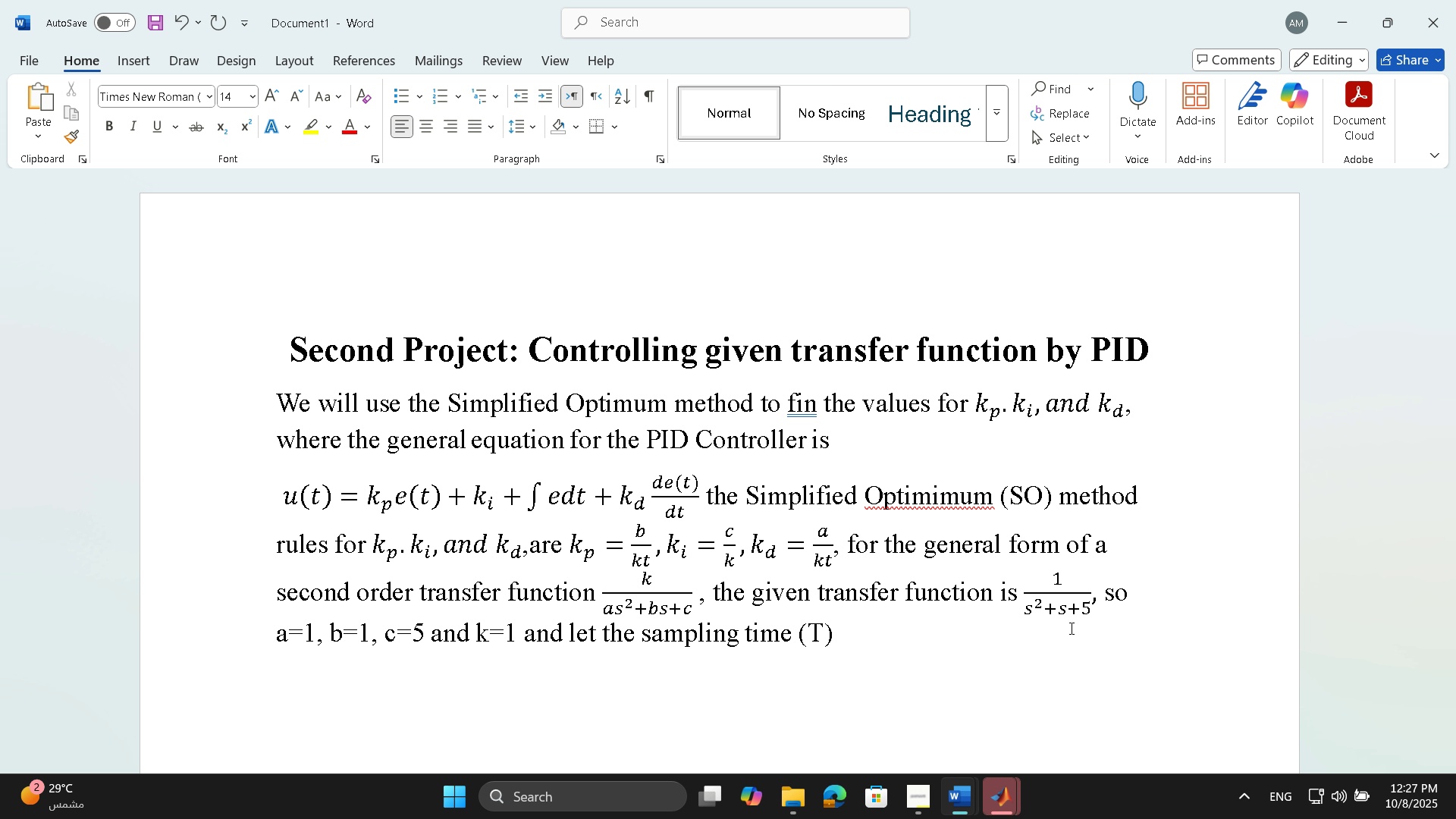 
key(ArrowRight)
 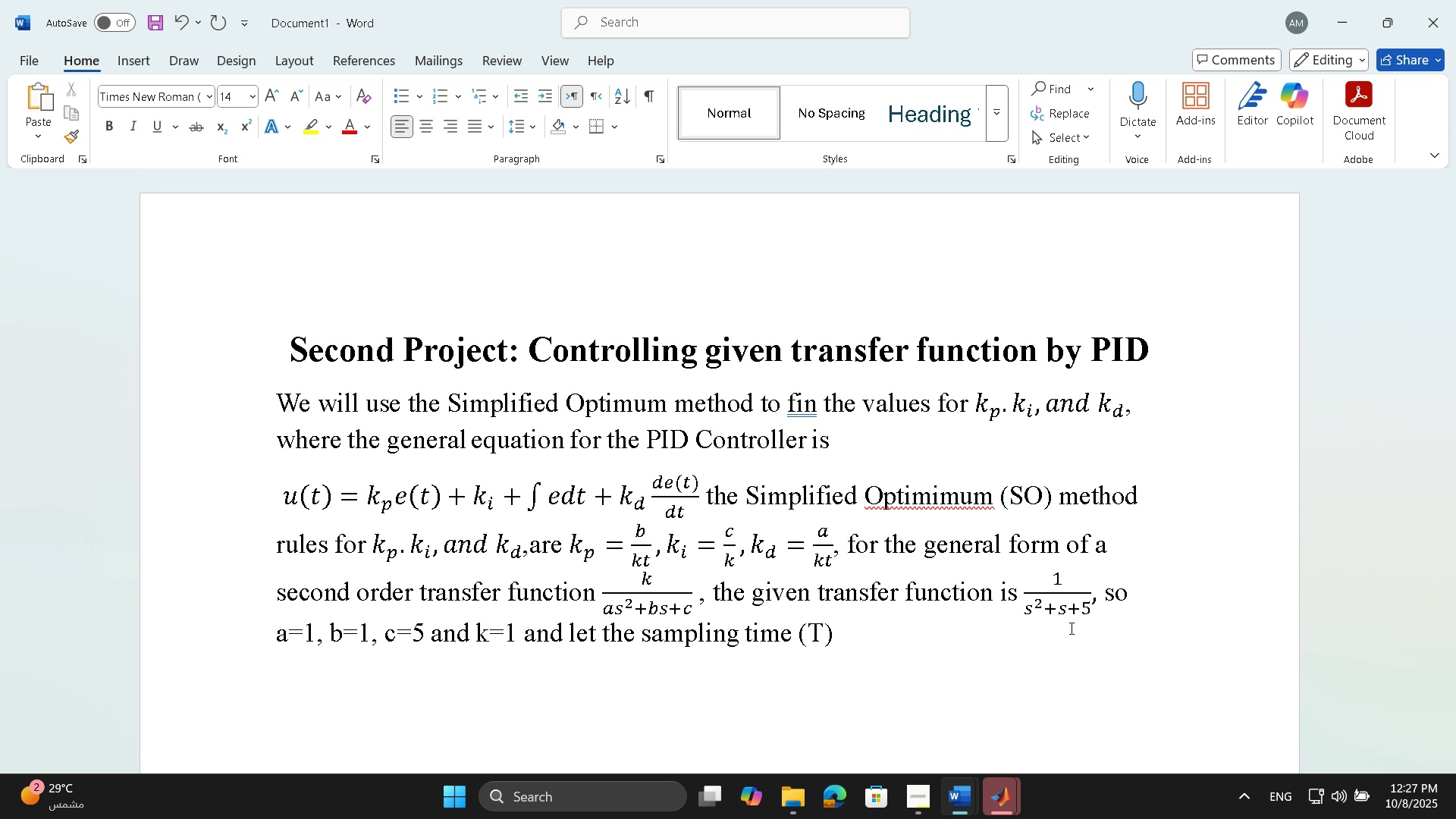 
key(ArrowLeft)
 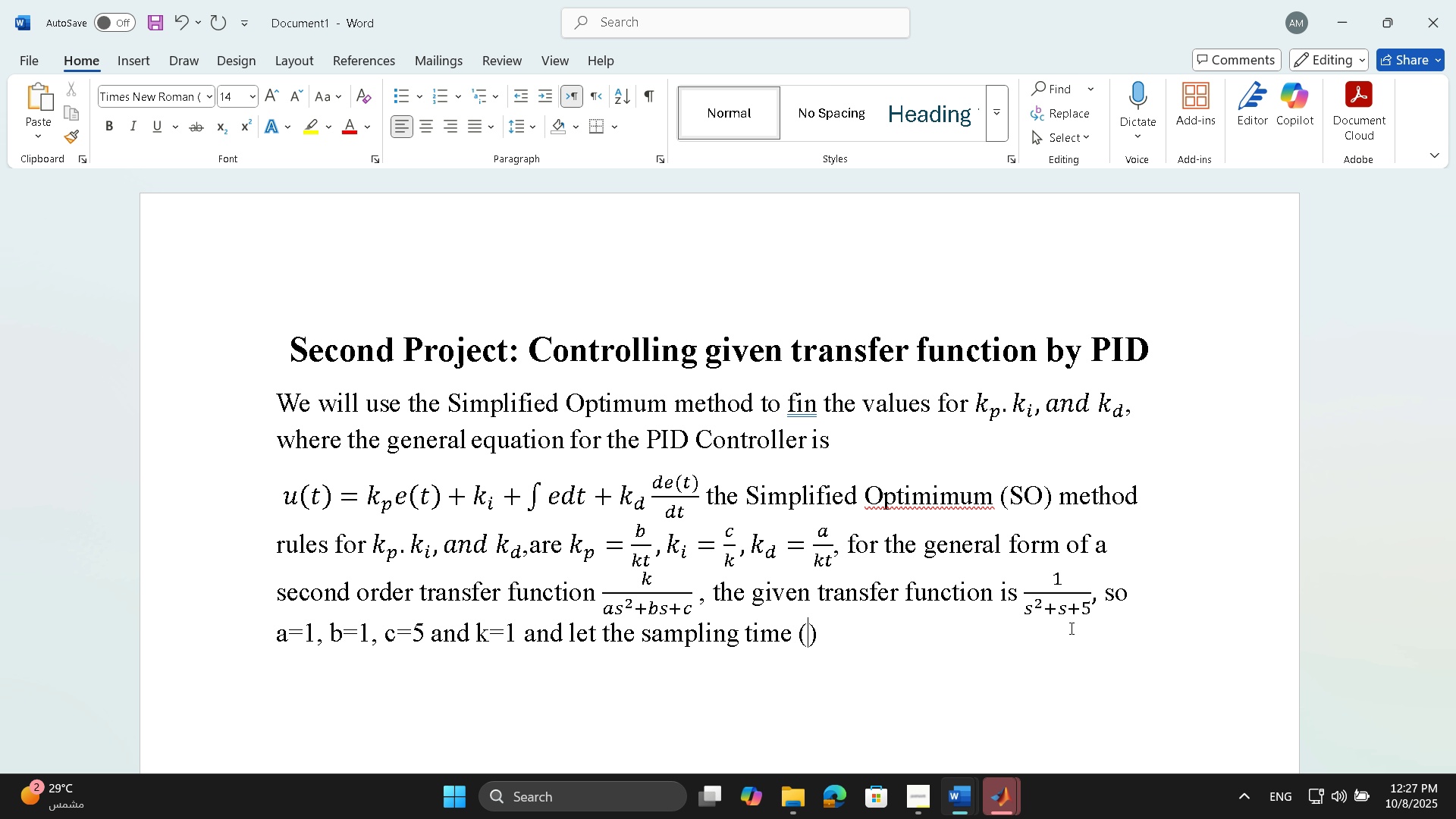 
key(Backspace)
 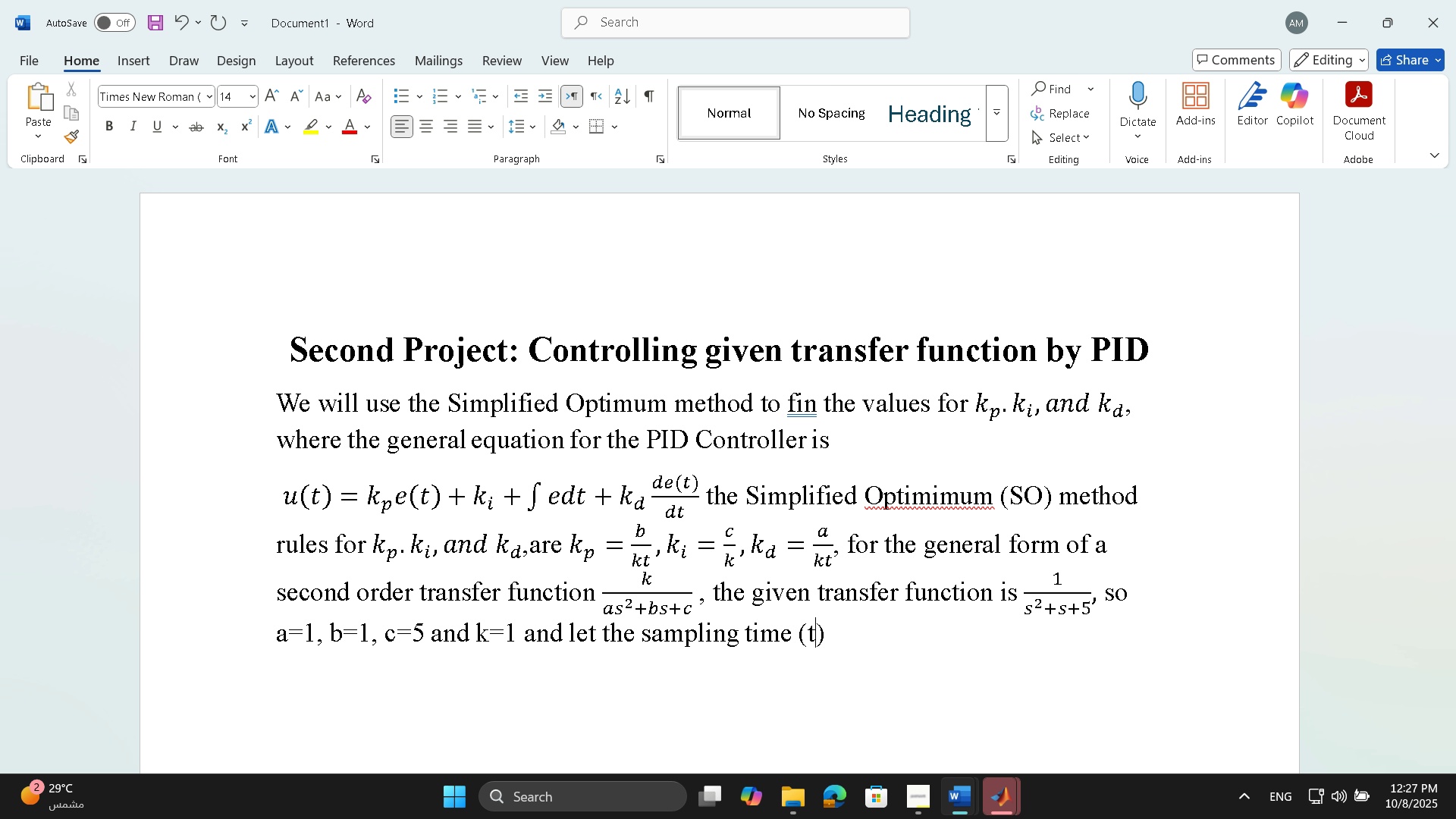 
key(T)
 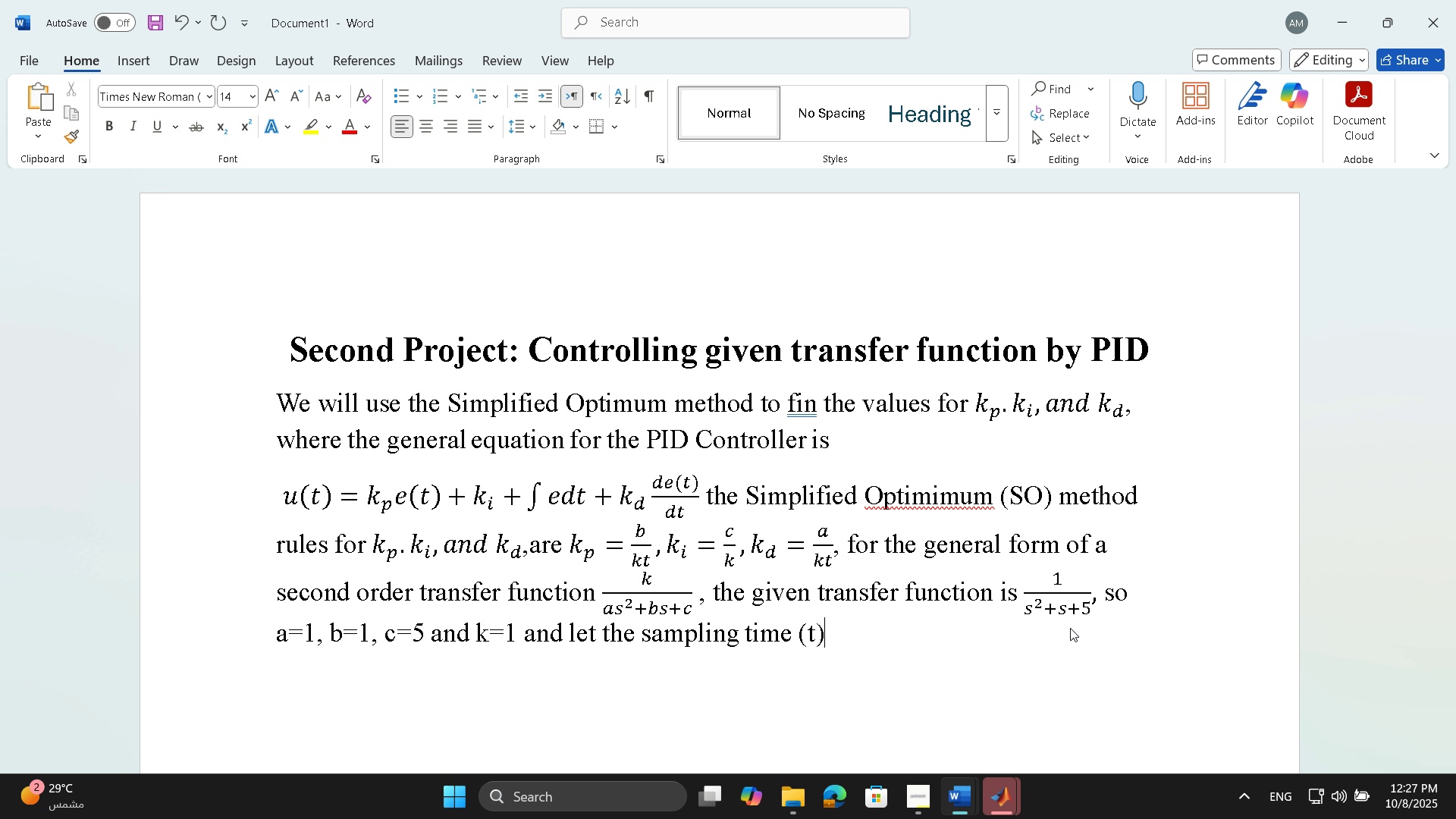 
key(ArrowRight)
 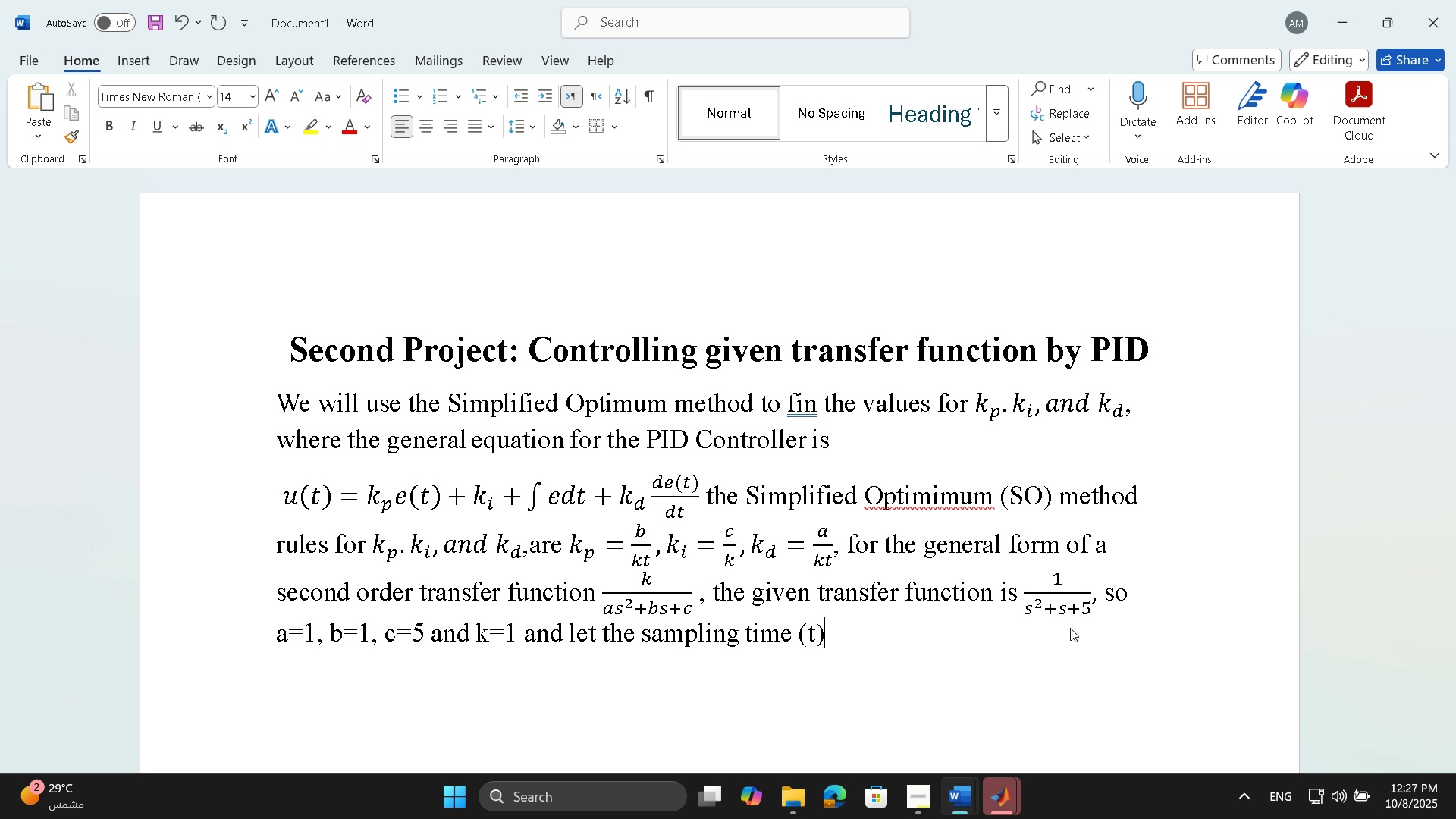 
key(Space)
 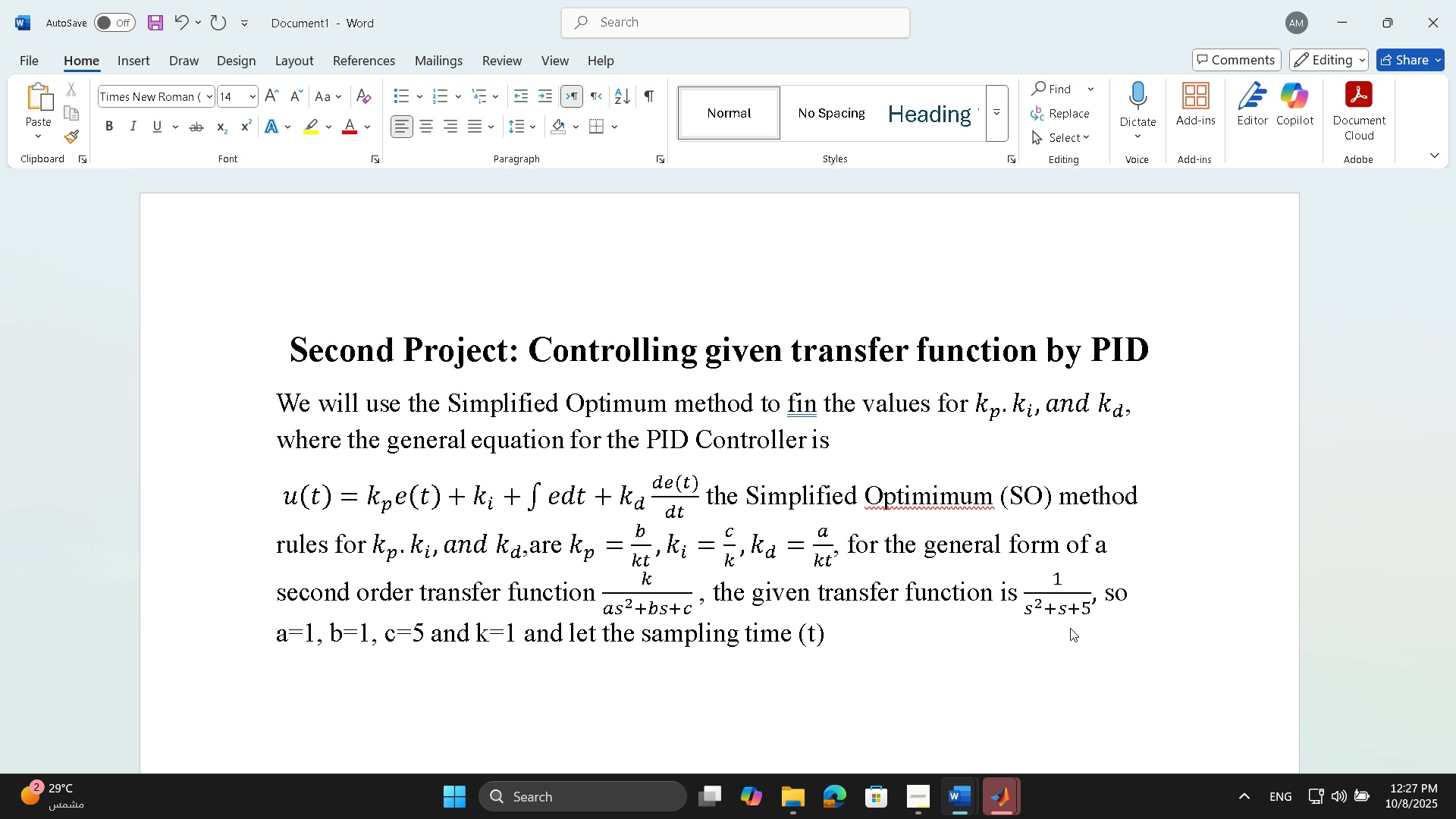 
wait(5.07)
 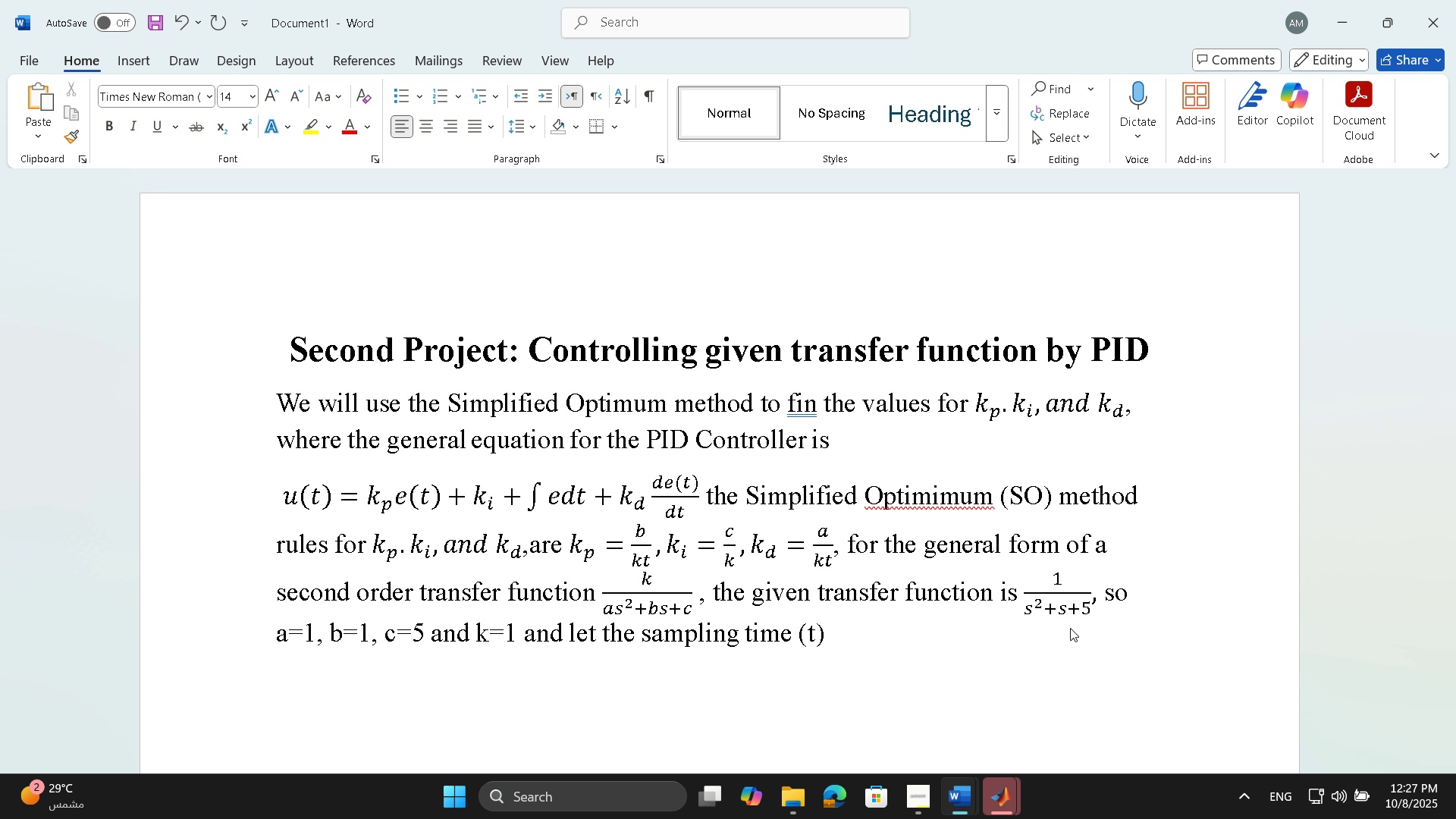 
type(eu)
key(Backspace)
type(quals to 0.0001, so substituting by th)
key(Backspace)
key(Backspace)
key(Backspace)
key(Backspace)
key(Backspace)
type(in the previous lwa)
key(Backspace)
key(Backspace)
type(aws, so )
 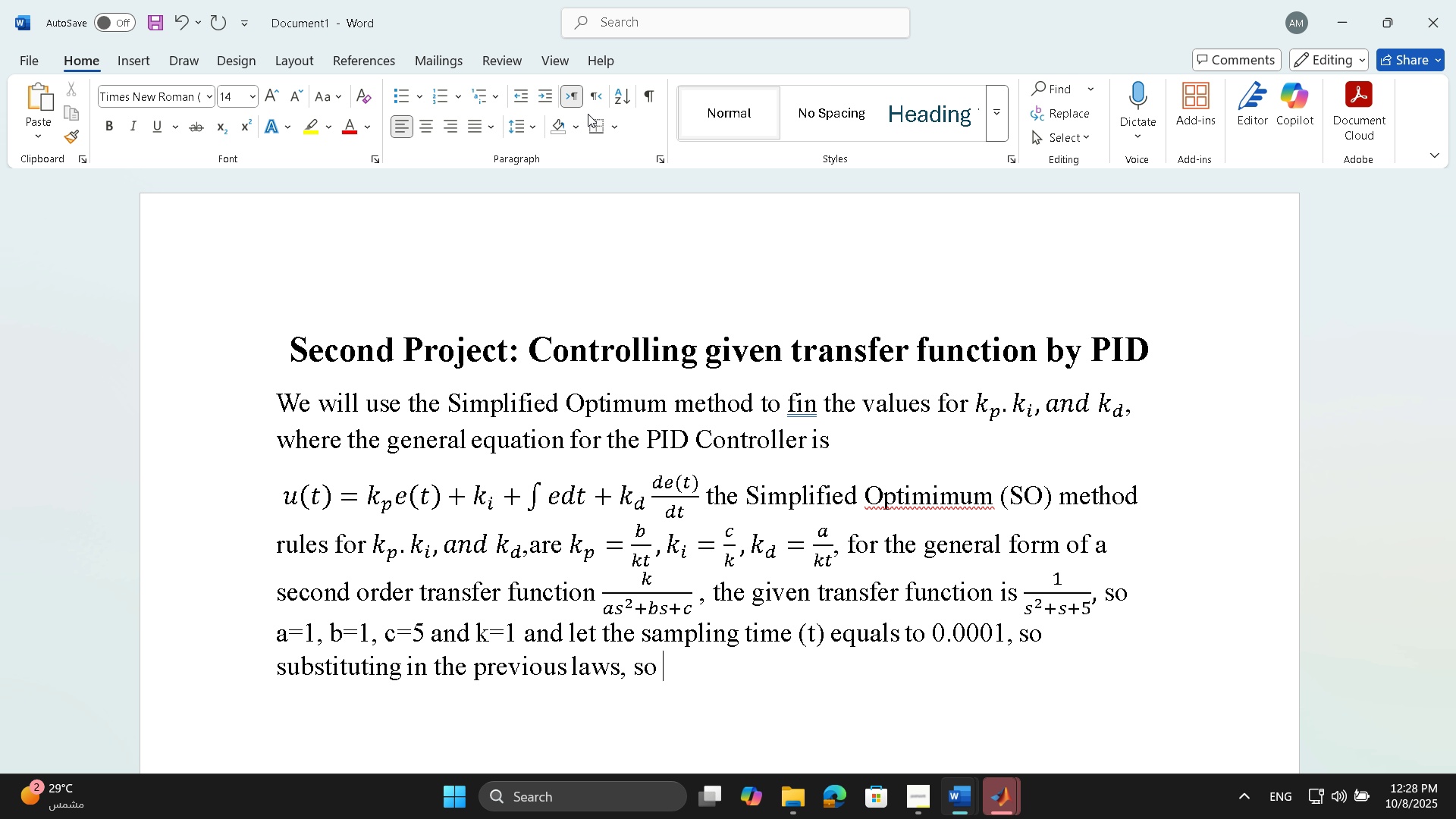 
left_click([119, 48])
 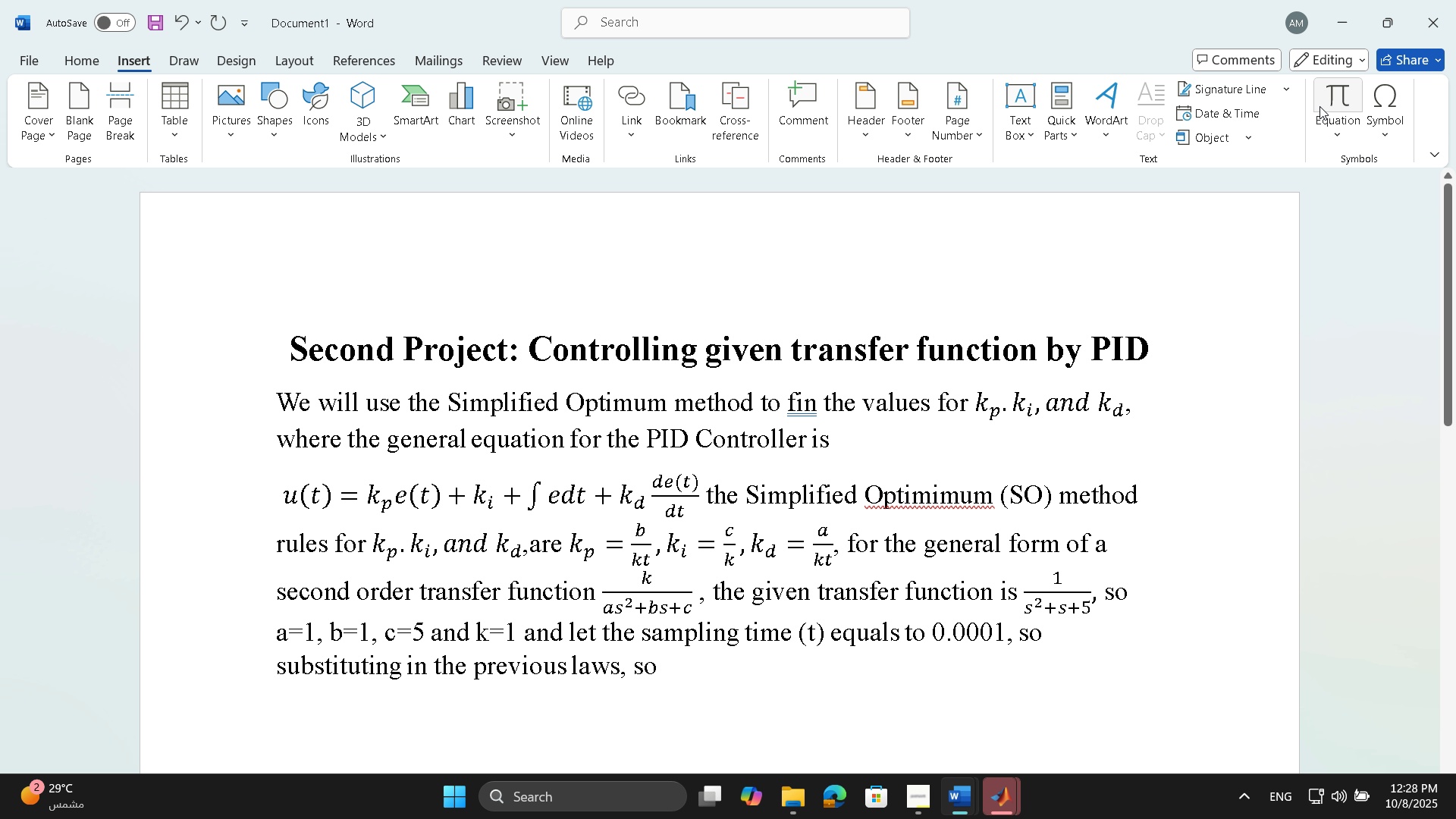 
left_click([1331, 109])
 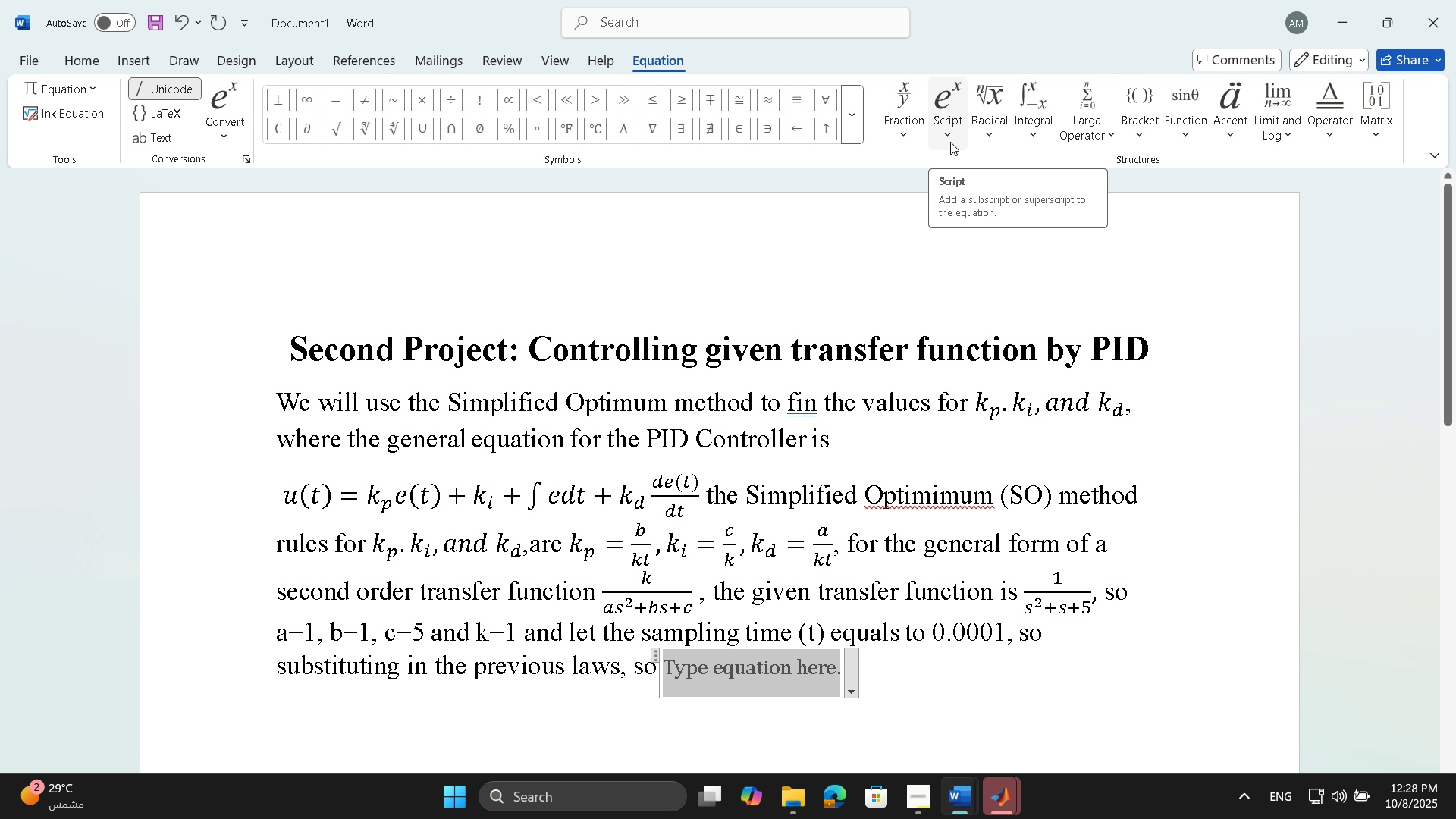 
left_click([948, 136])
 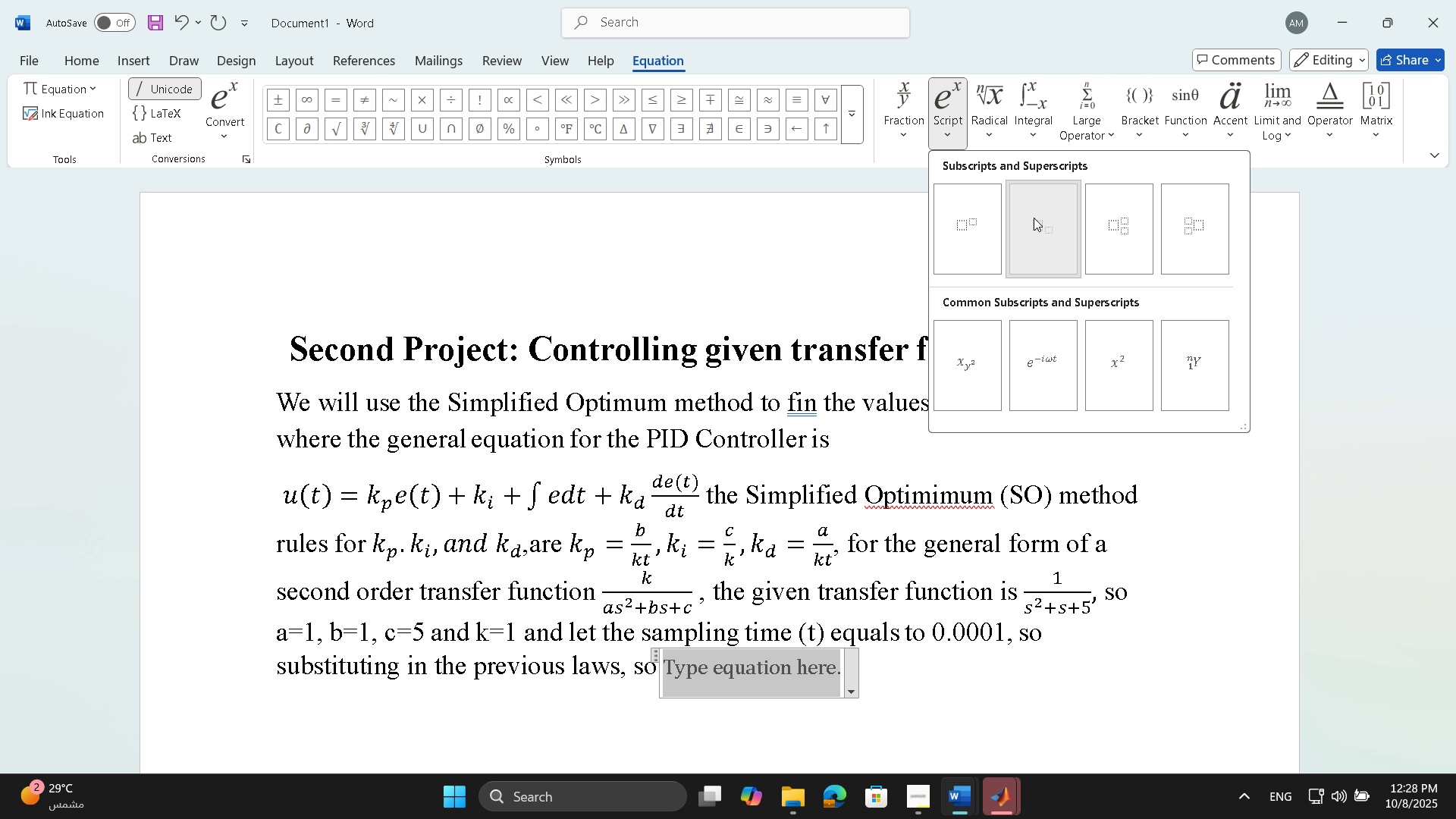 
left_click([1034, 218])
 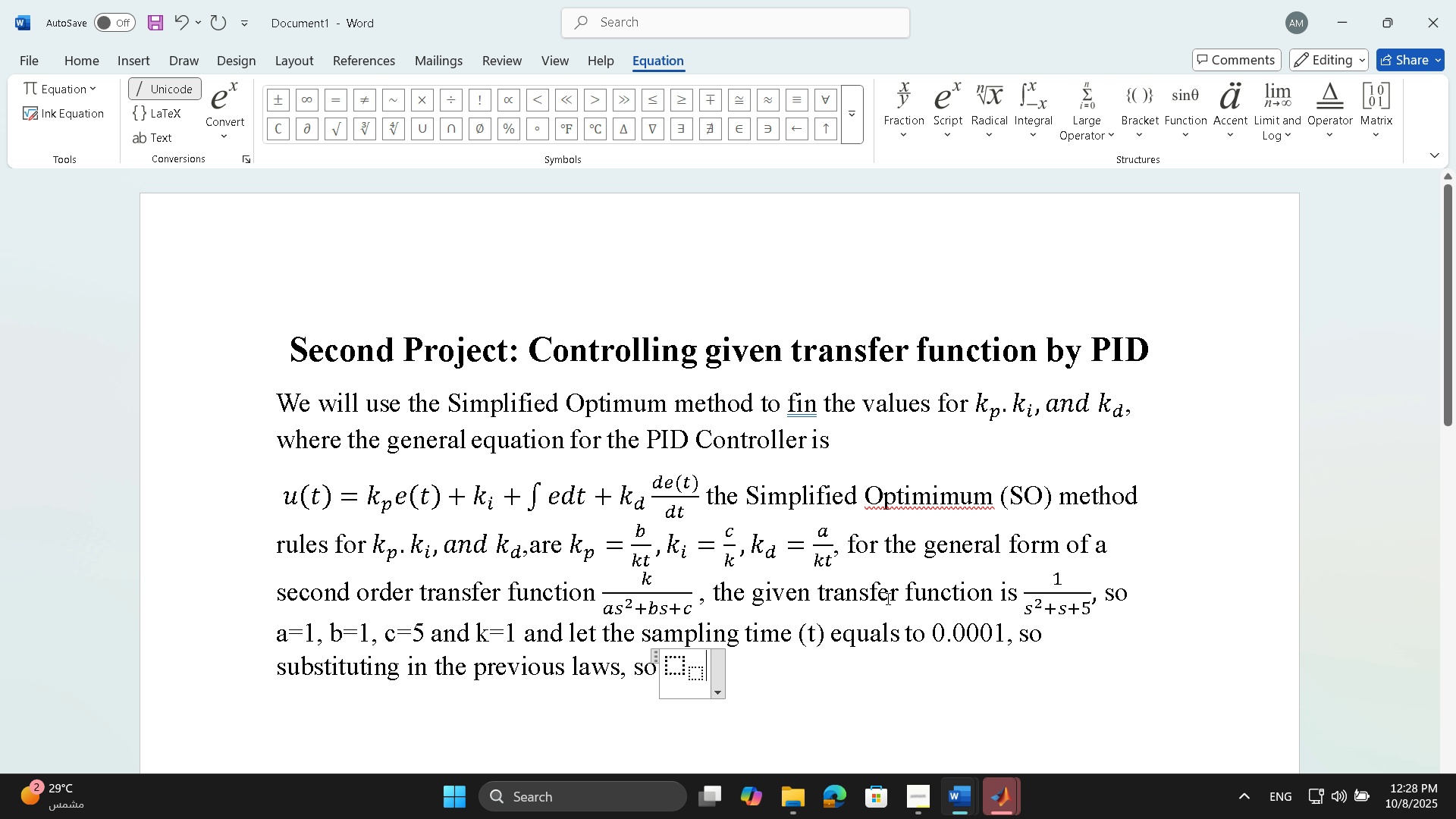 
key(ArrowLeft)
 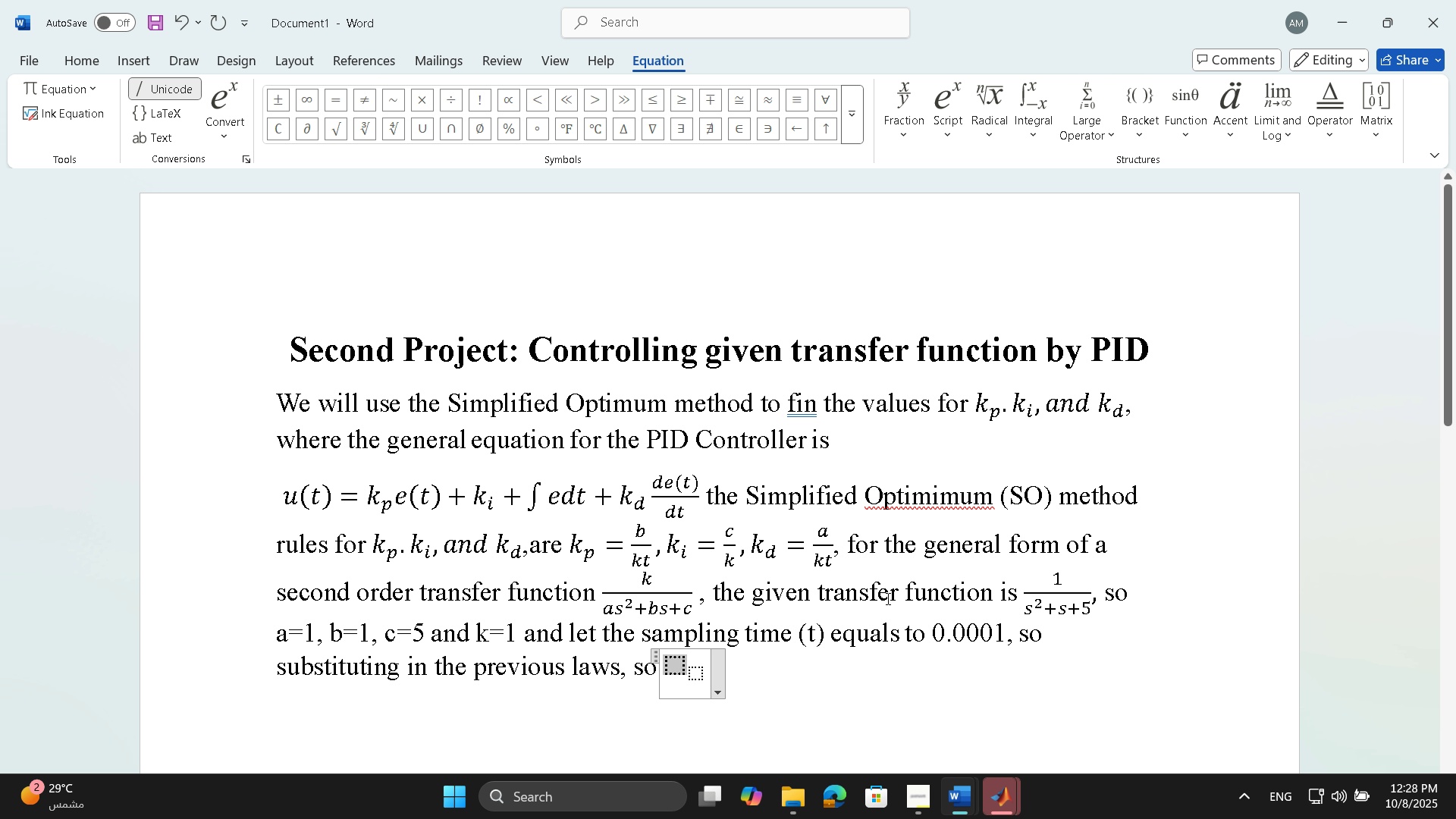 
key(ArrowLeft)
 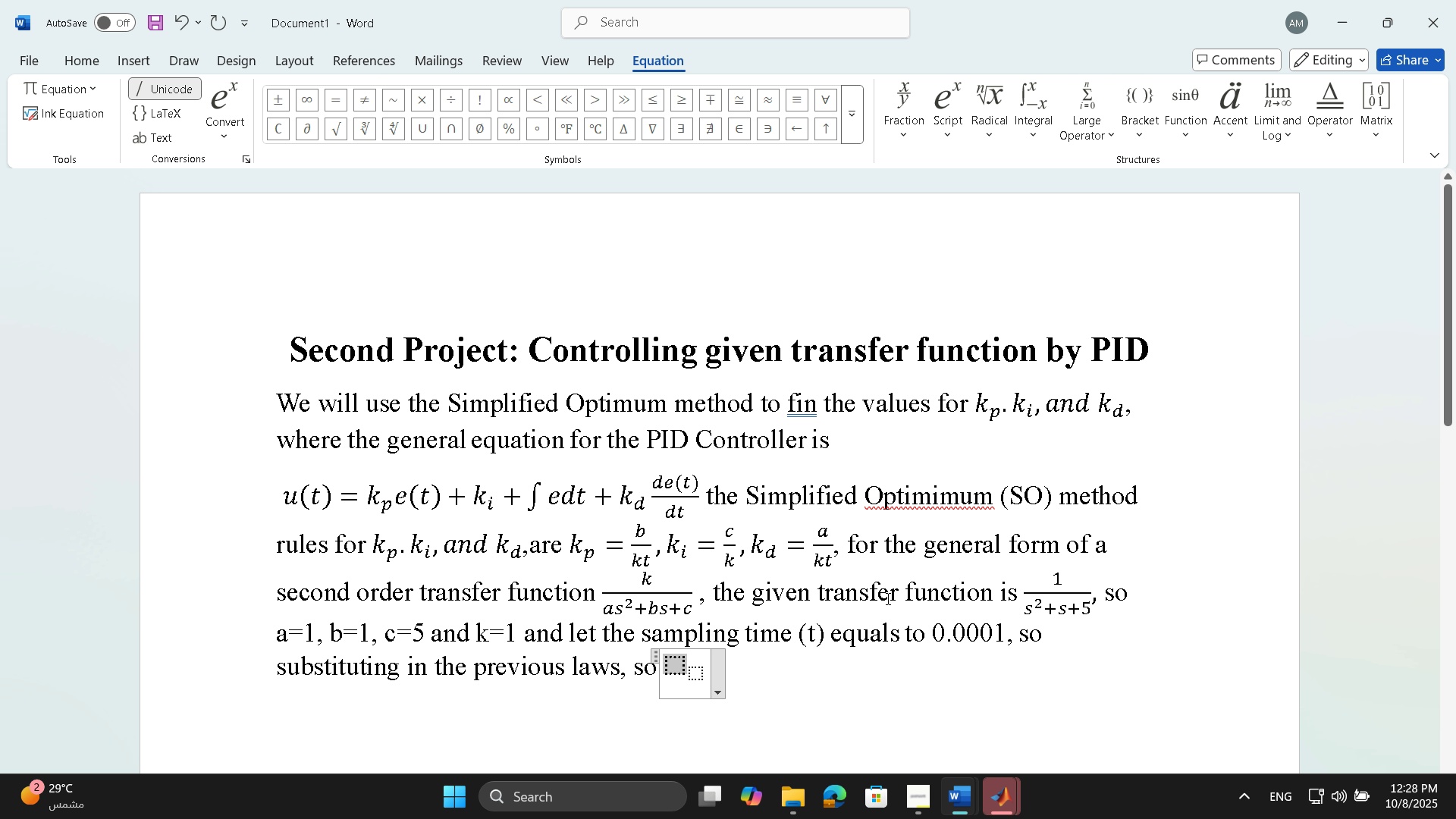 
key(K)
 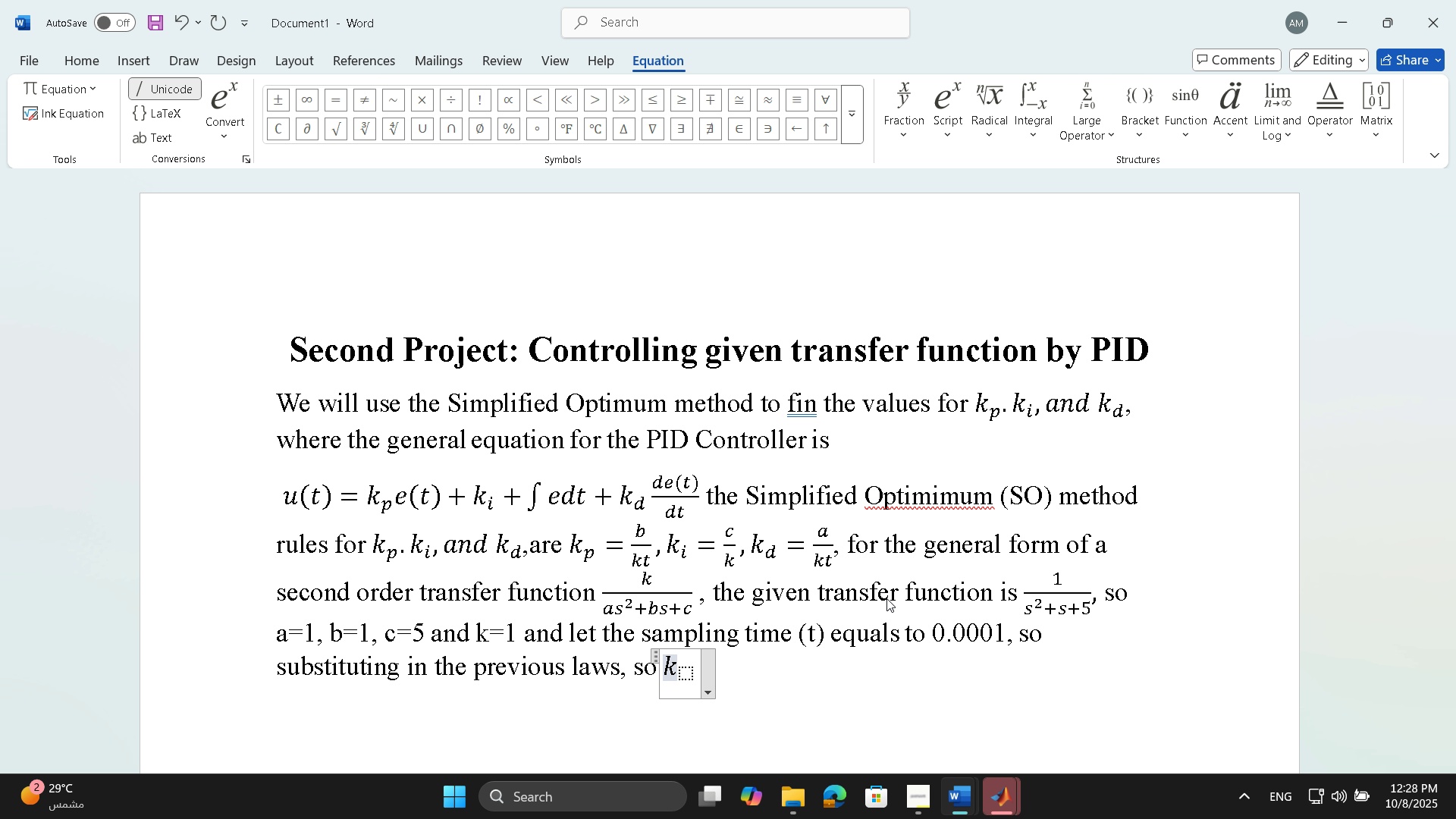 
key(ArrowRight)
 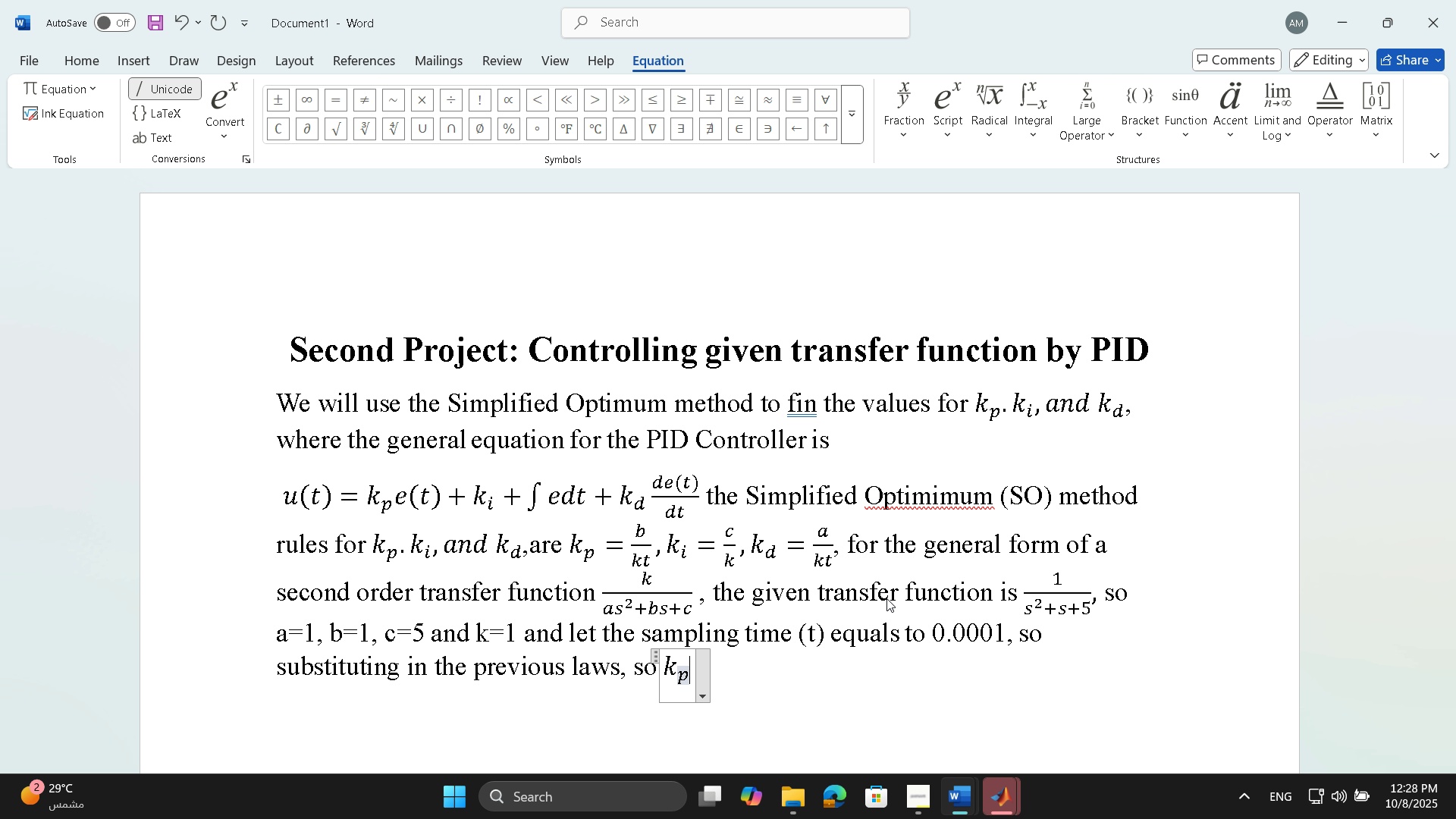 
key(P)
 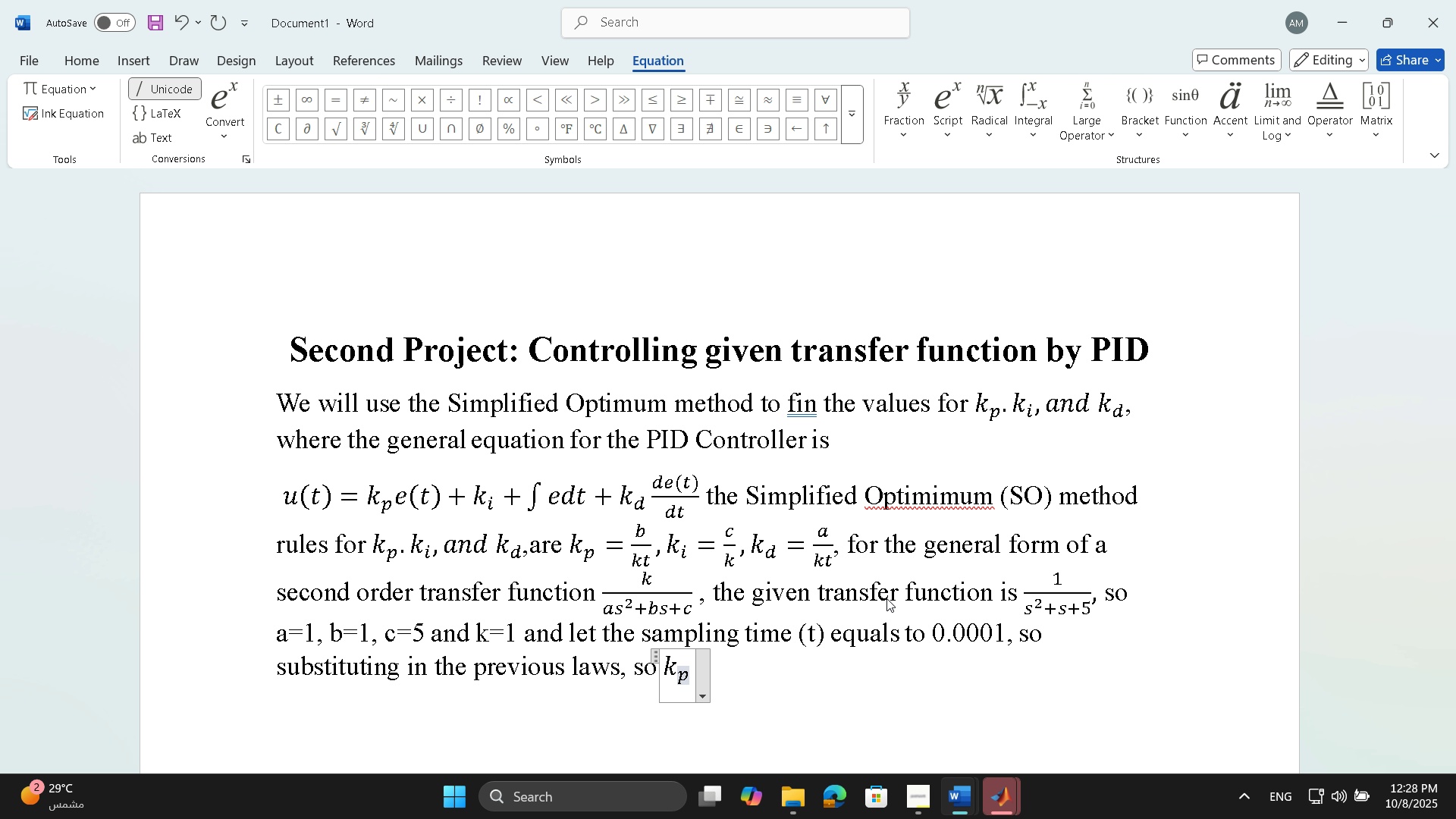 
key(ArrowRight)
 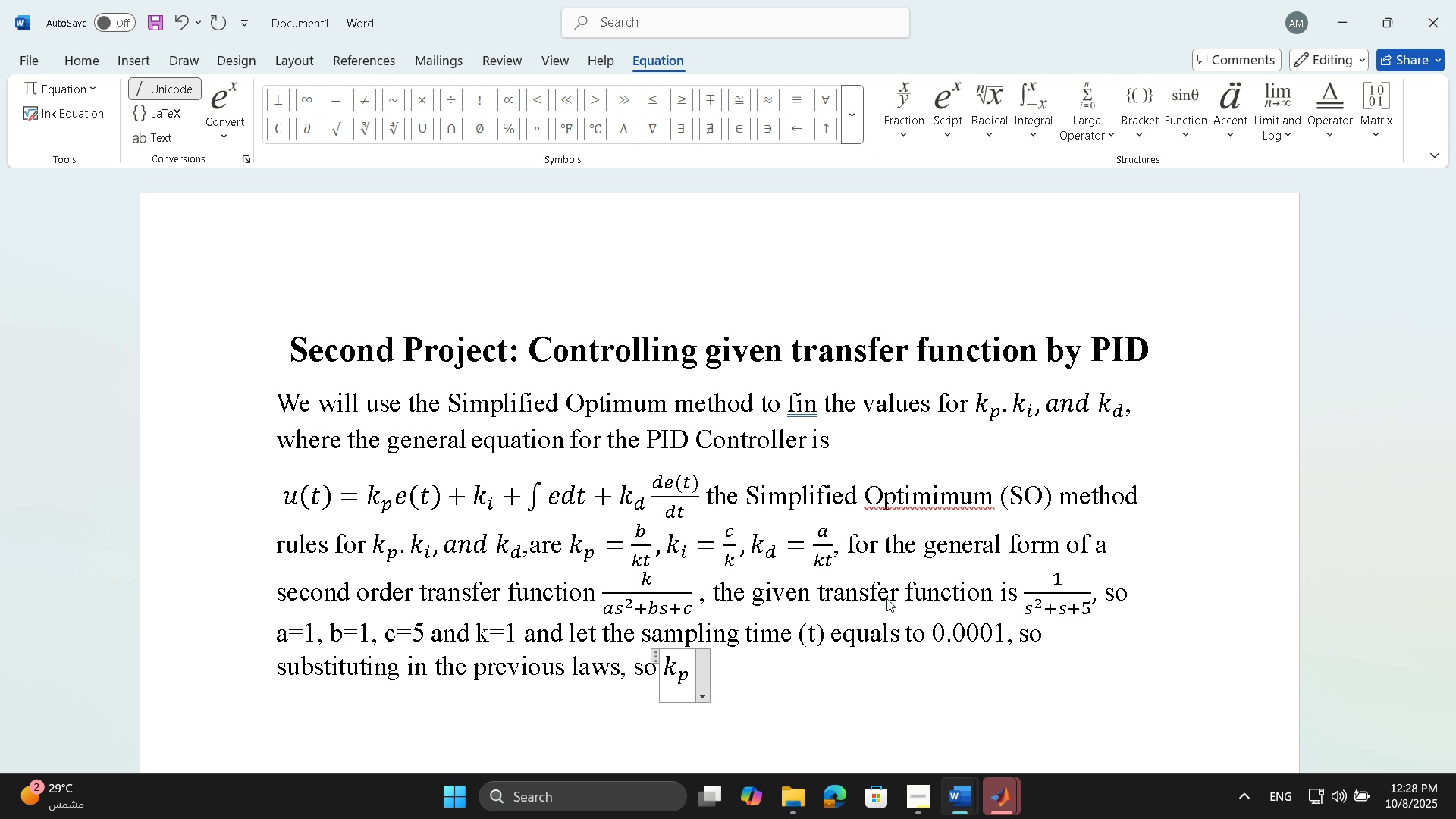 
key(Equal)
 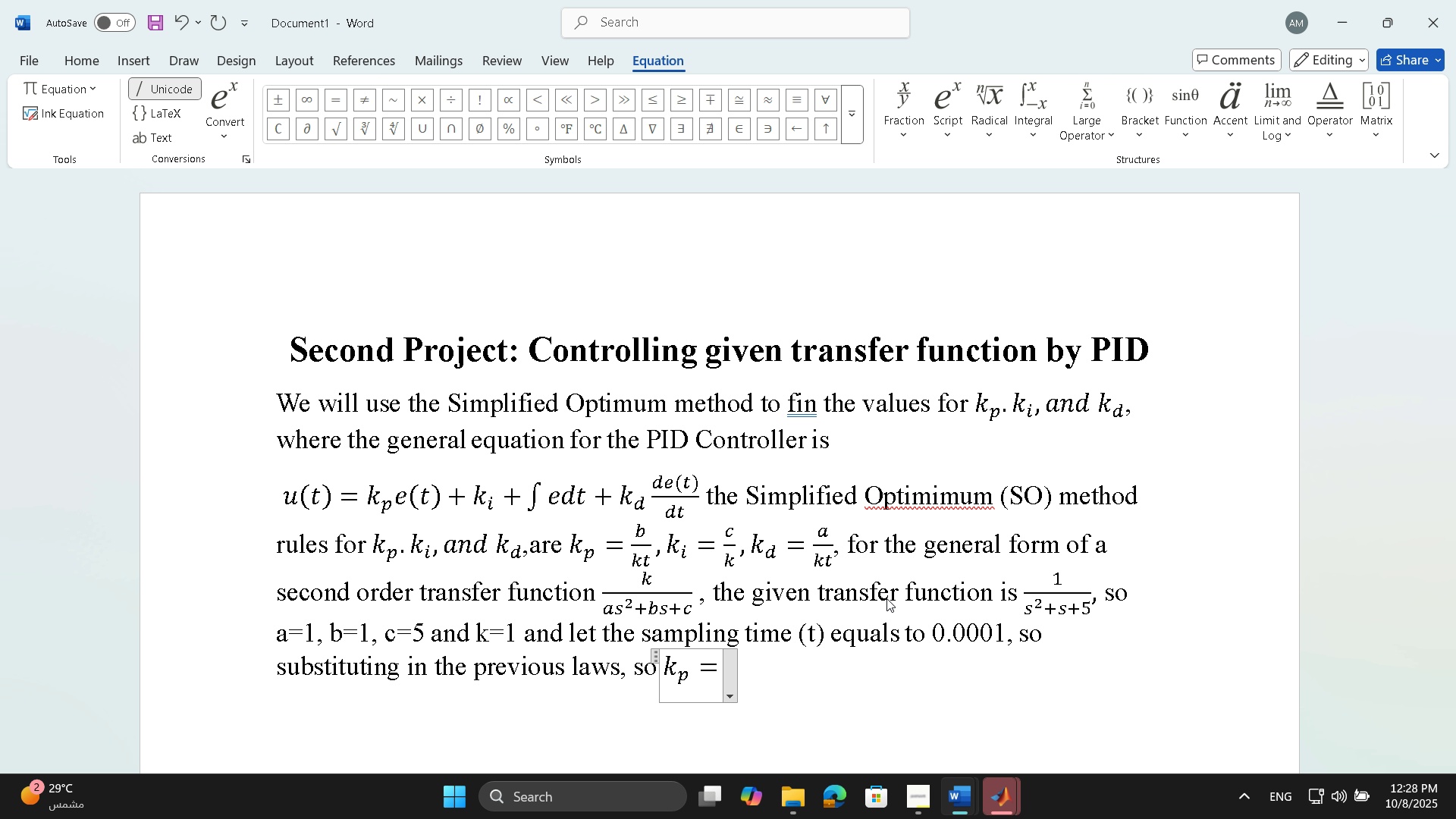 
wait(6.11)
 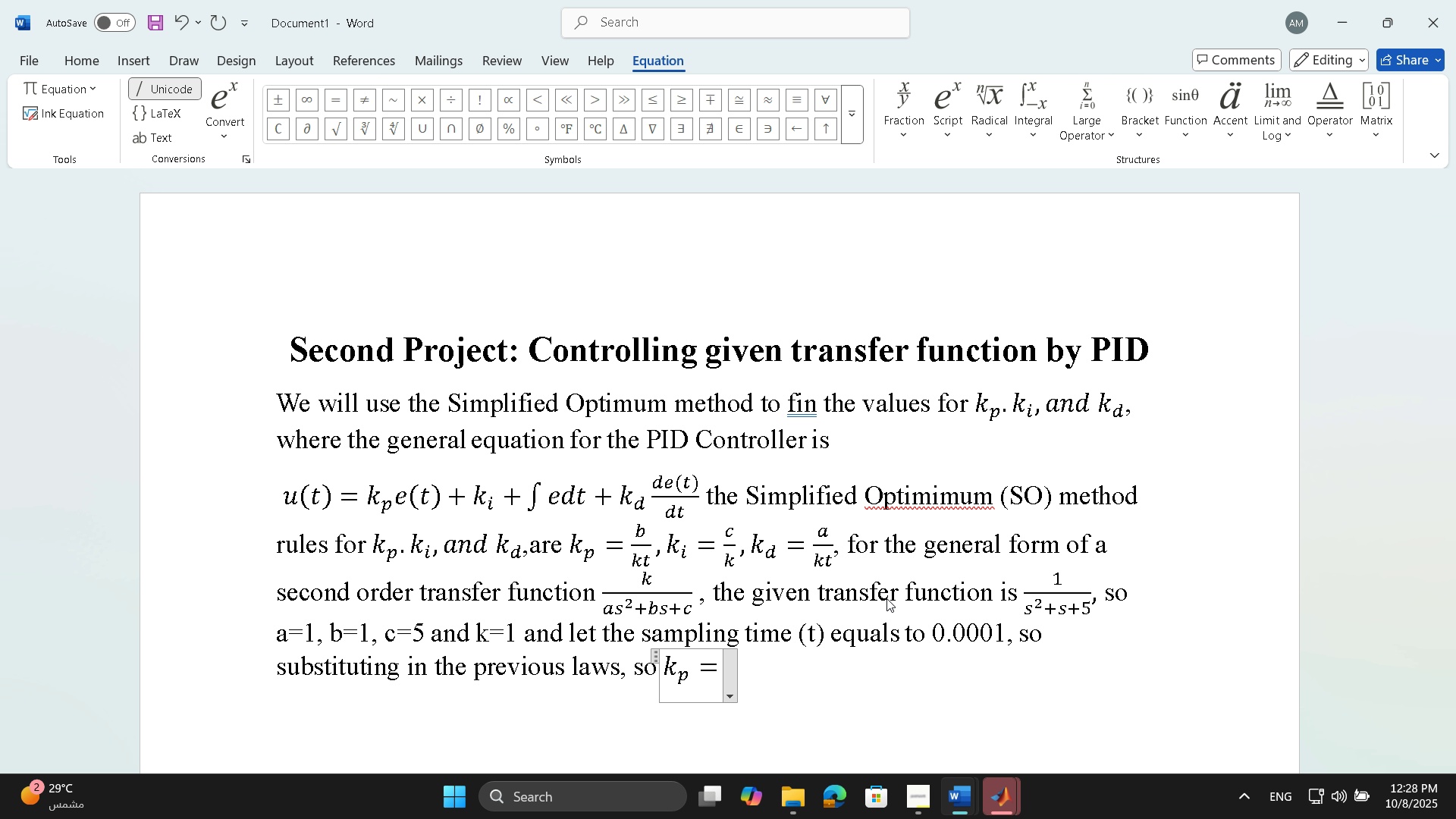 
key(ArrowLeft)
 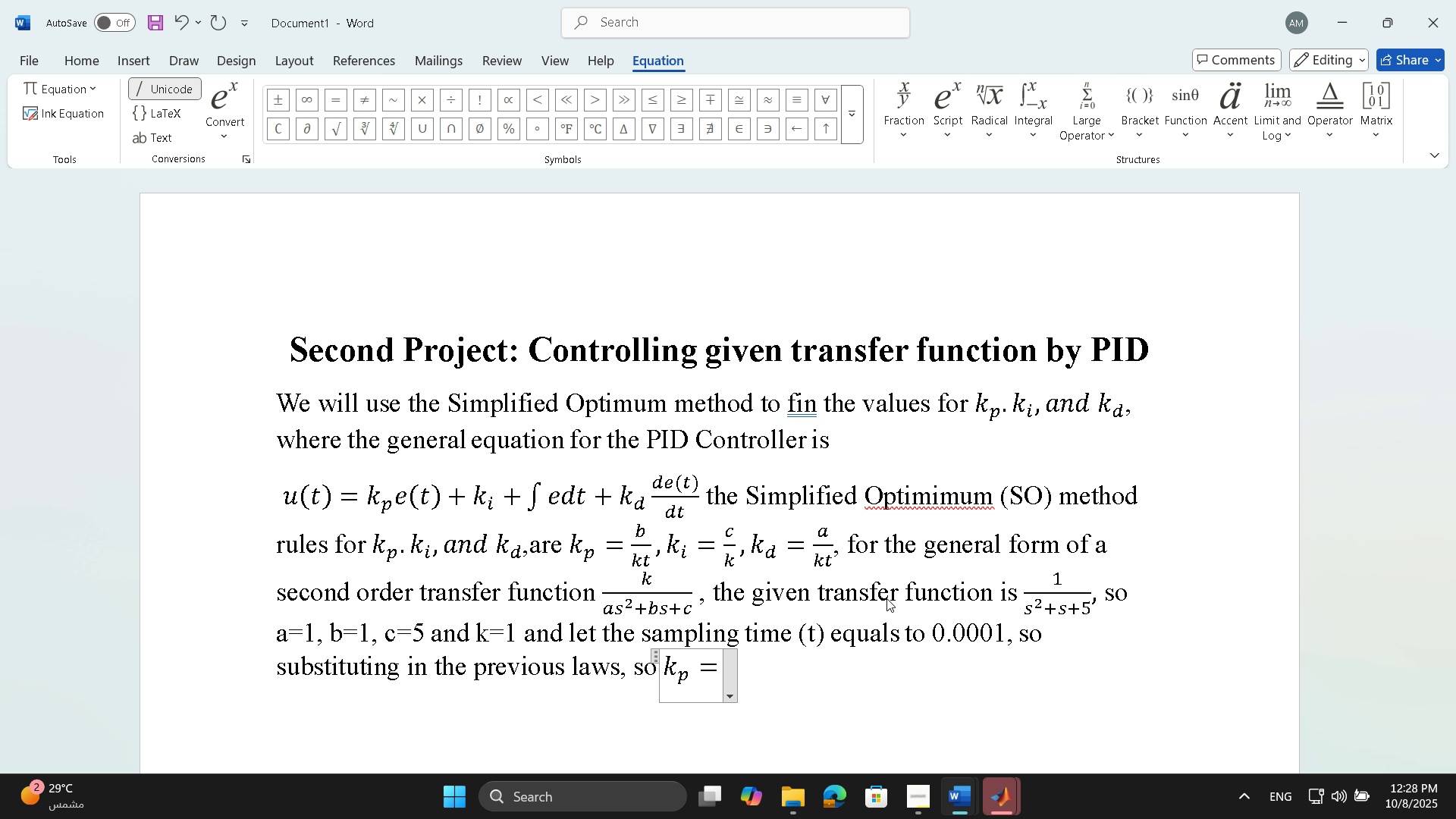 
key(ArrowRight)
 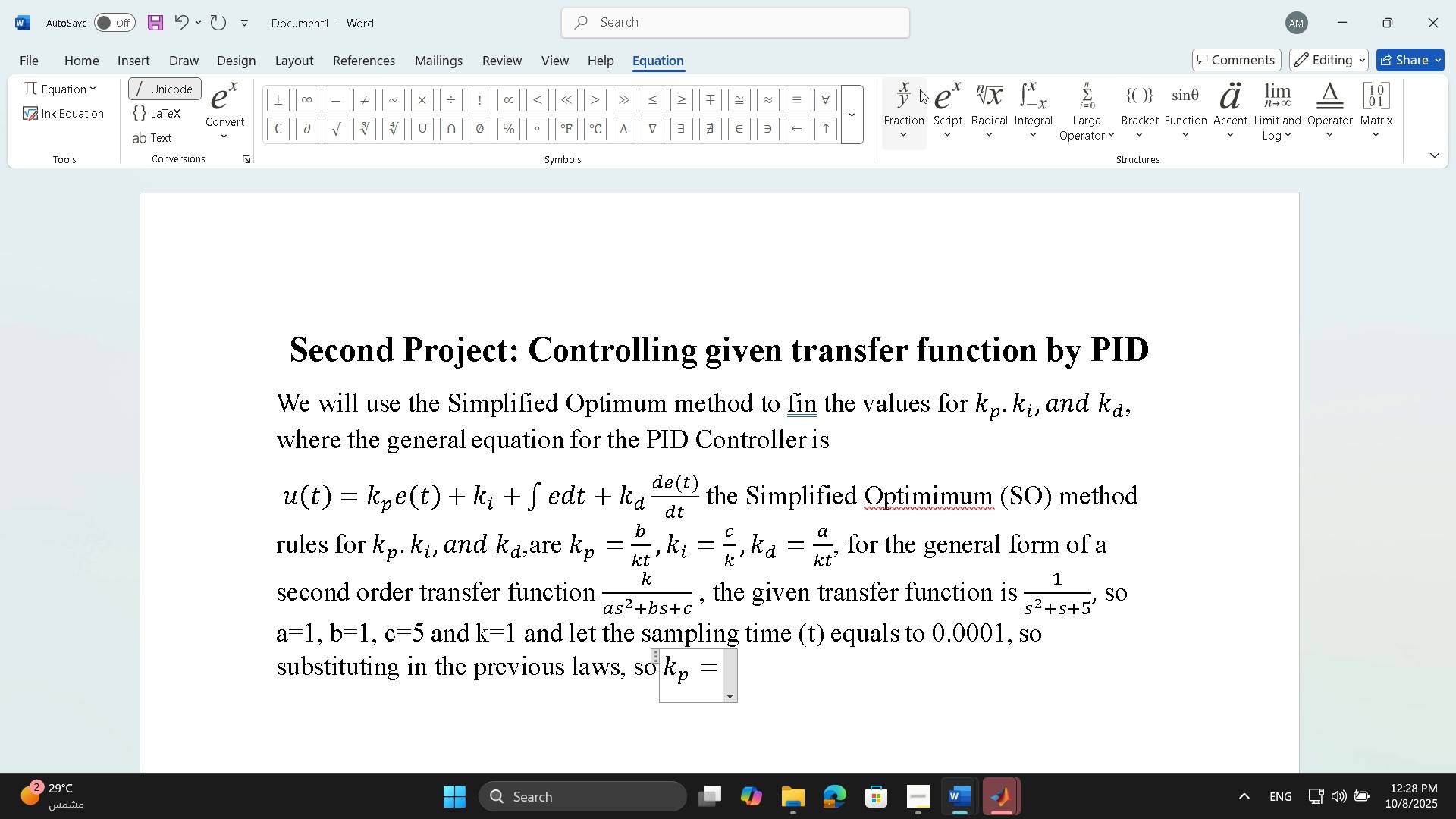 
left_click([906, 91])
 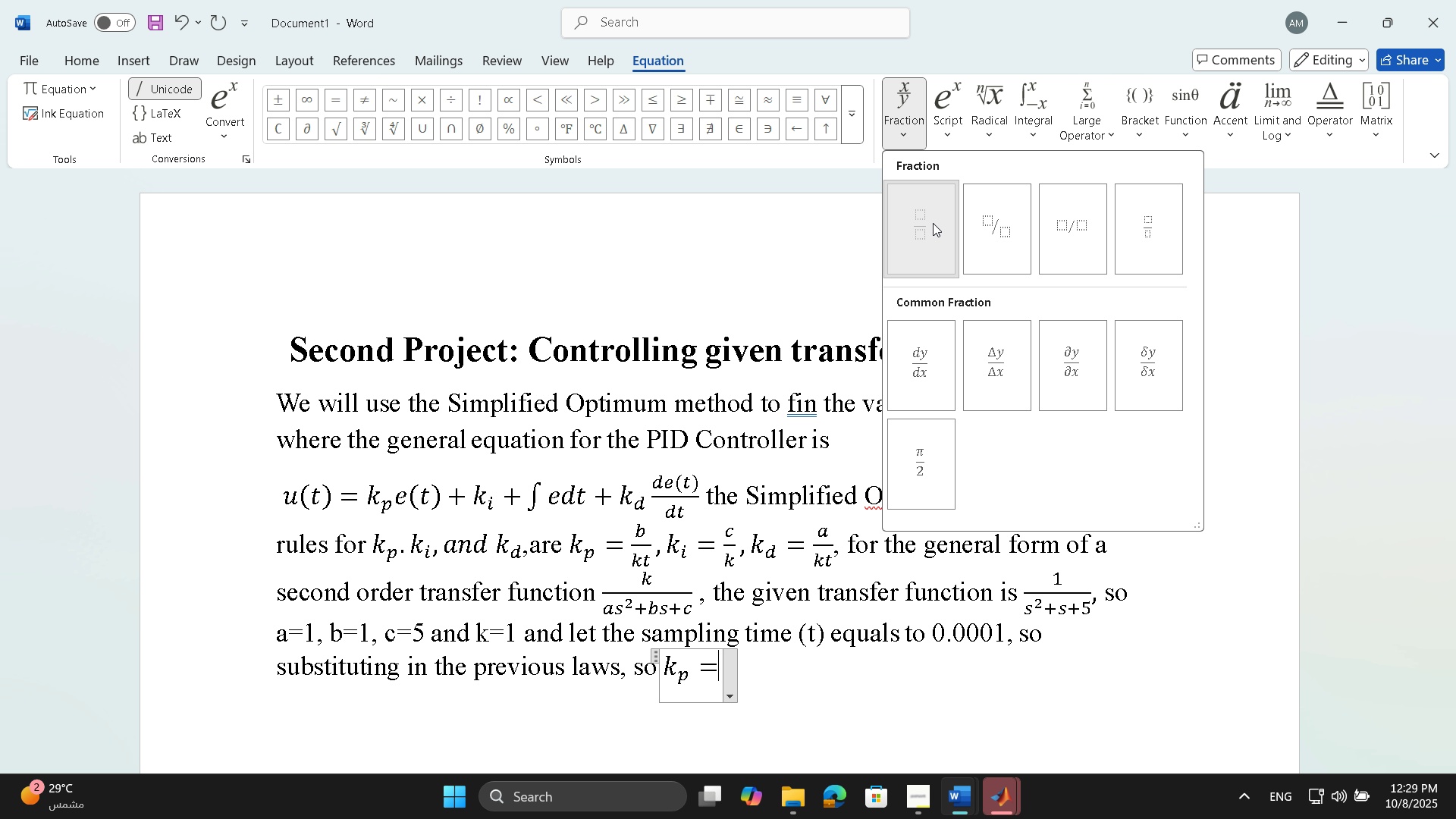 
left_click([933, 223])
 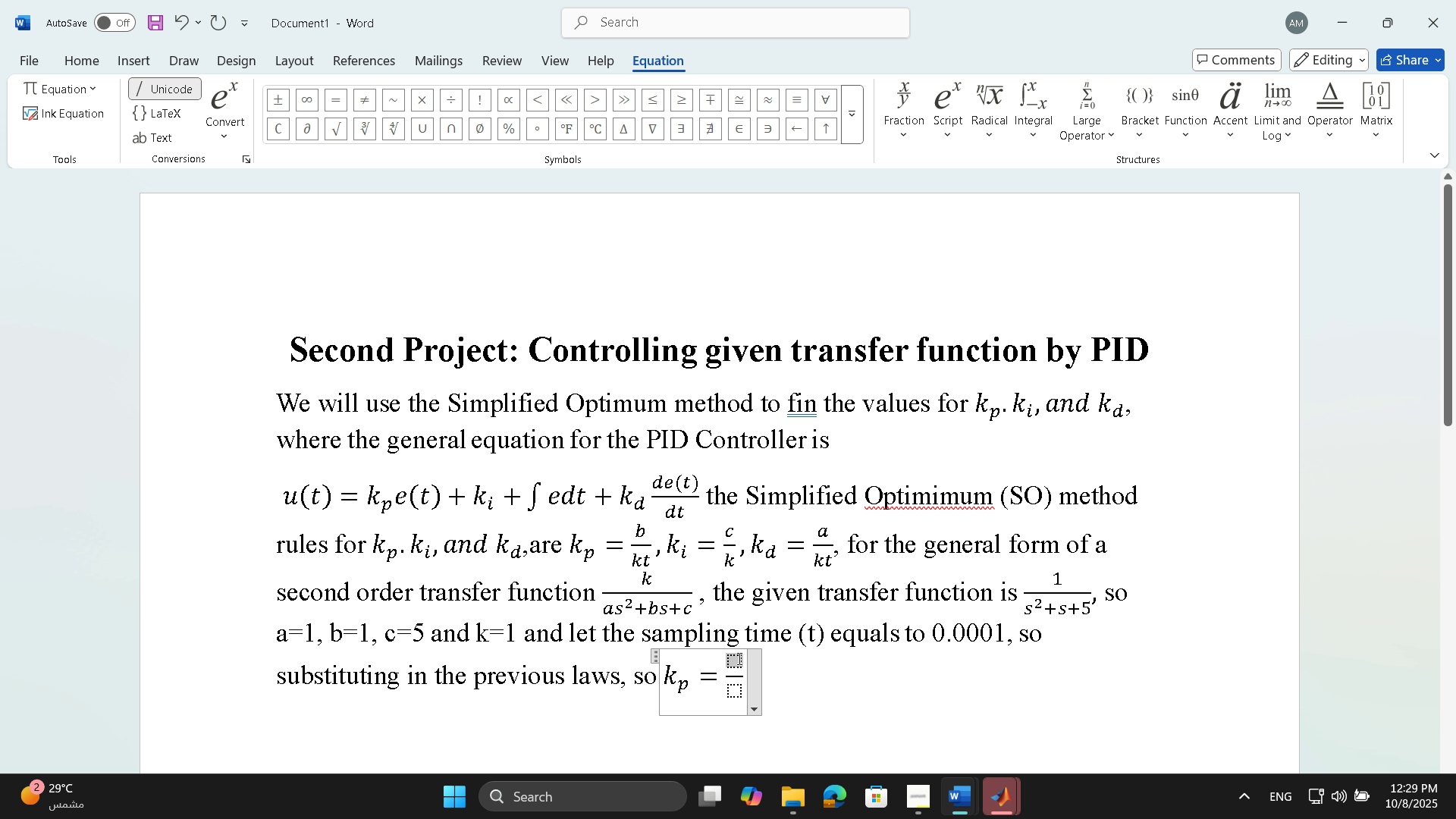 
wait(5.03)
 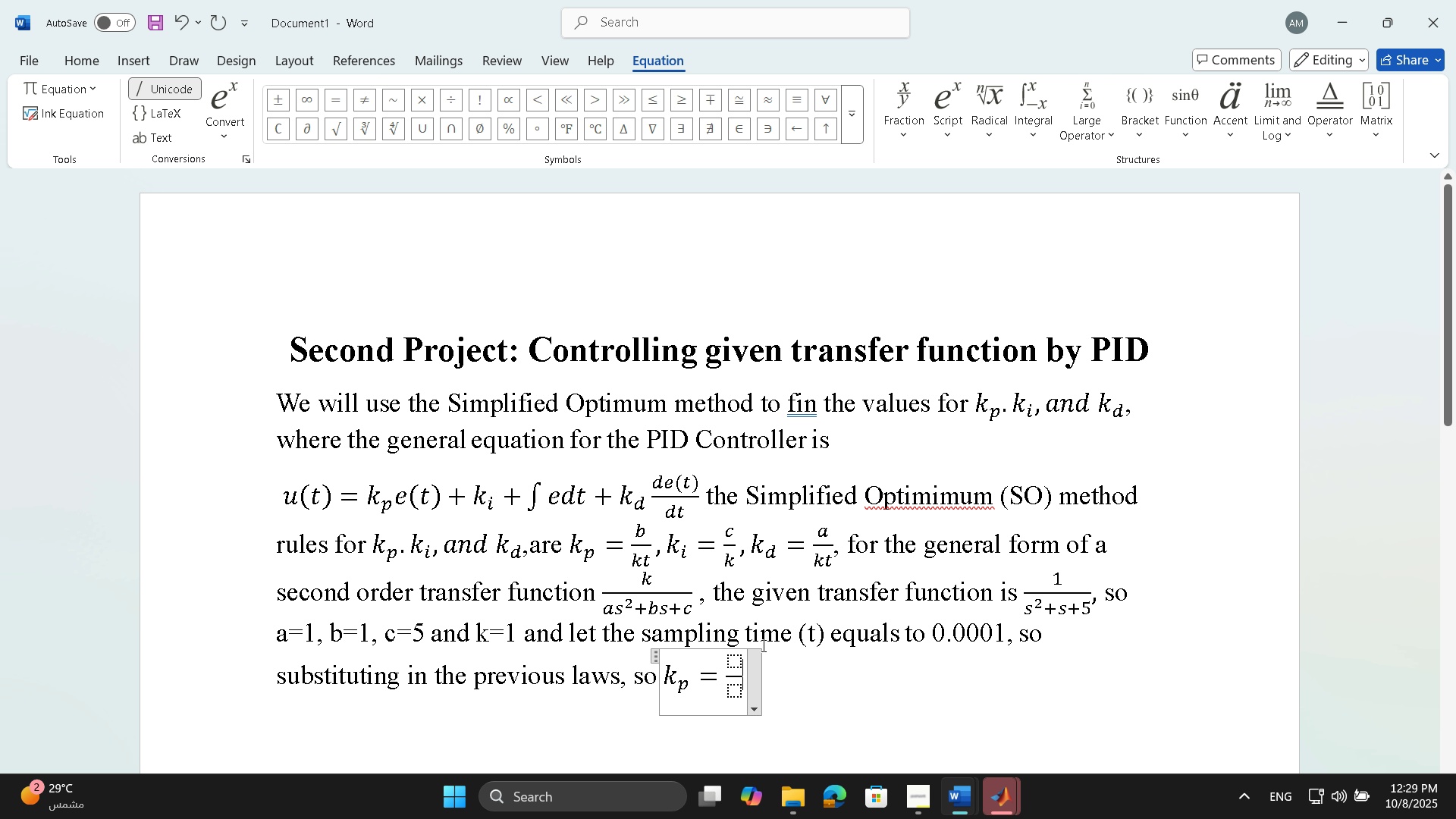 
type(bkt)
 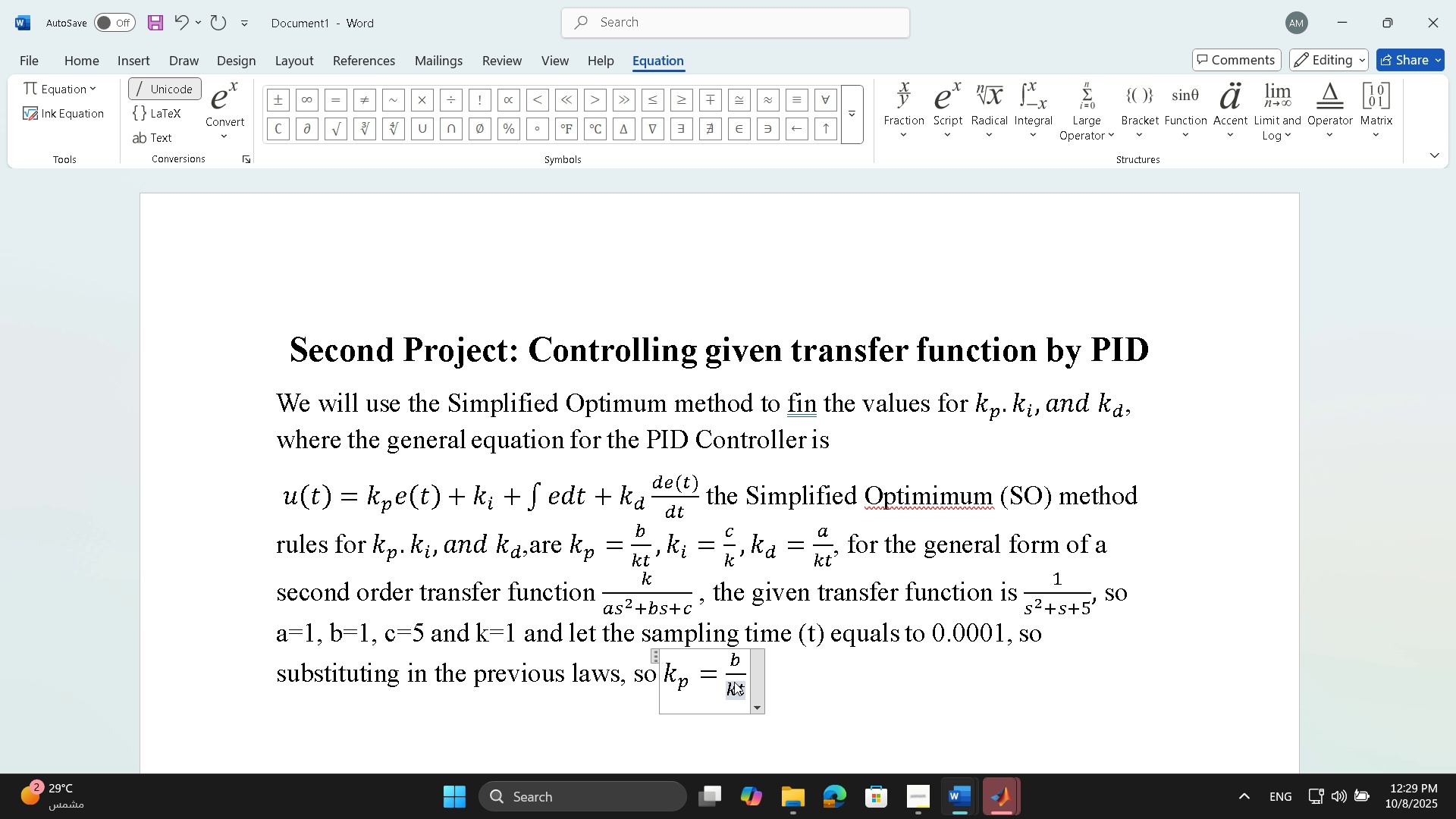 
key(ArrowRight)
 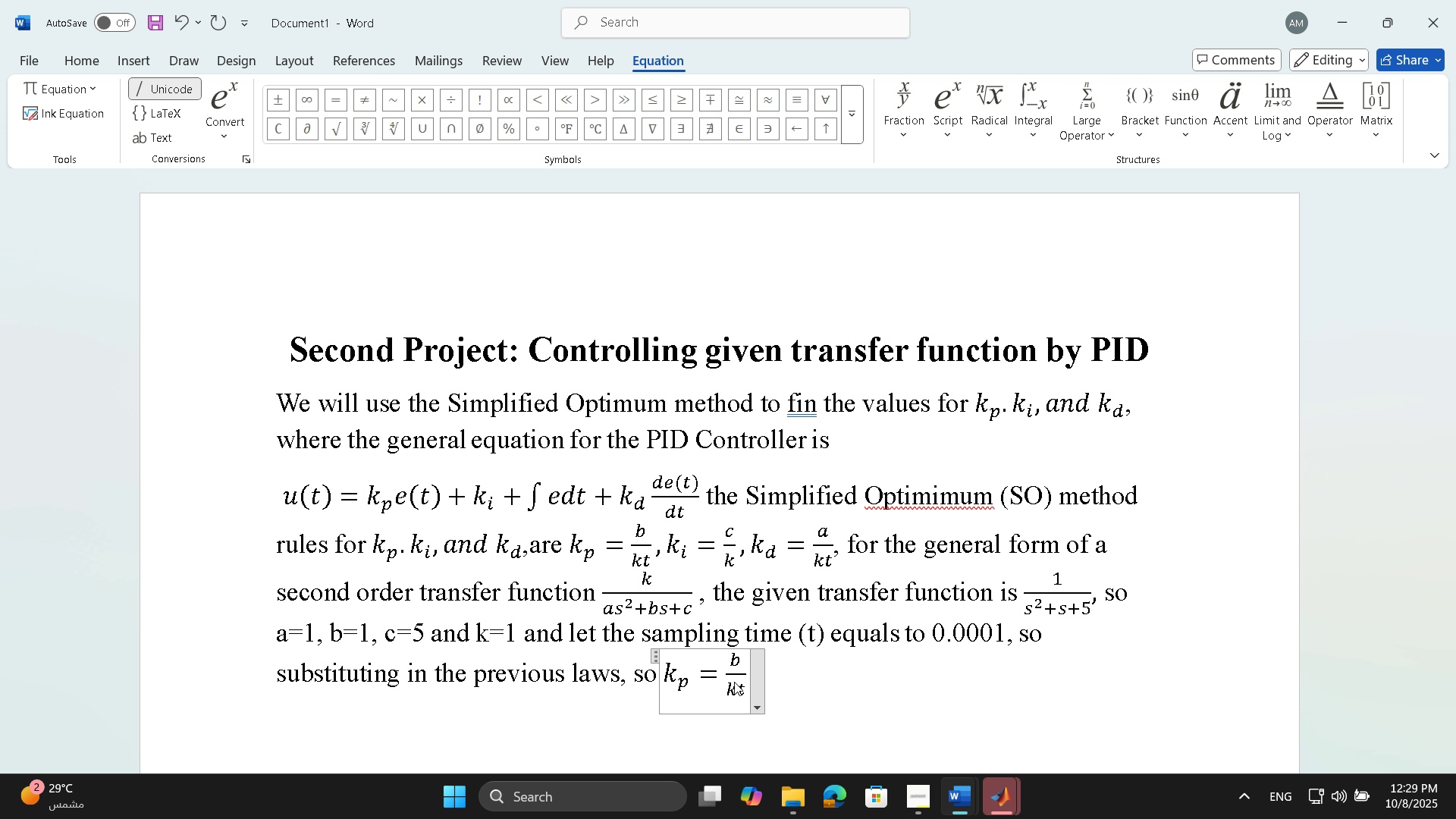 
wait(5.05)
 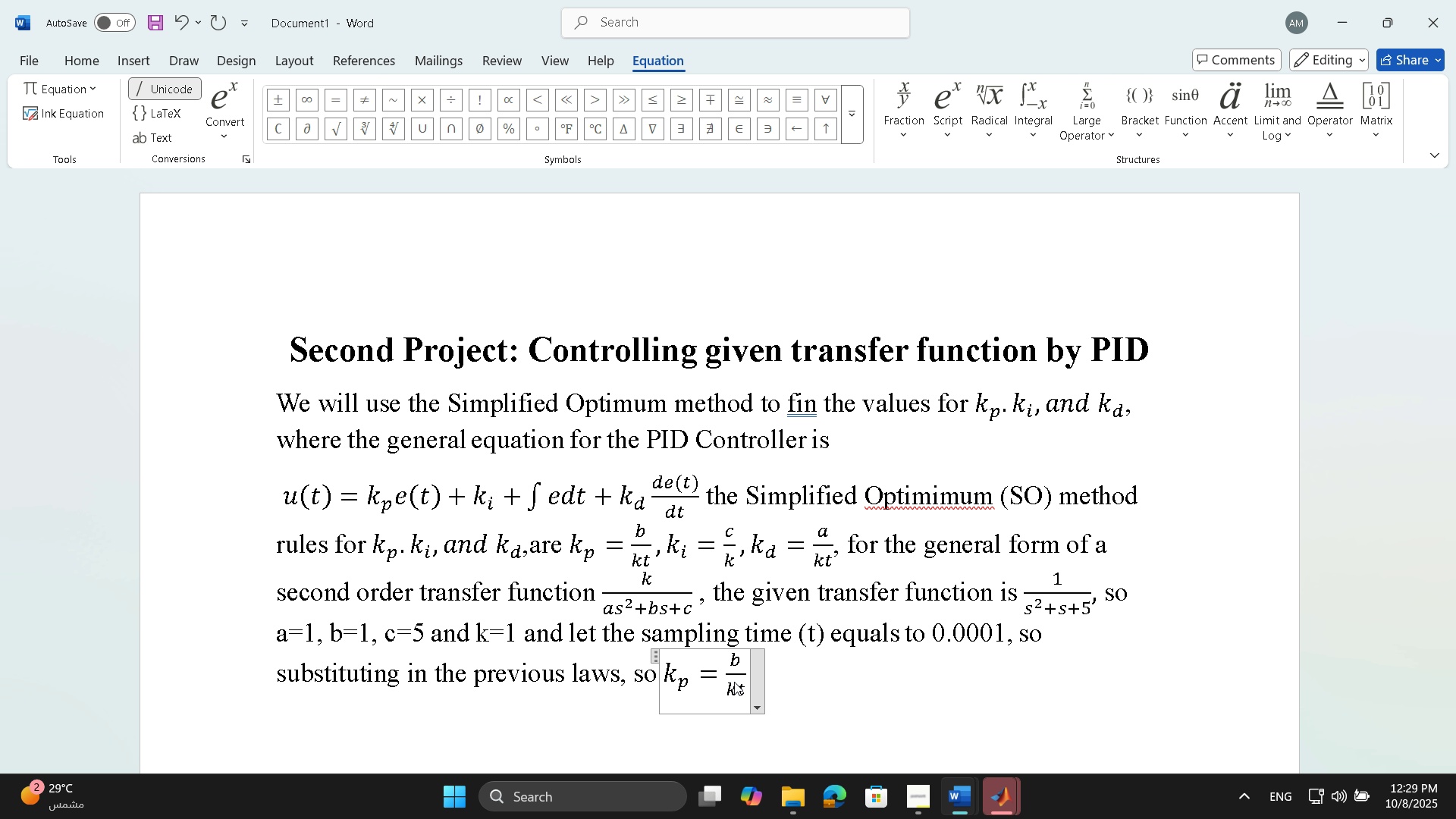 
key(Comma)
 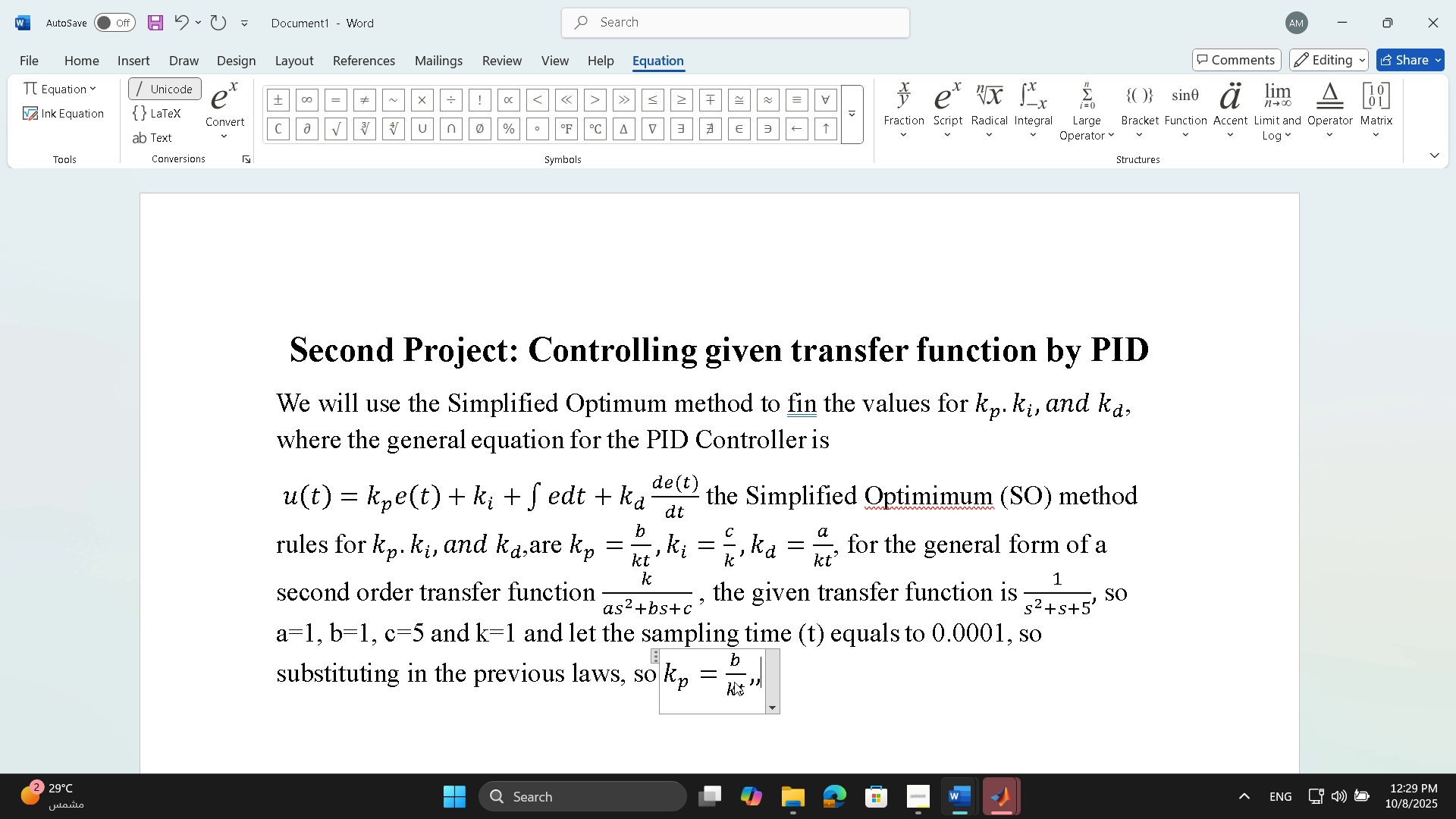 
key(Comma)
 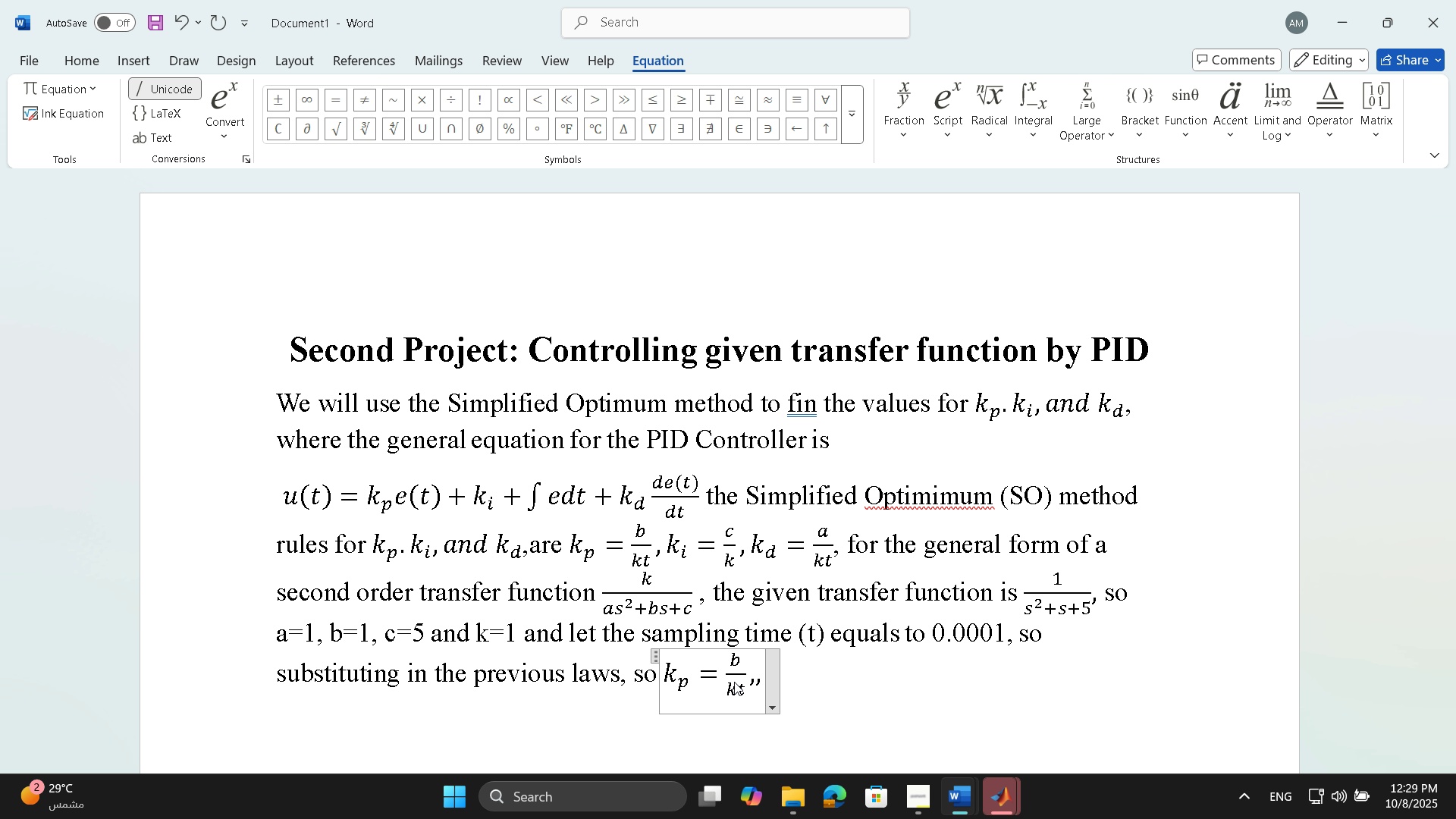 
key(Backspace)
 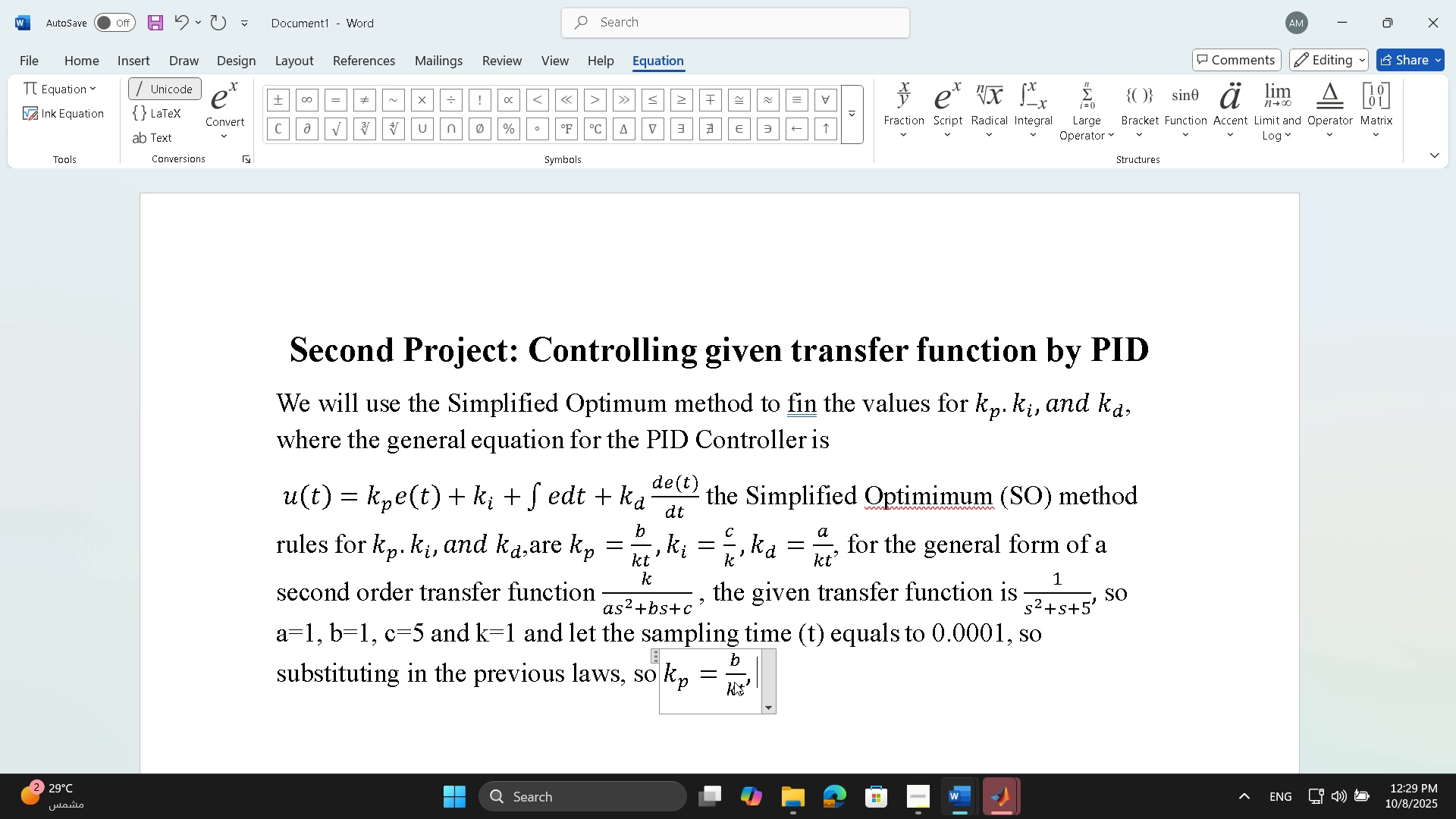 
key(Space)
 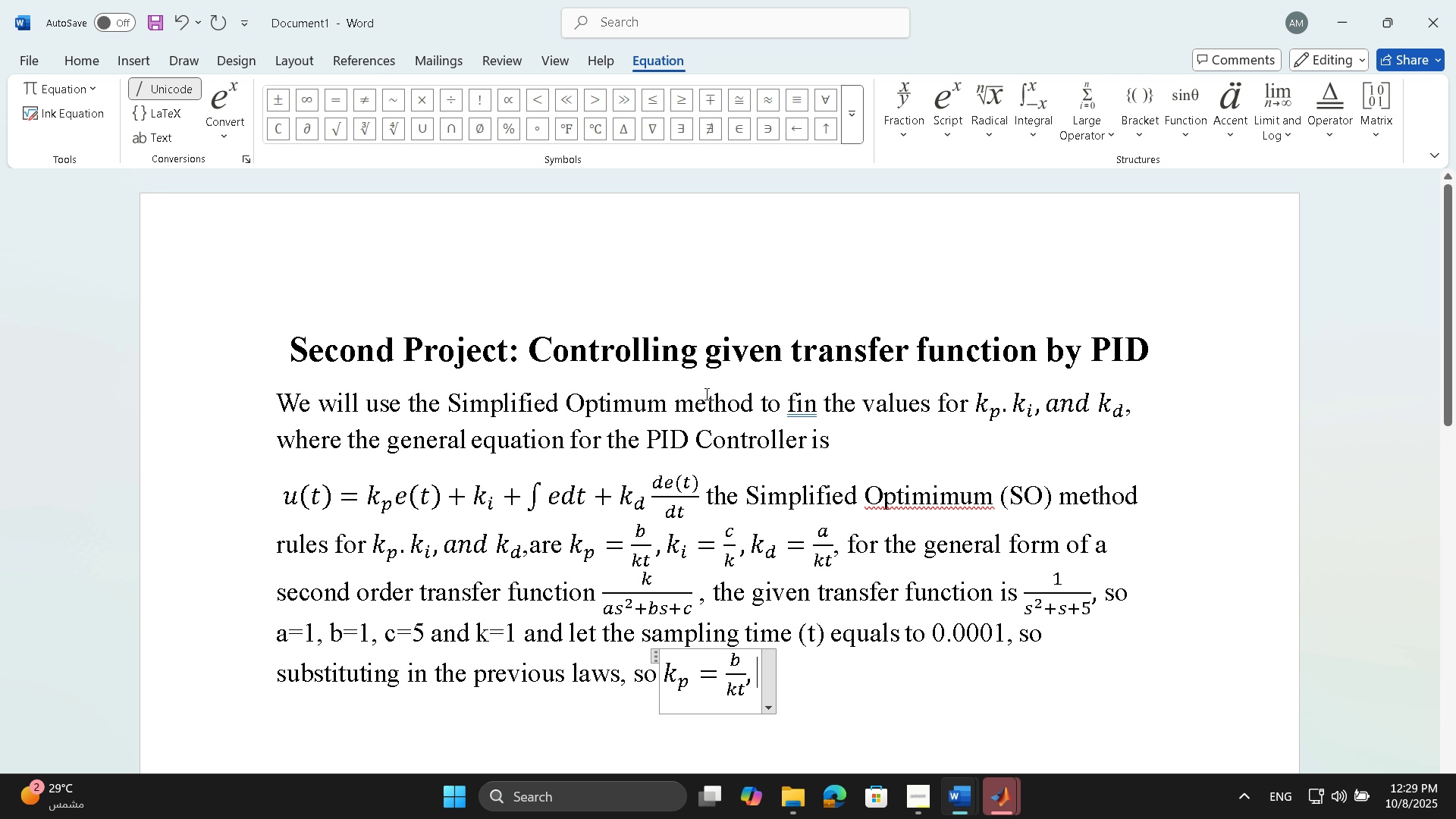 
wait(6.2)
 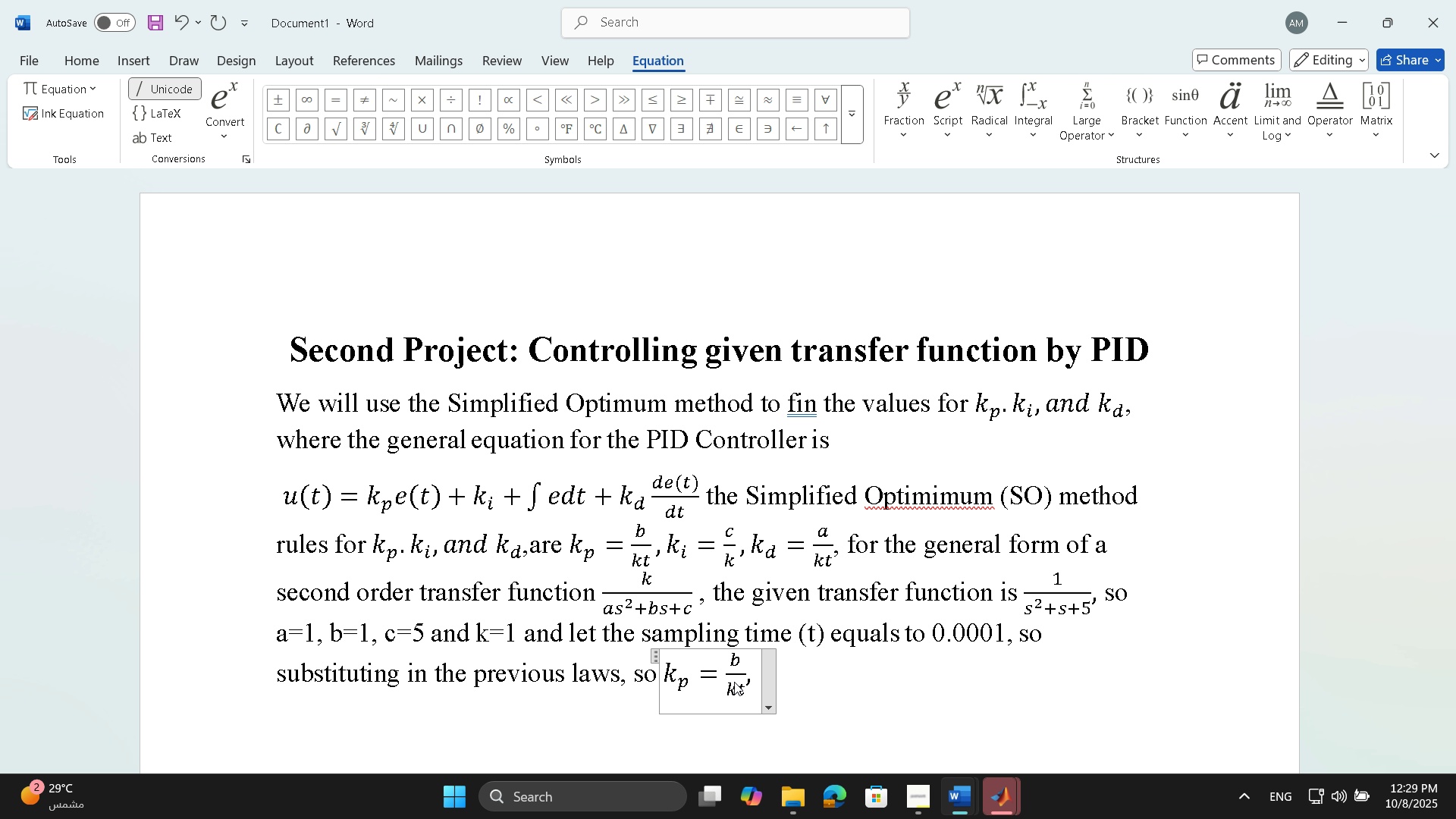 
left_click([948, 101])
 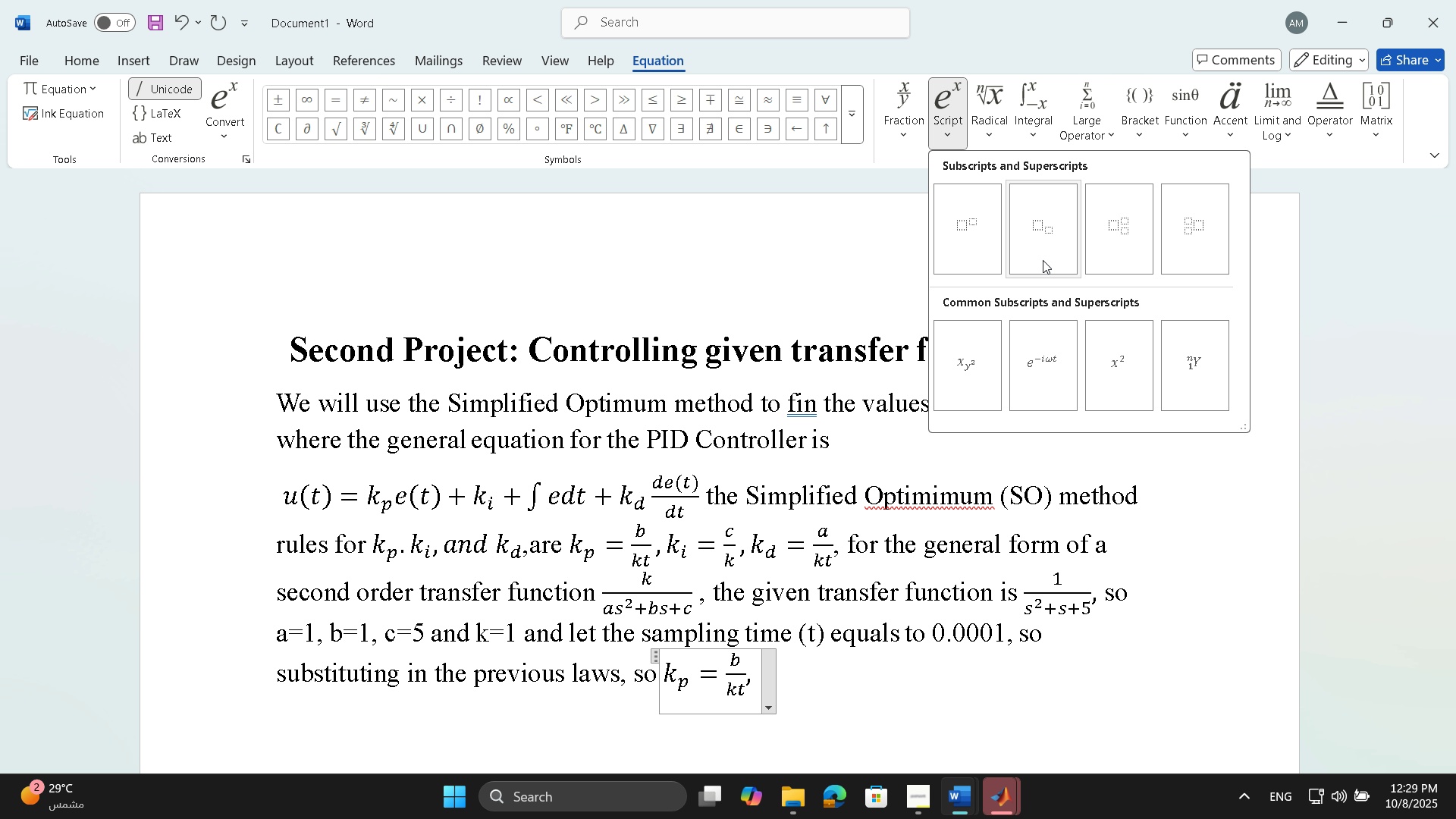 
left_click([1043, 259])
 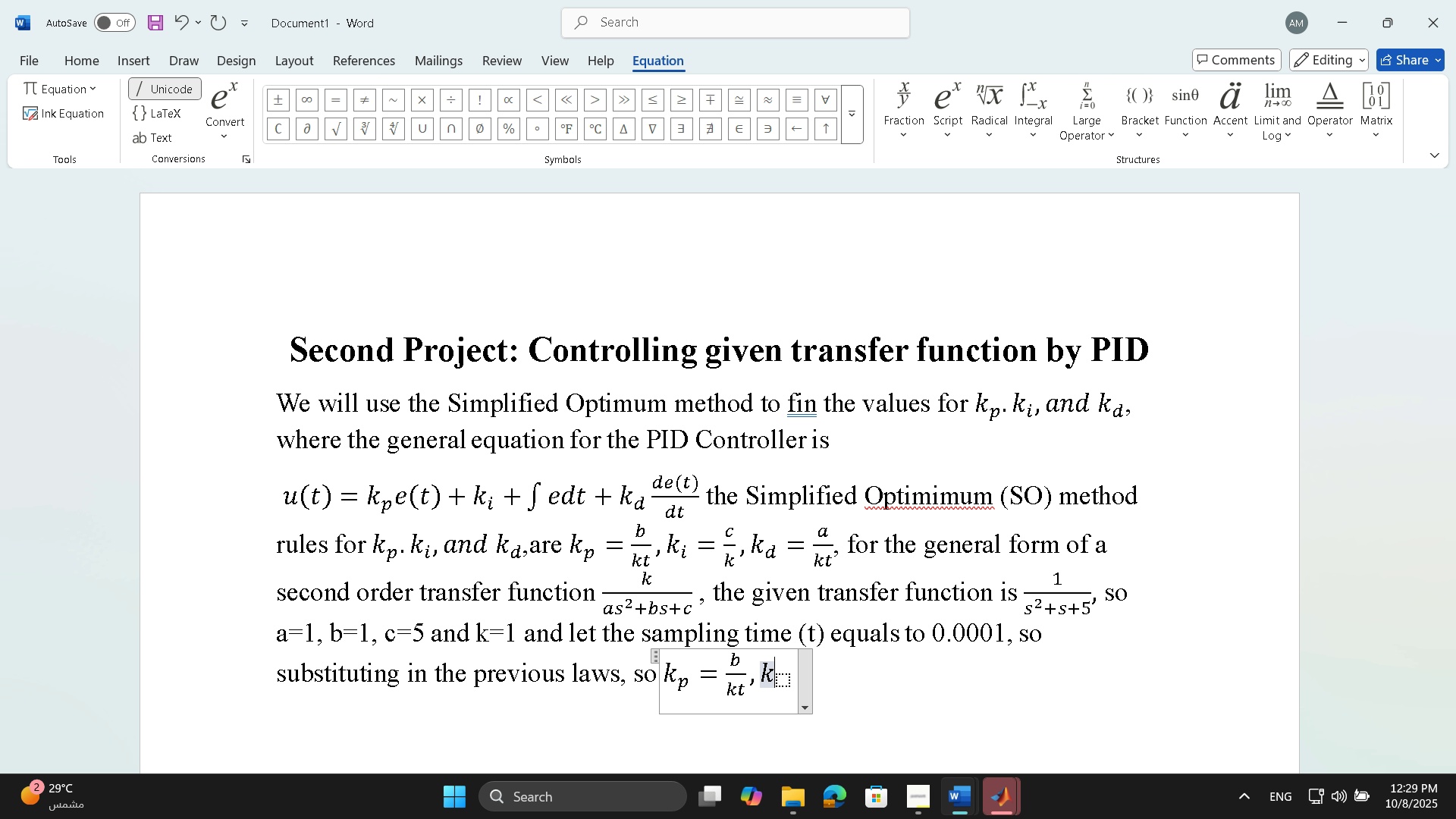 
key(K)
 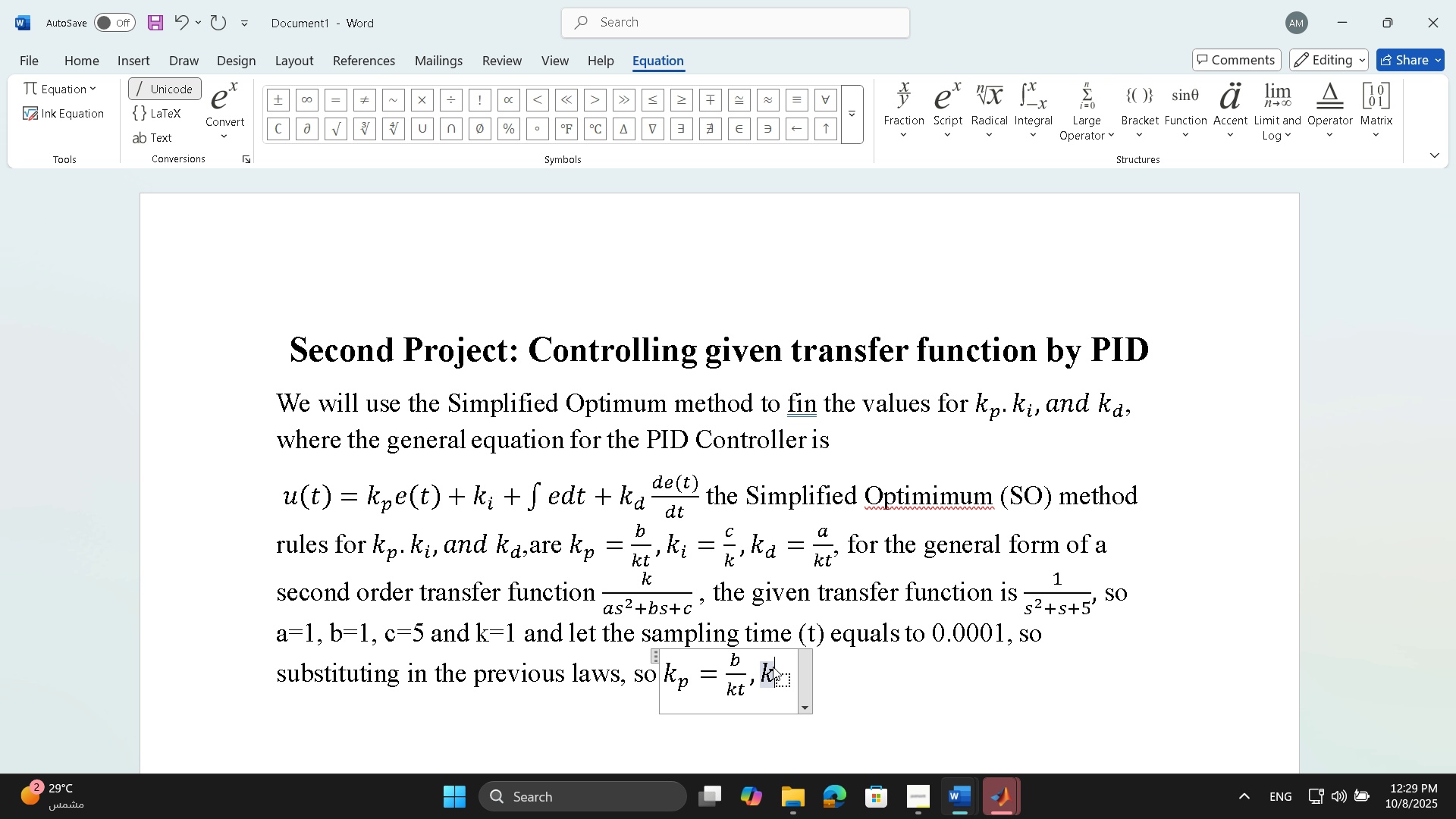 
key(ArrowRight)
 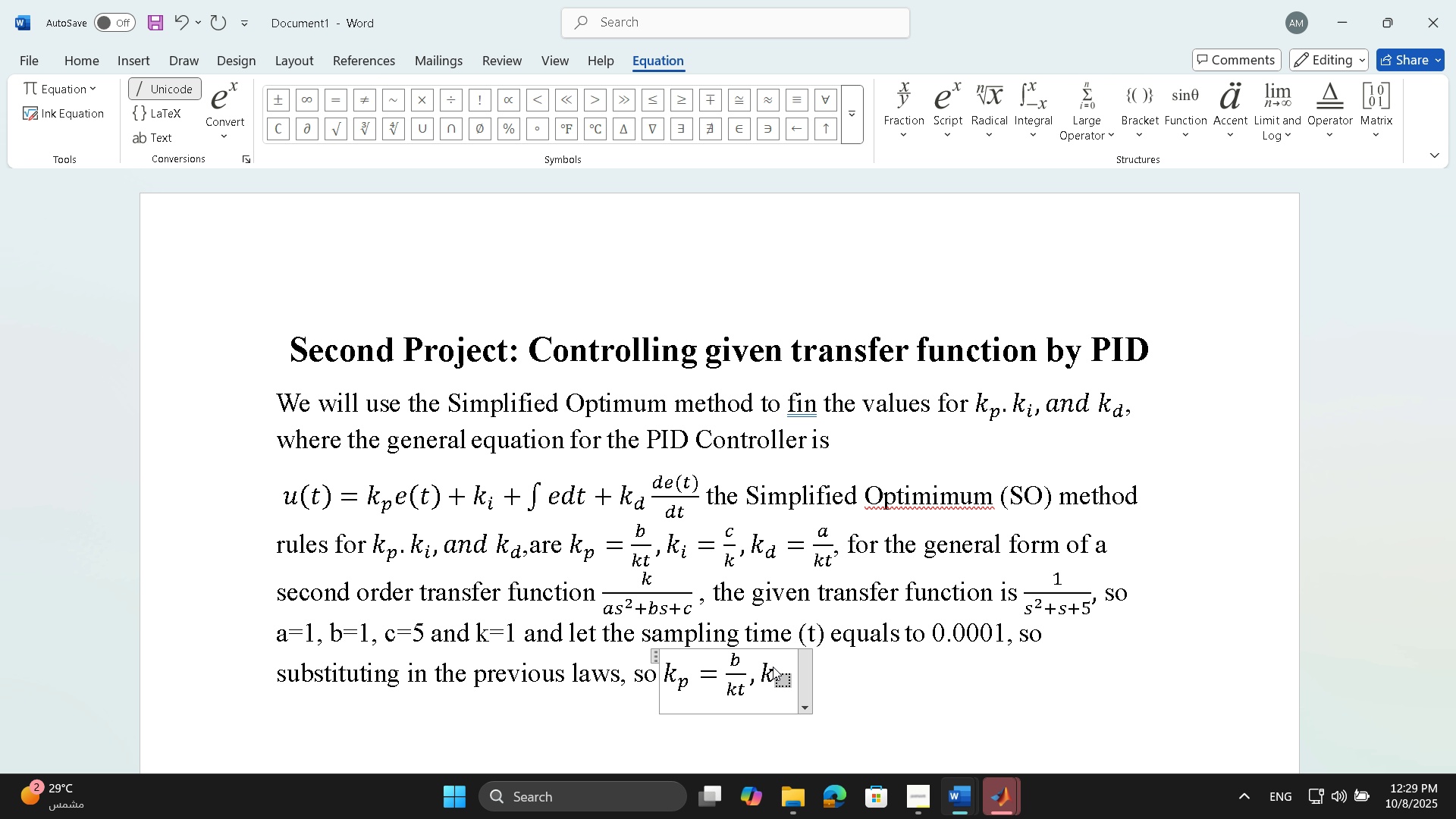 
wait(8.14)
 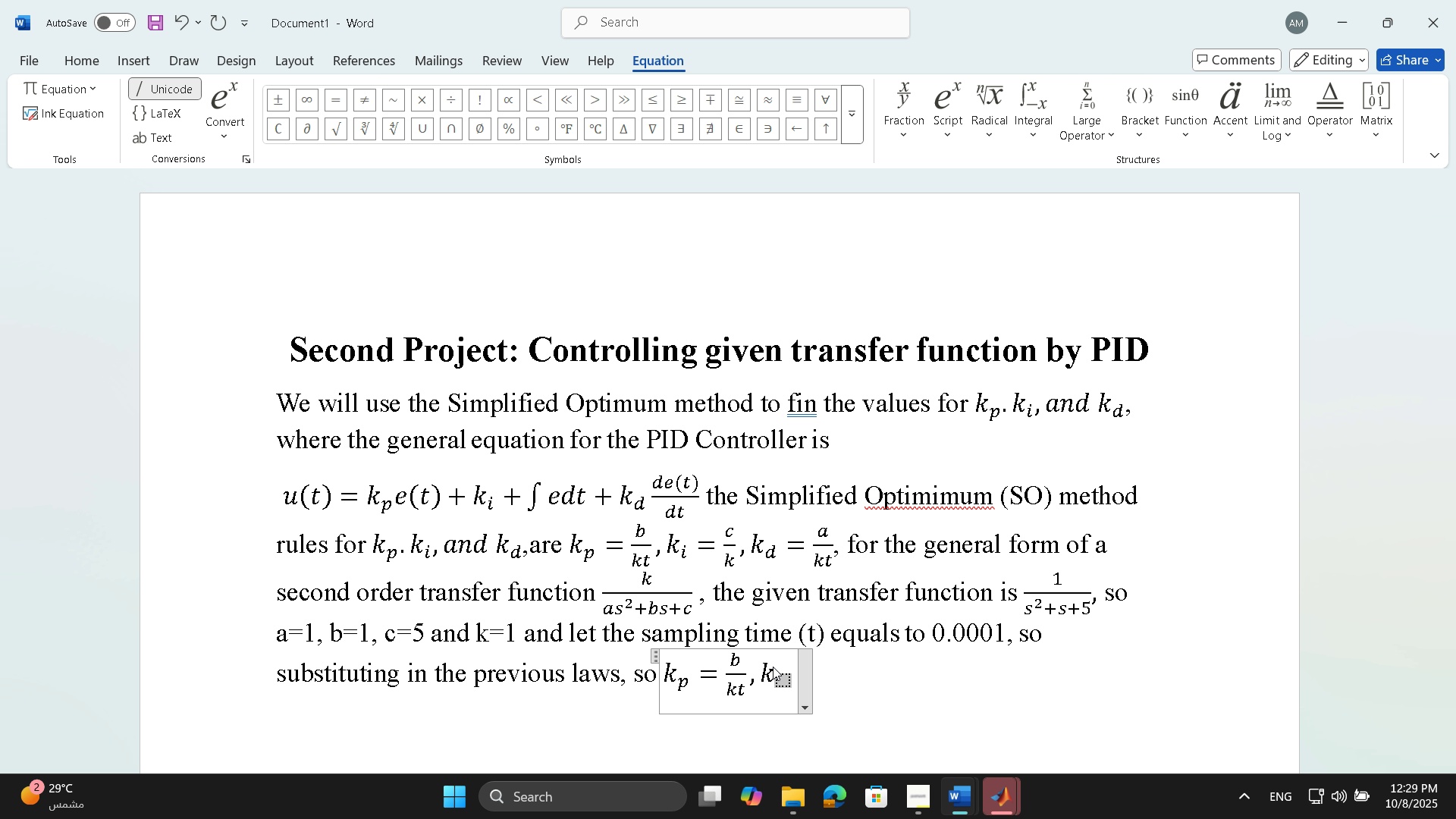 
left_click([753, 668])
 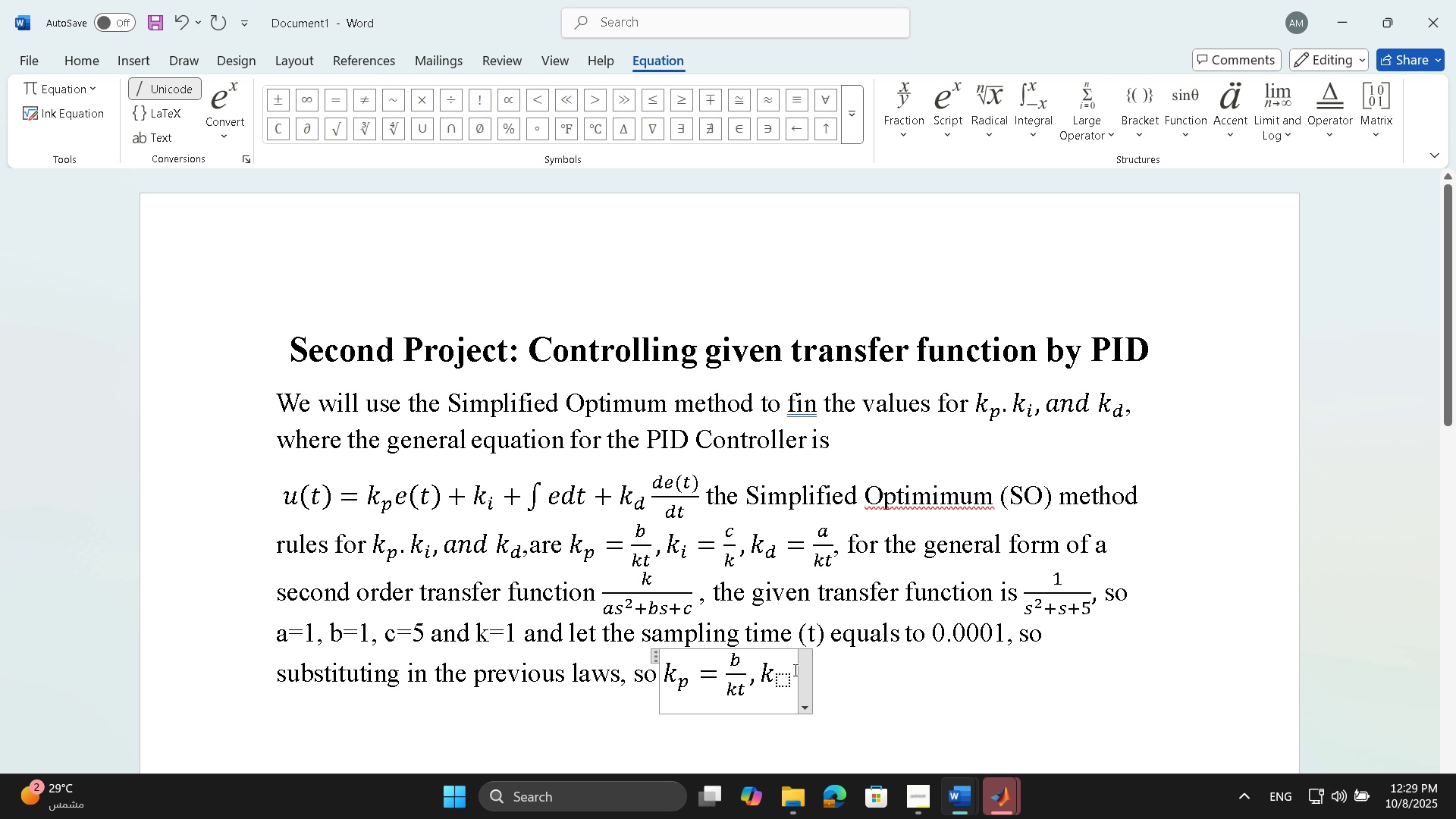 
key(Equal)
 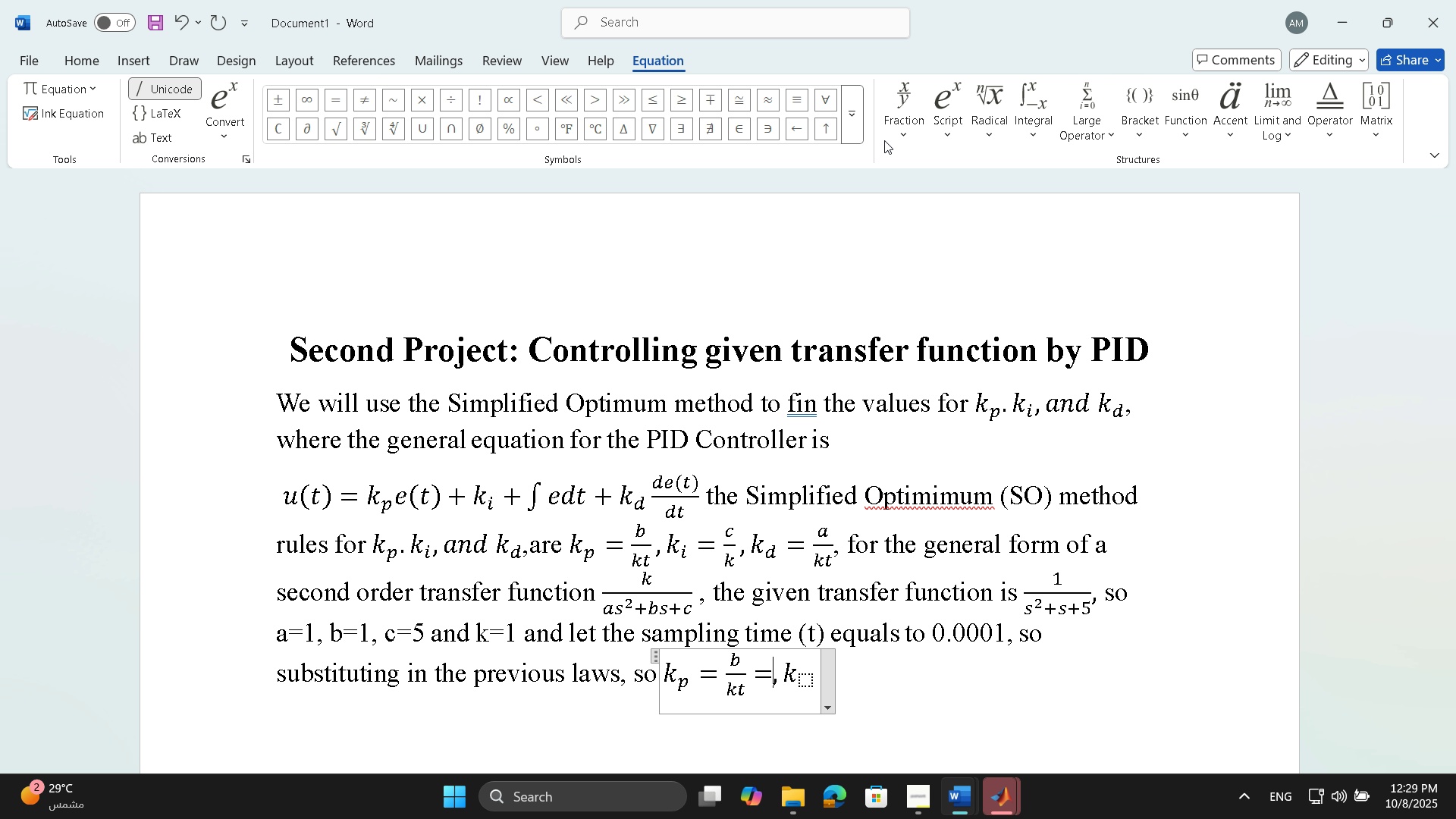 
left_click([914, 92])
 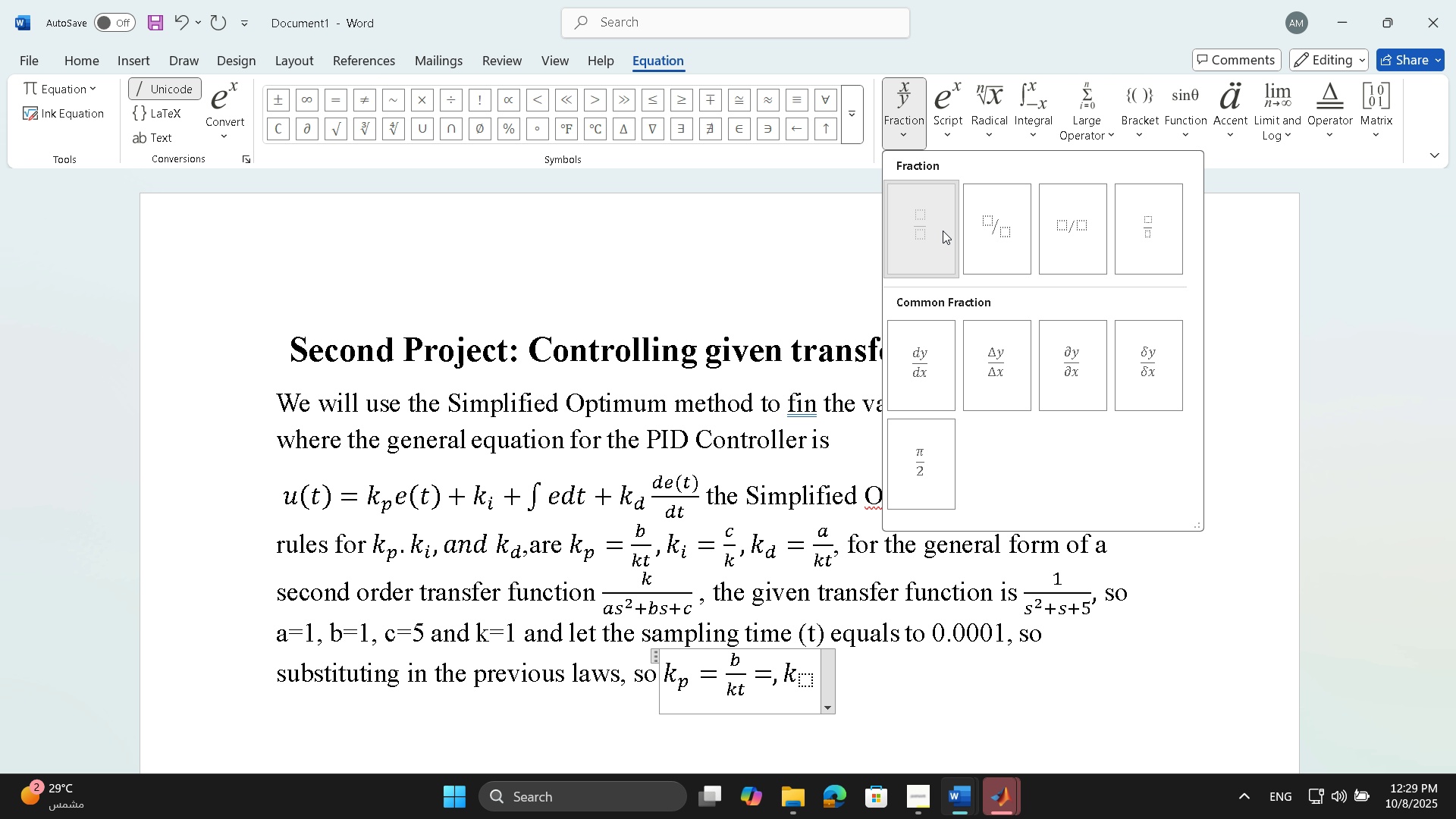 
left_click([943, 231])
 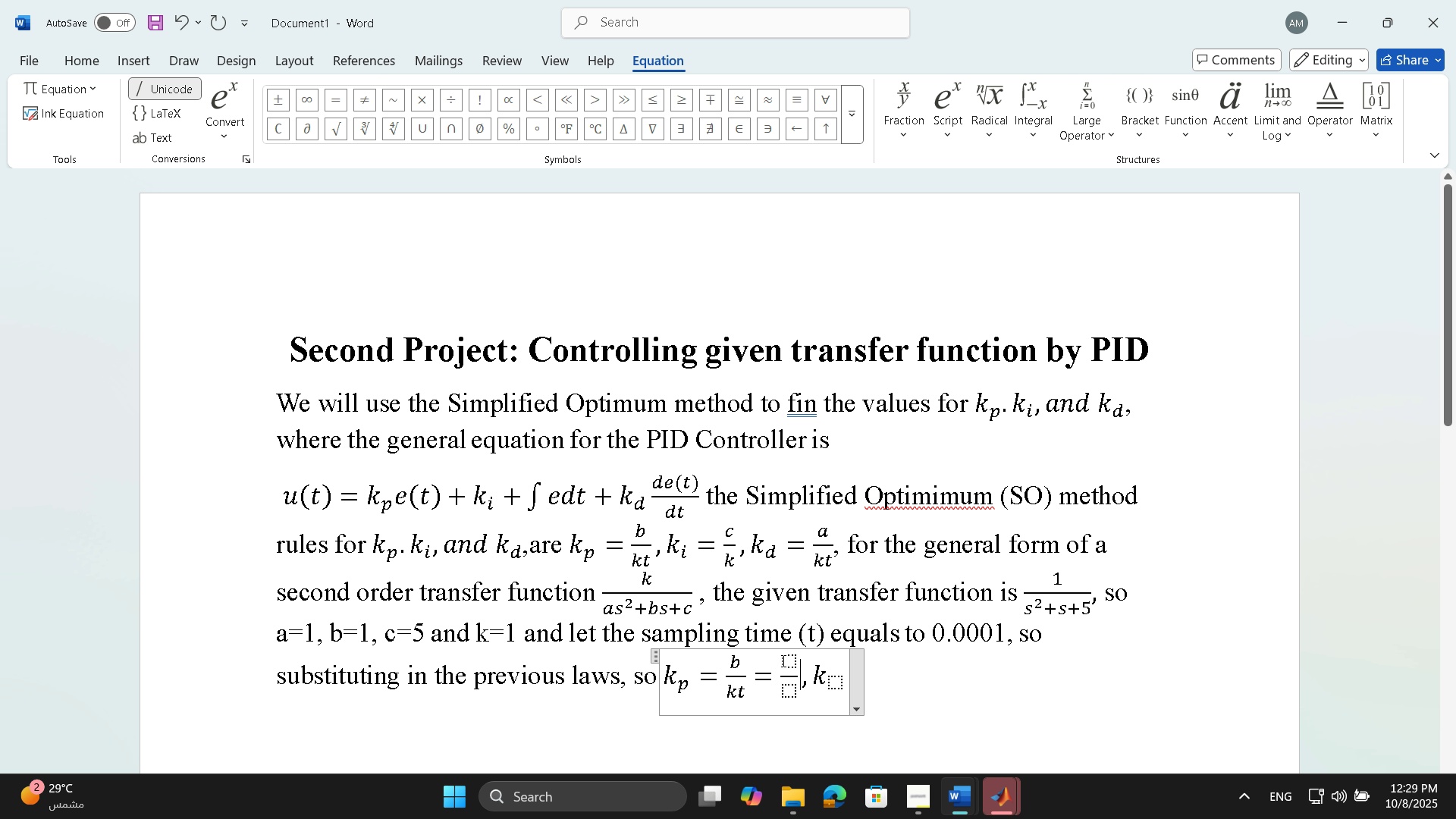 
left_click([783, 659])
 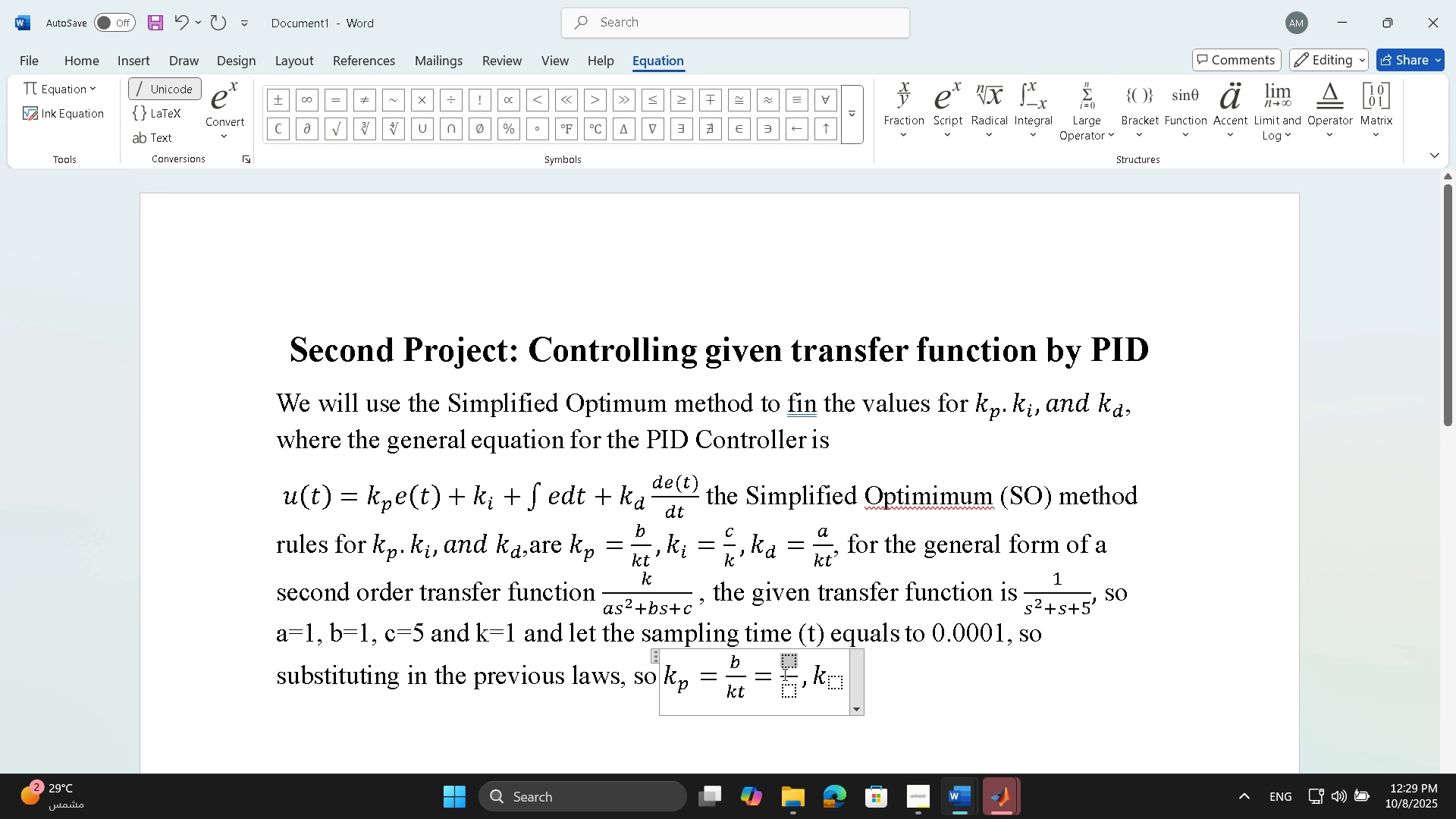 
wait(5.24)
 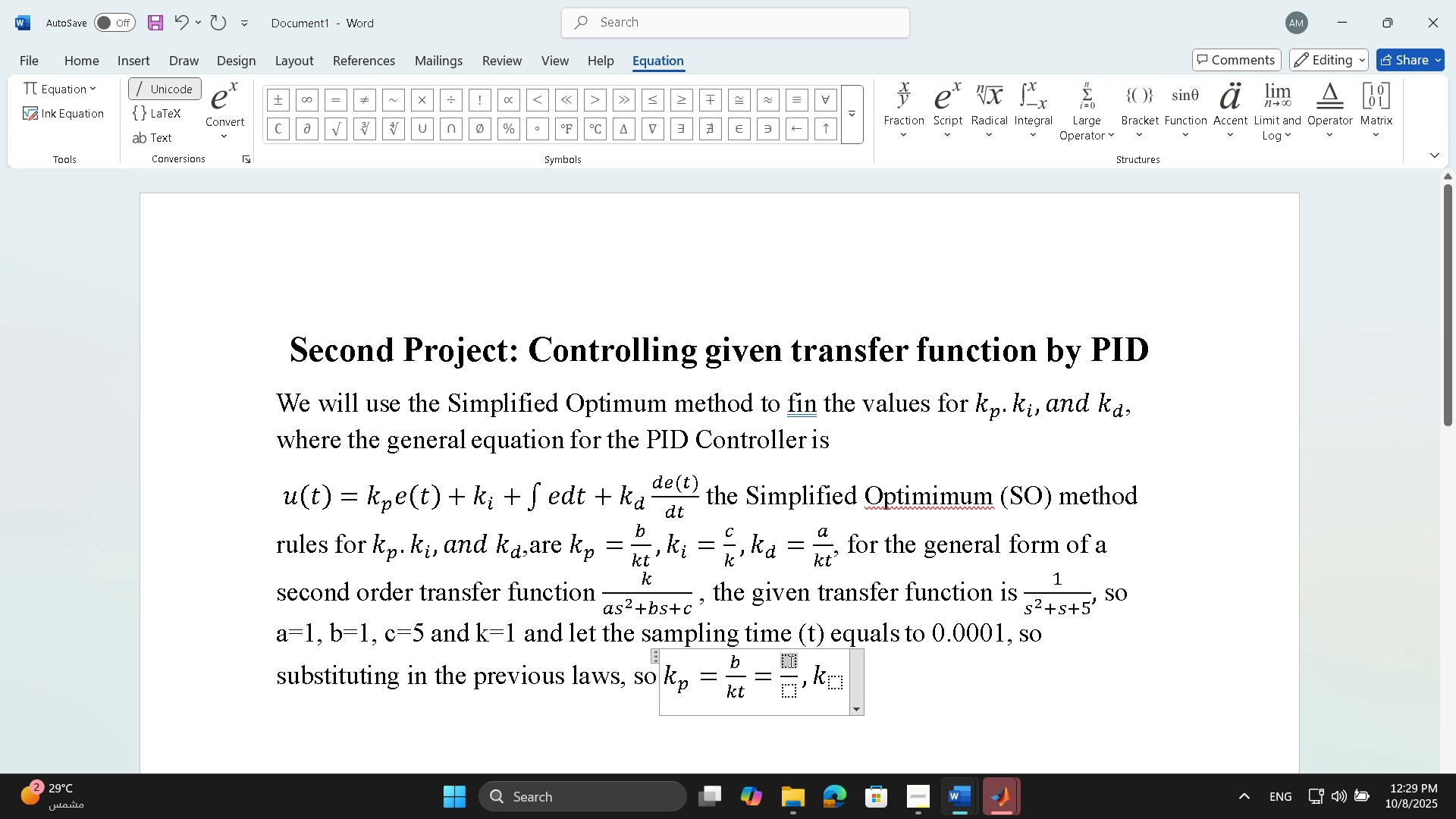 
key(1)
 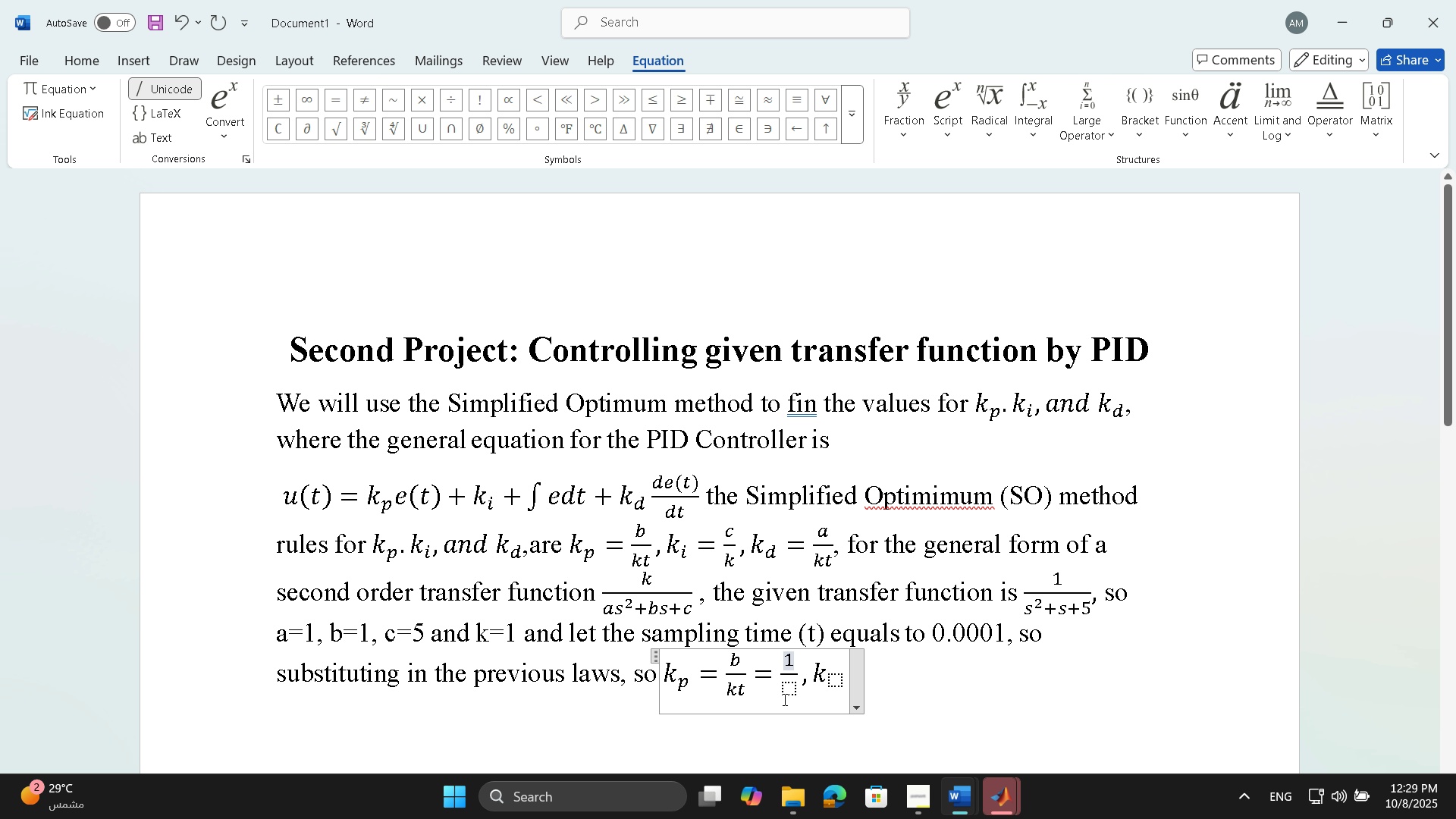 
left_click([783, 692])
 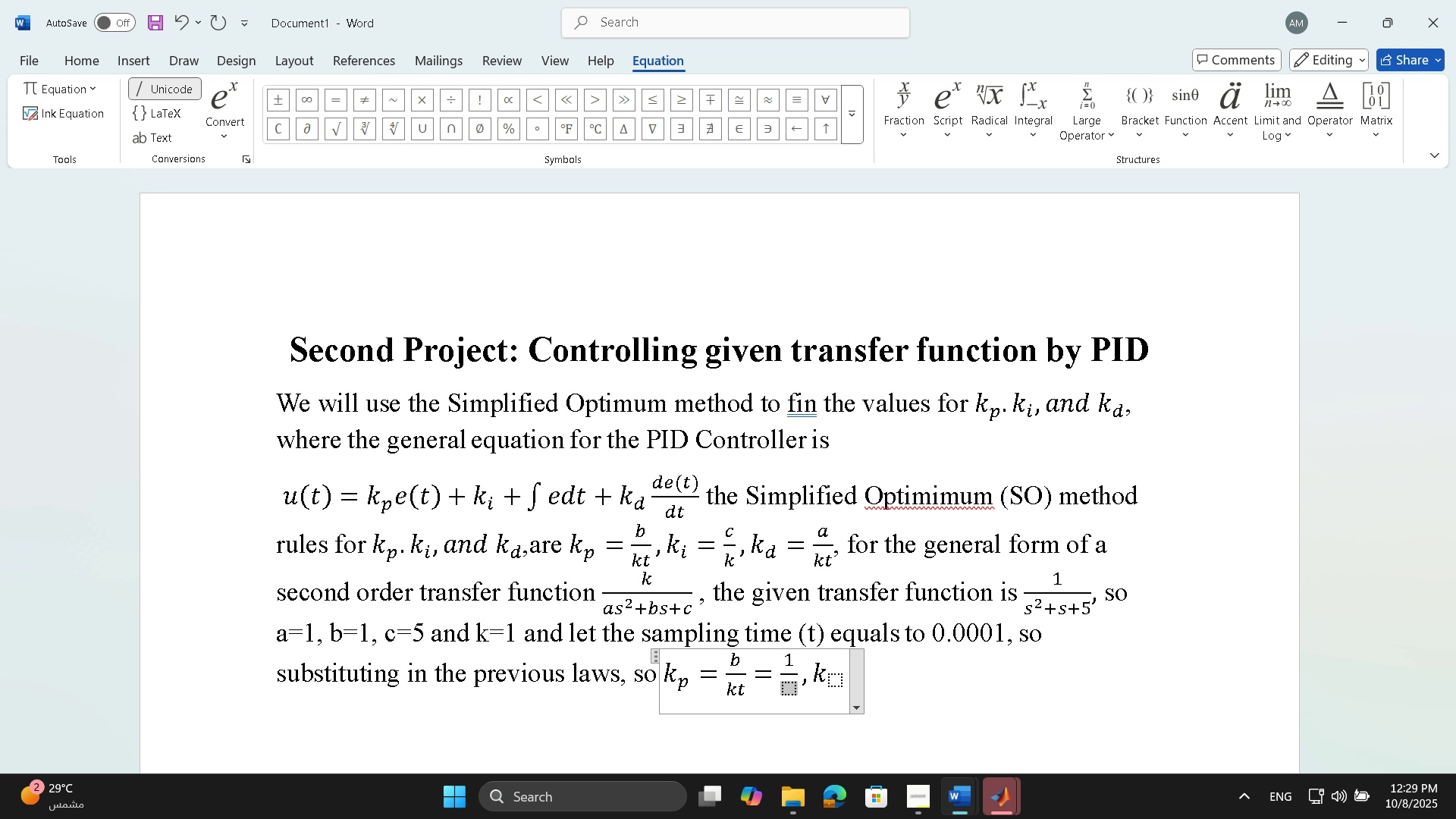 
key(1)
 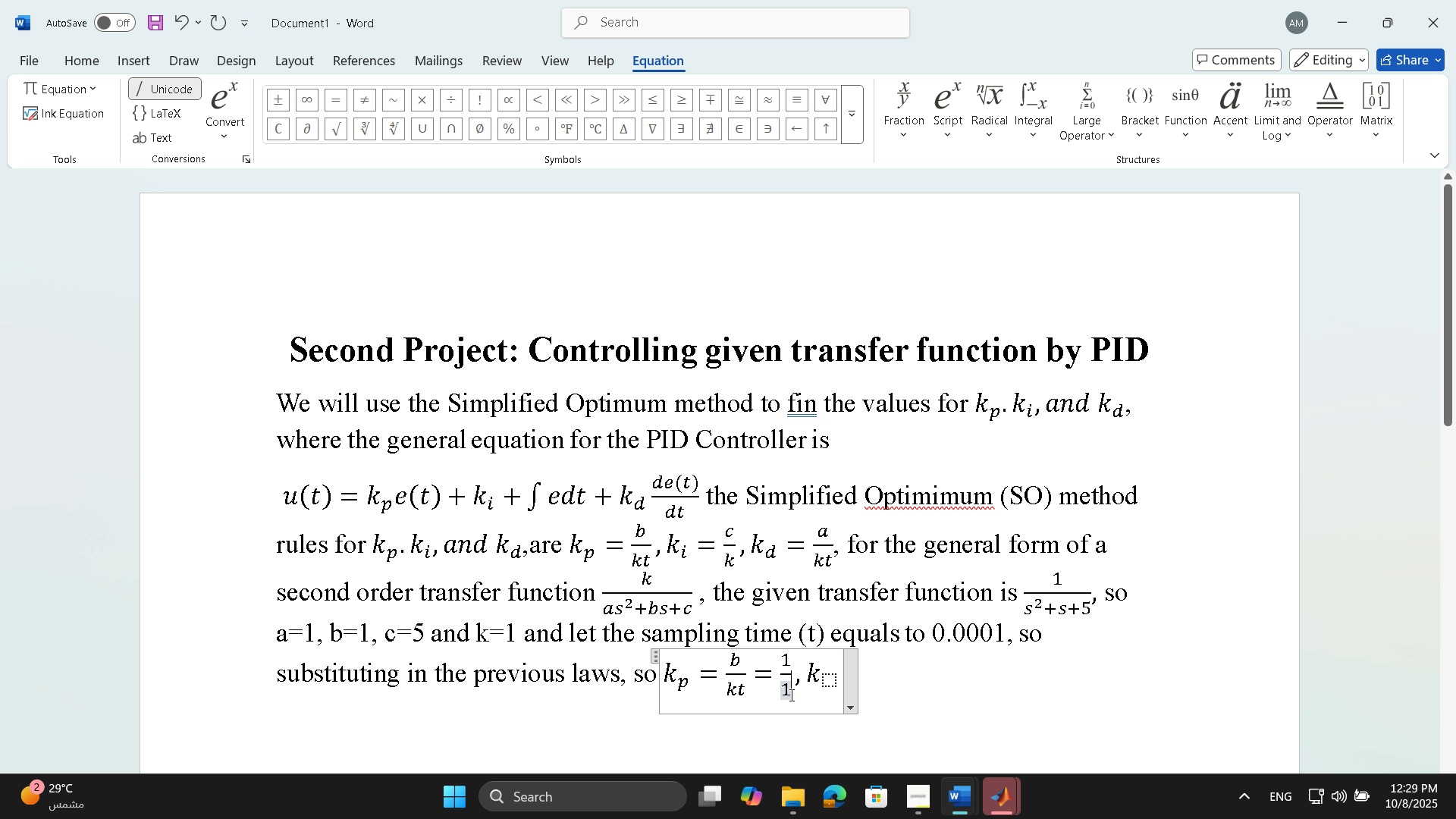 
key(NumpadMultiply)
 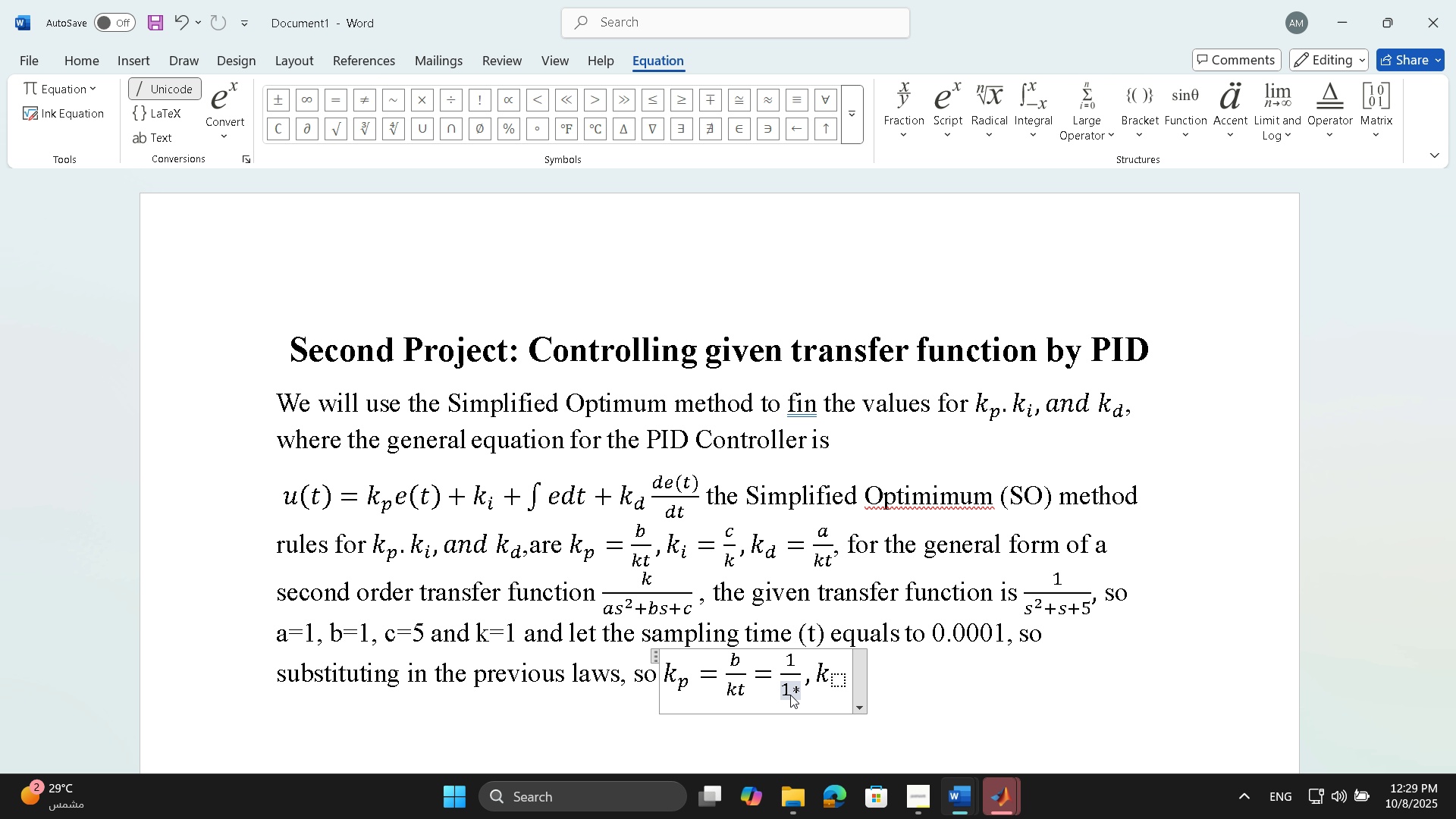 
key(Numpad0)
 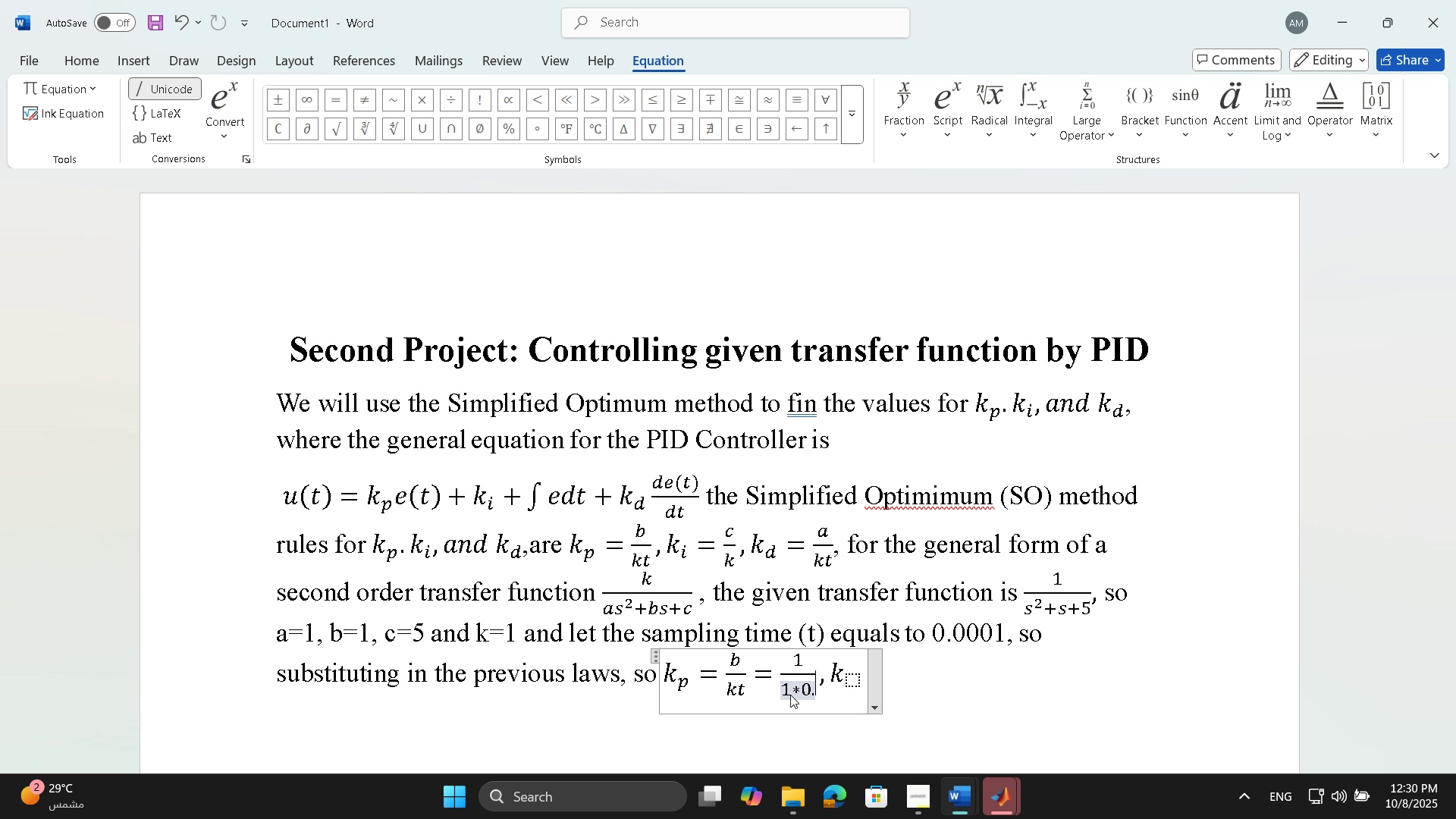 
key(NumpadDecimal)
 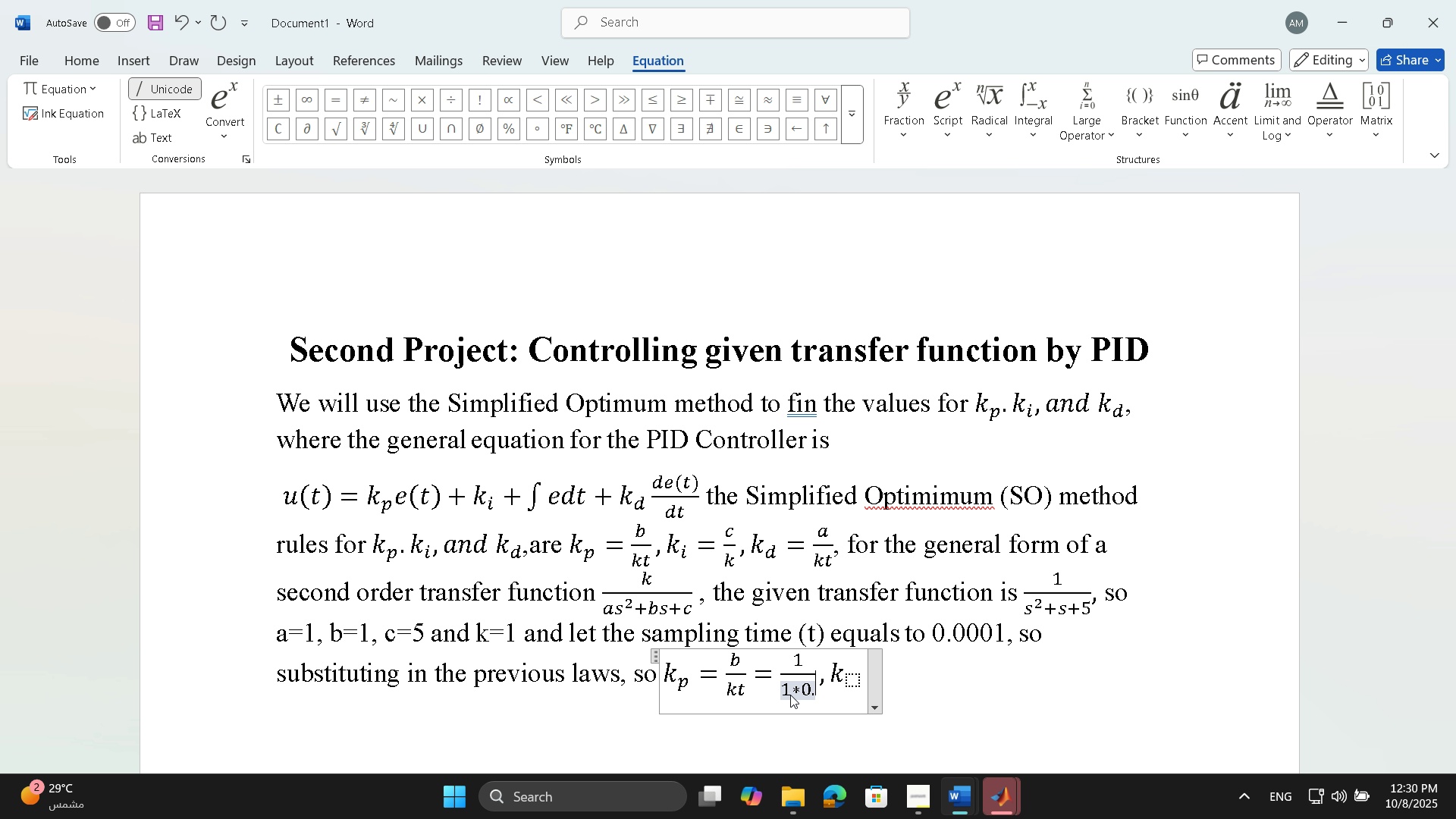 
key(Numpad0)
 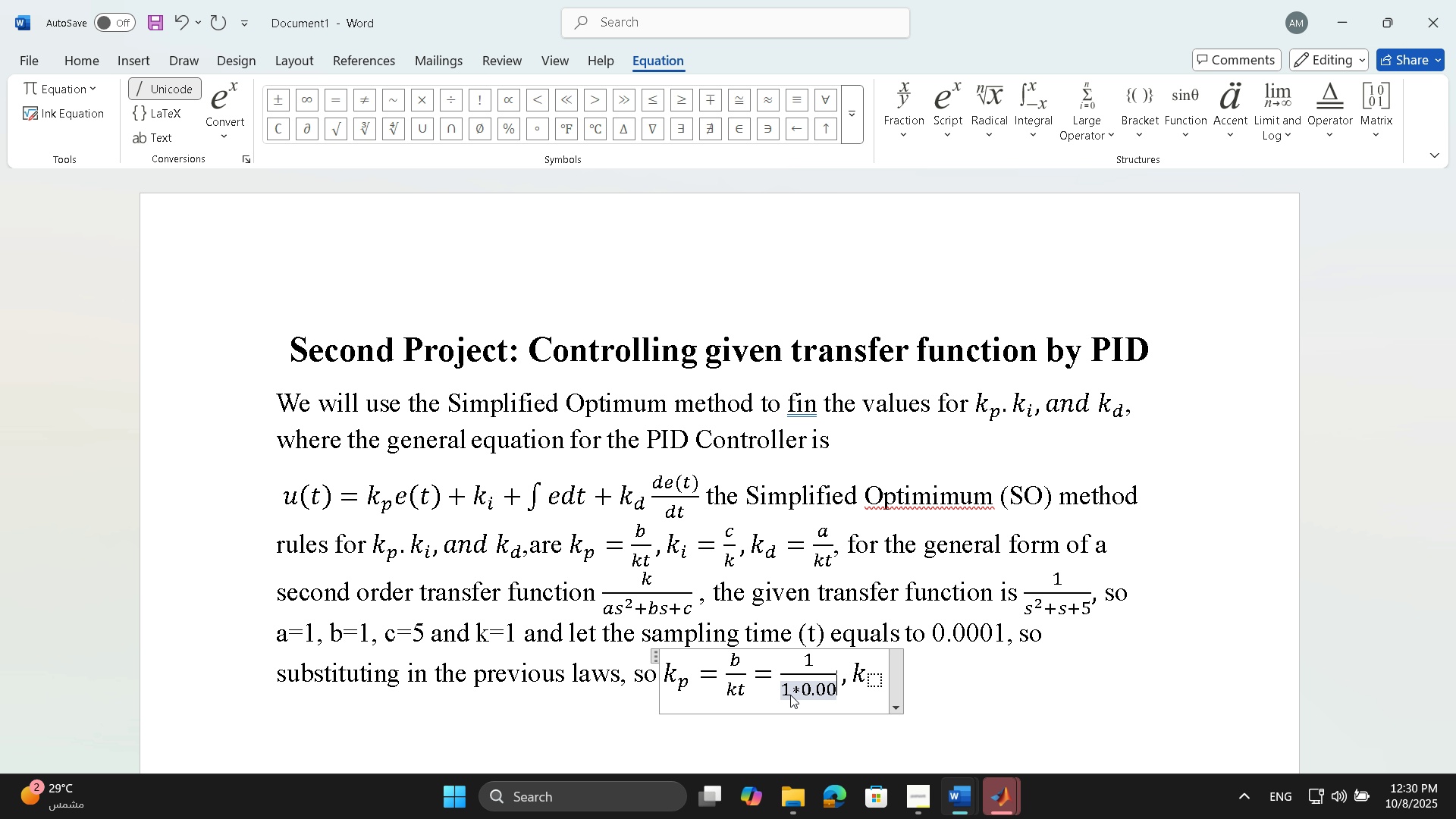 
key(Numpad0)
 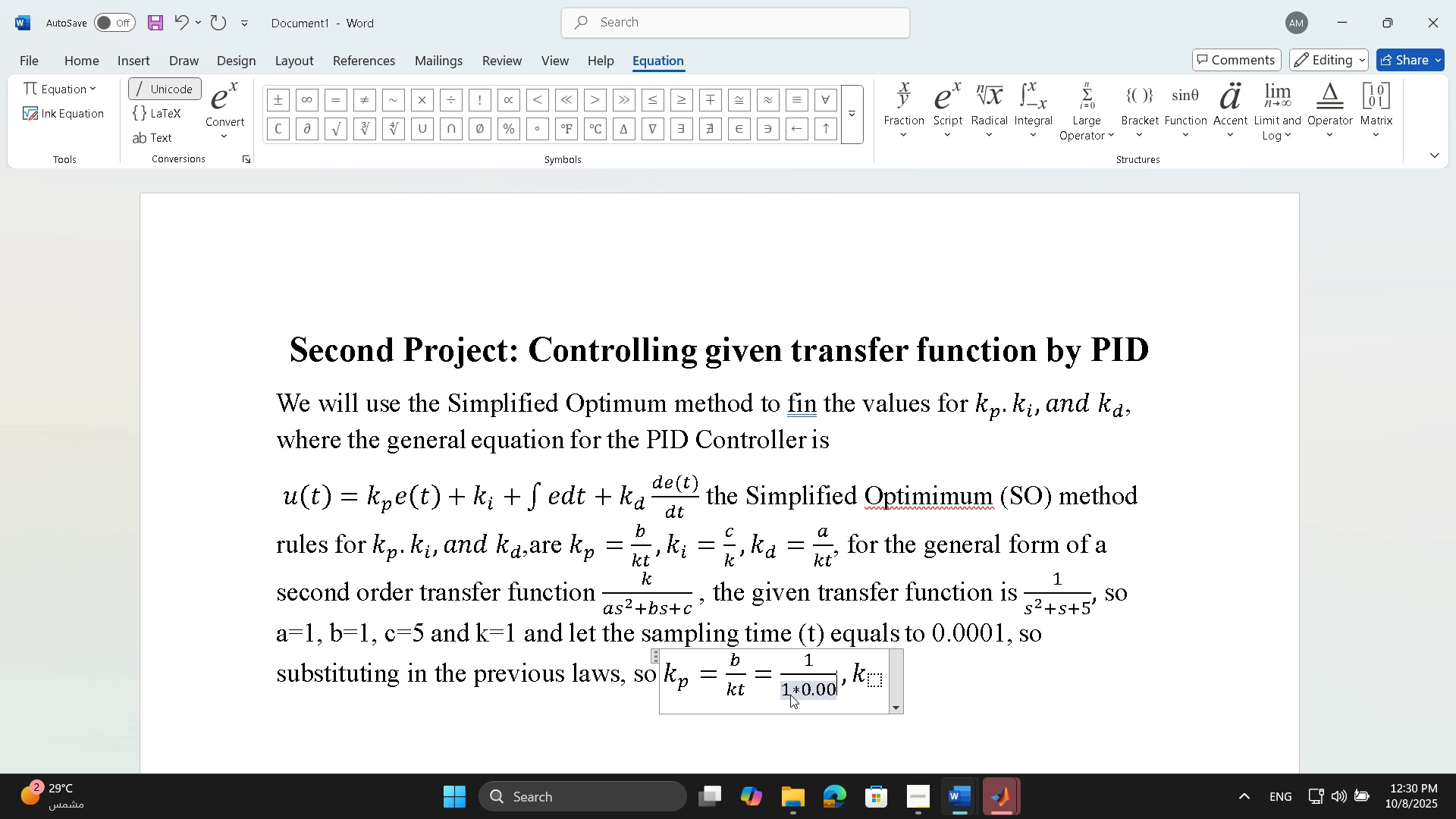 
key(Numpad0)
 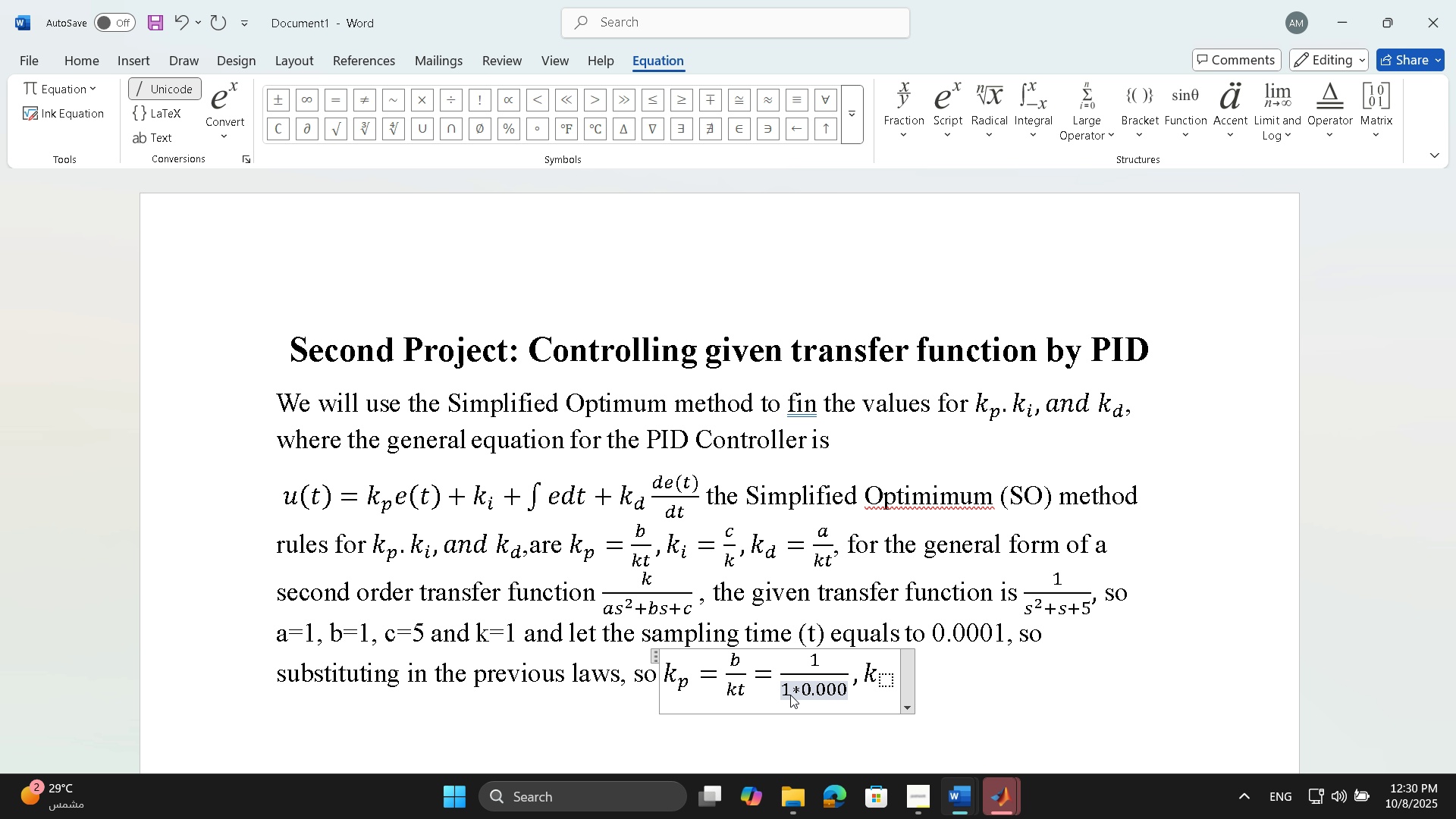 
key(Numpad2)
 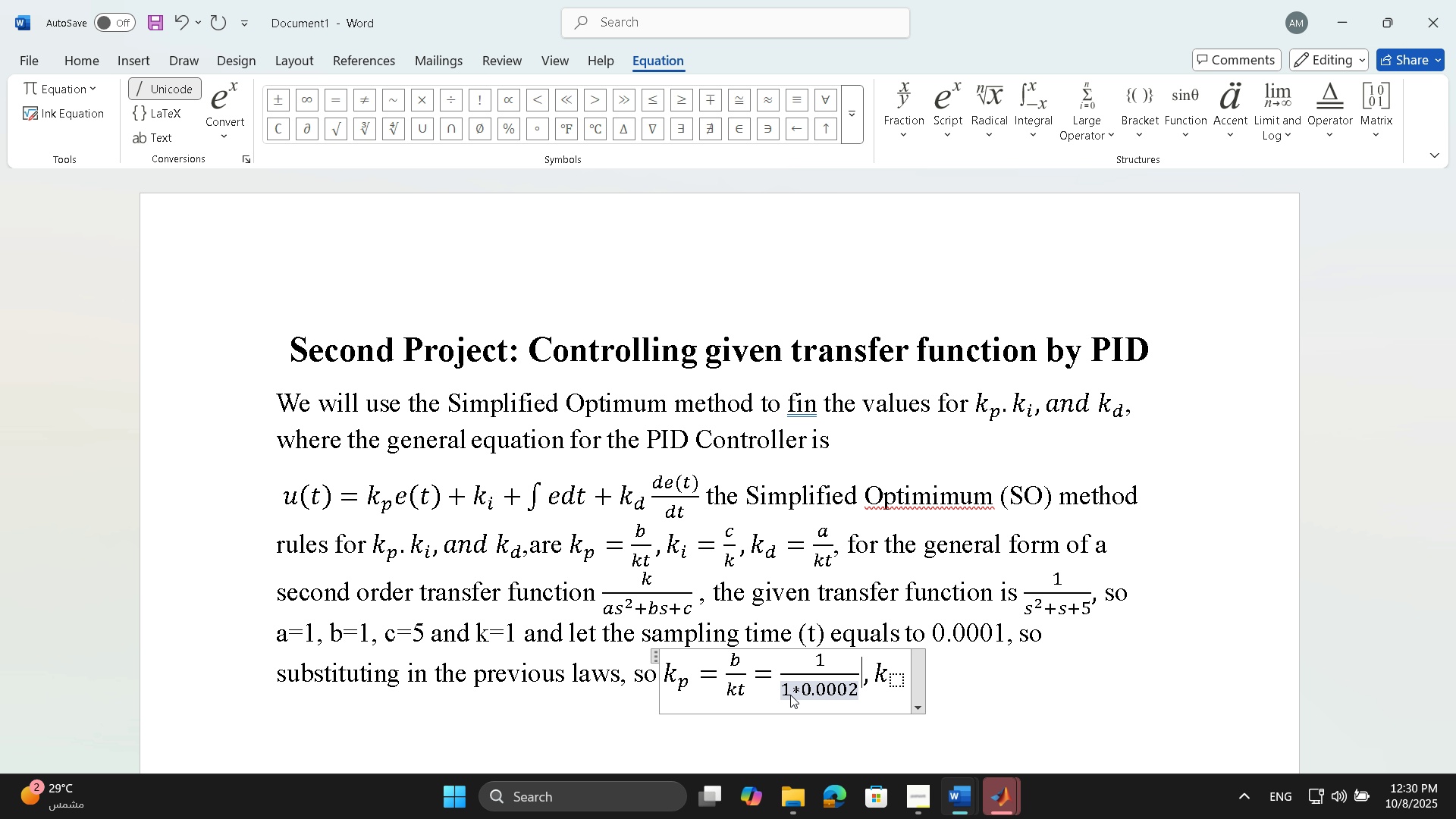 
key(ArrowRight)
 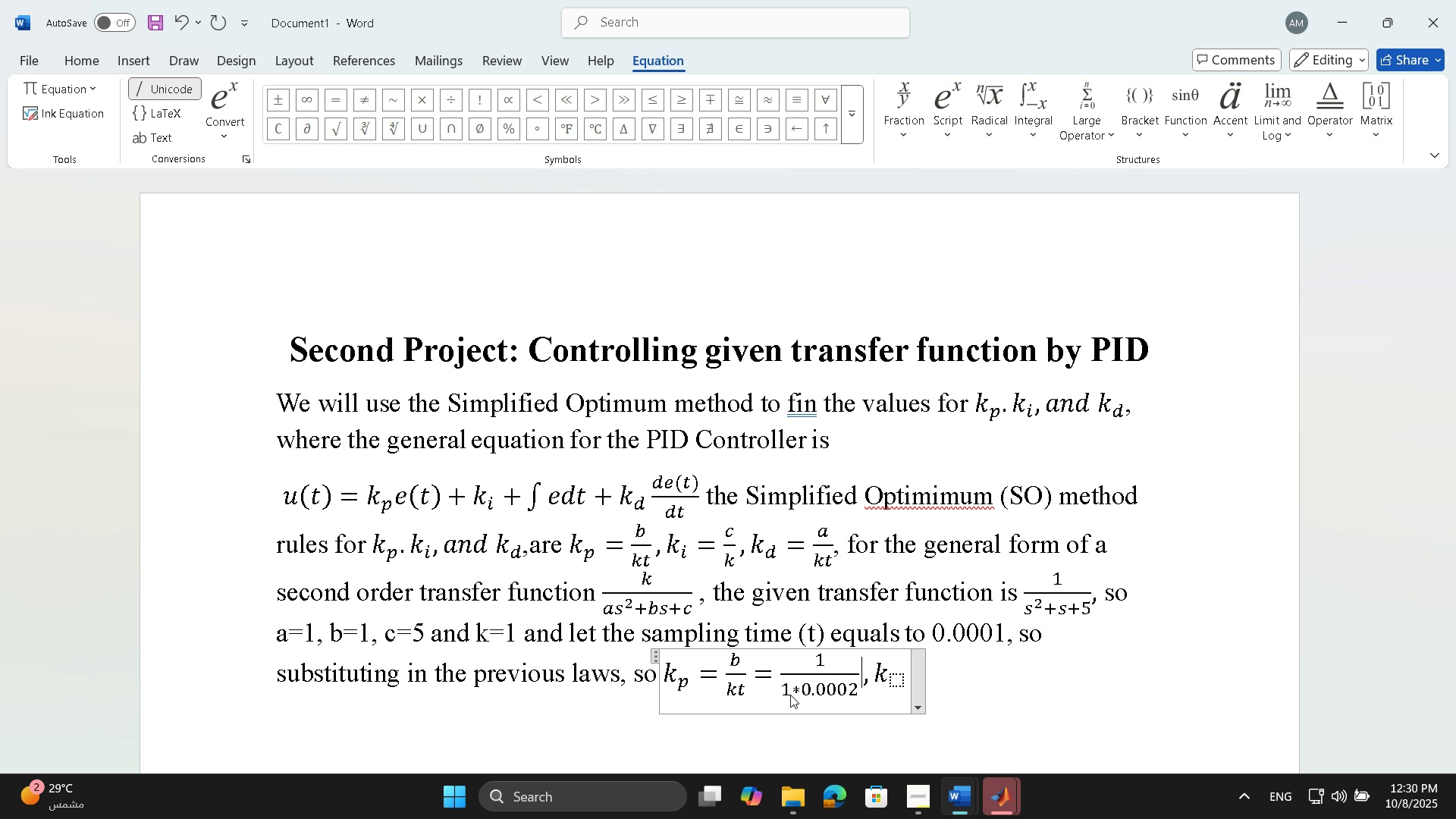 
type(=10000)
 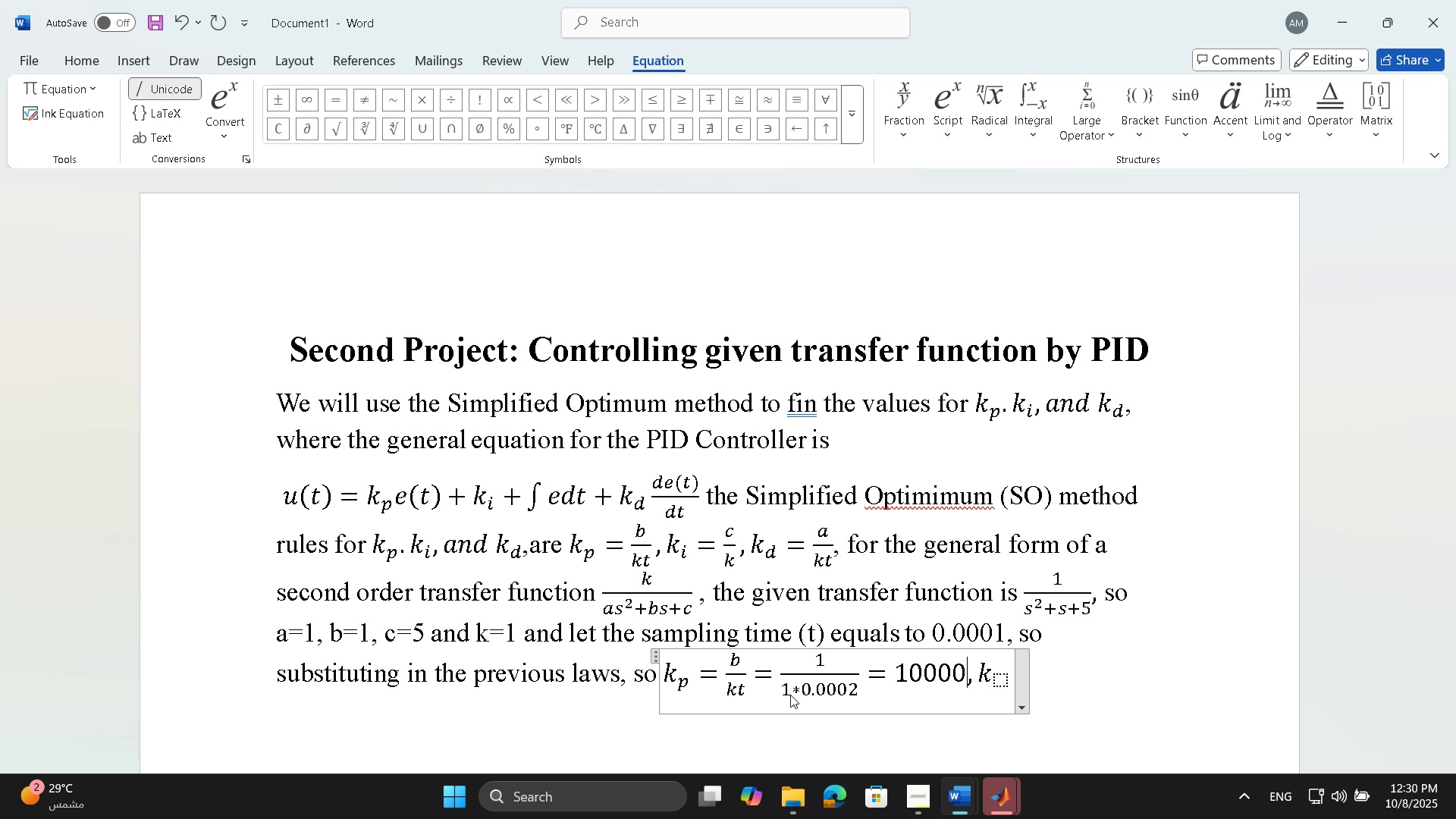 
key(ArrowRight)
 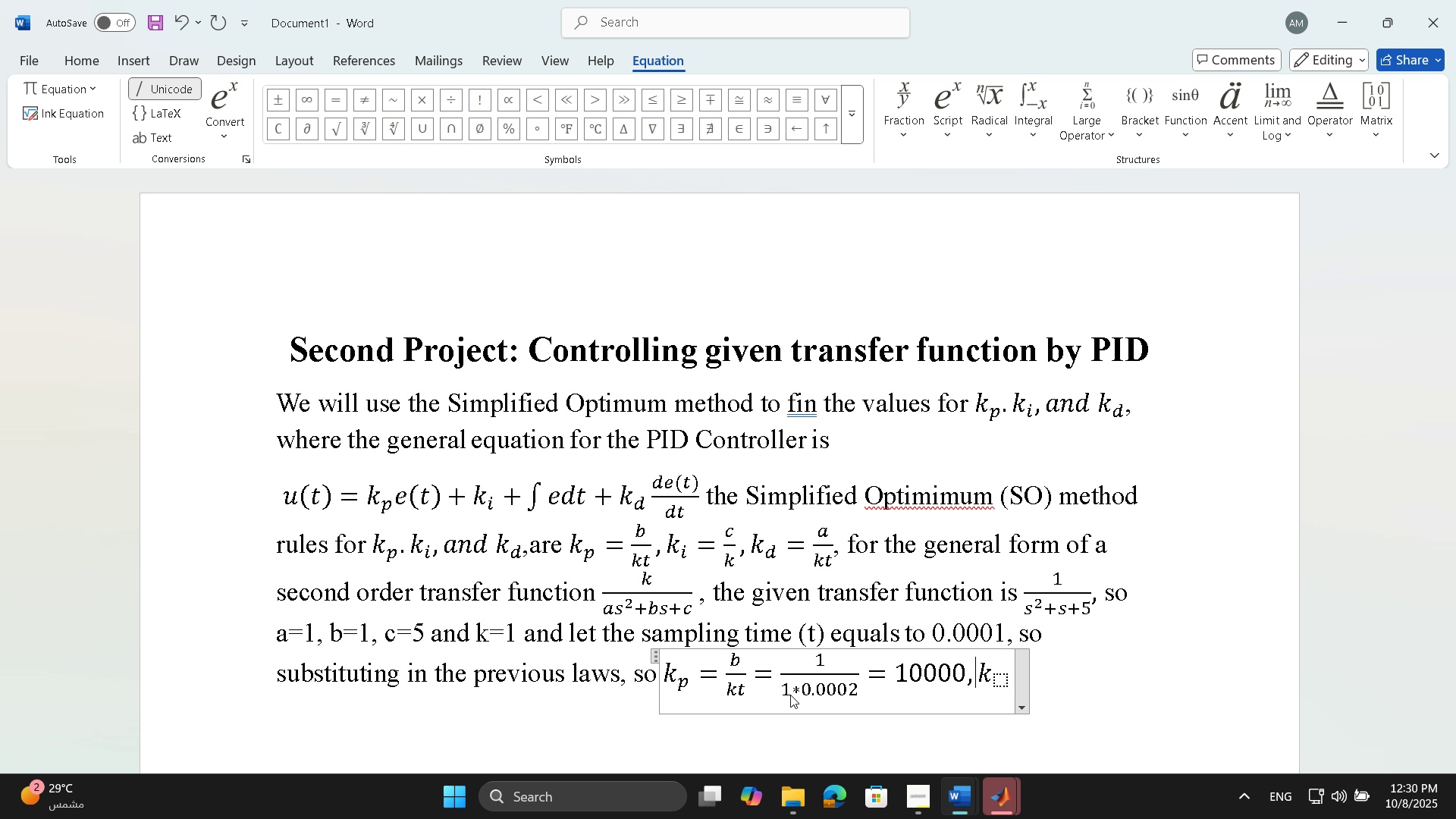 
key(ArrowRight)
 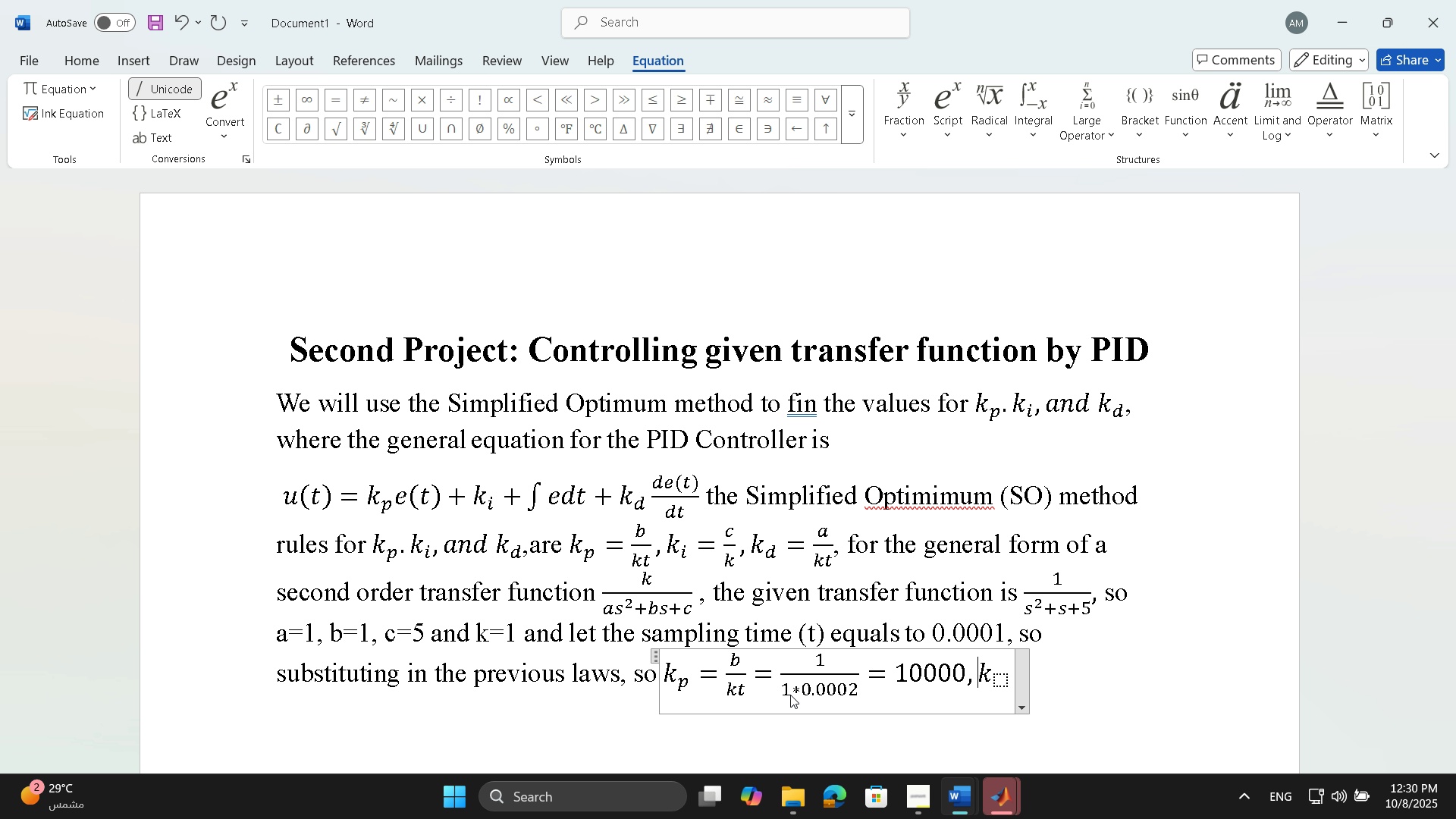 
key(ArrowRight)
 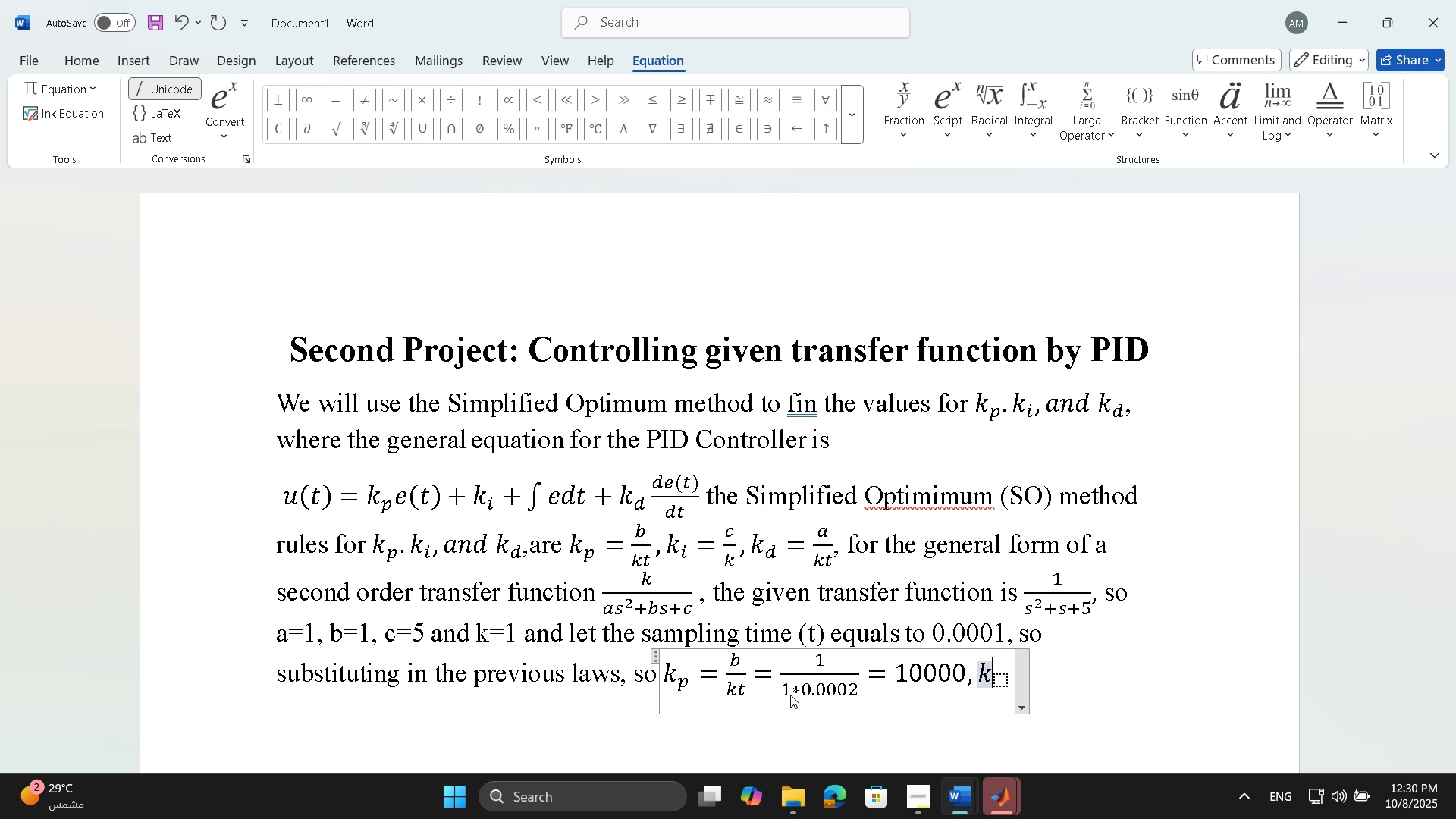 
key(ArrowRight)
 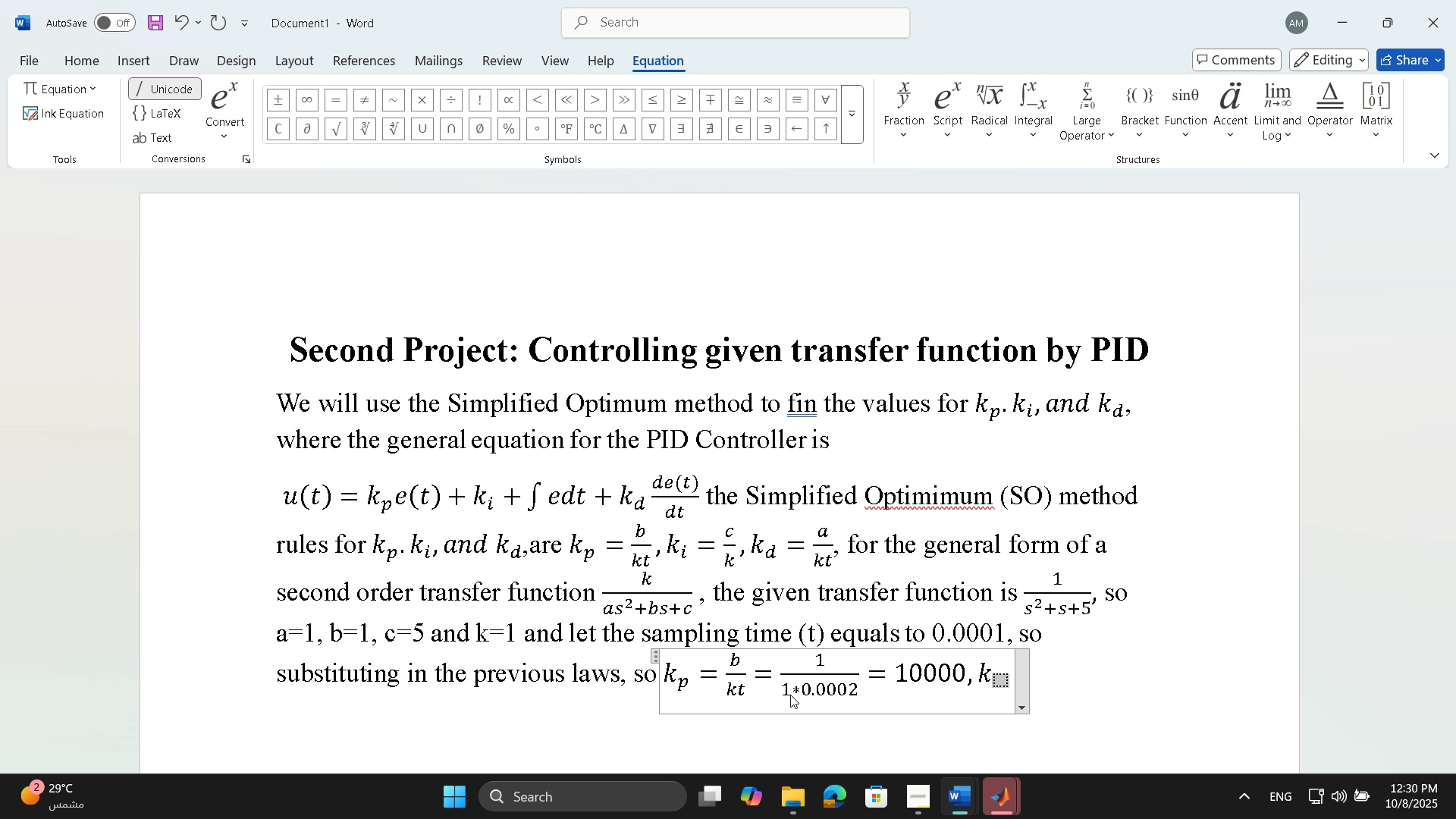 
key(ArrowRight)
 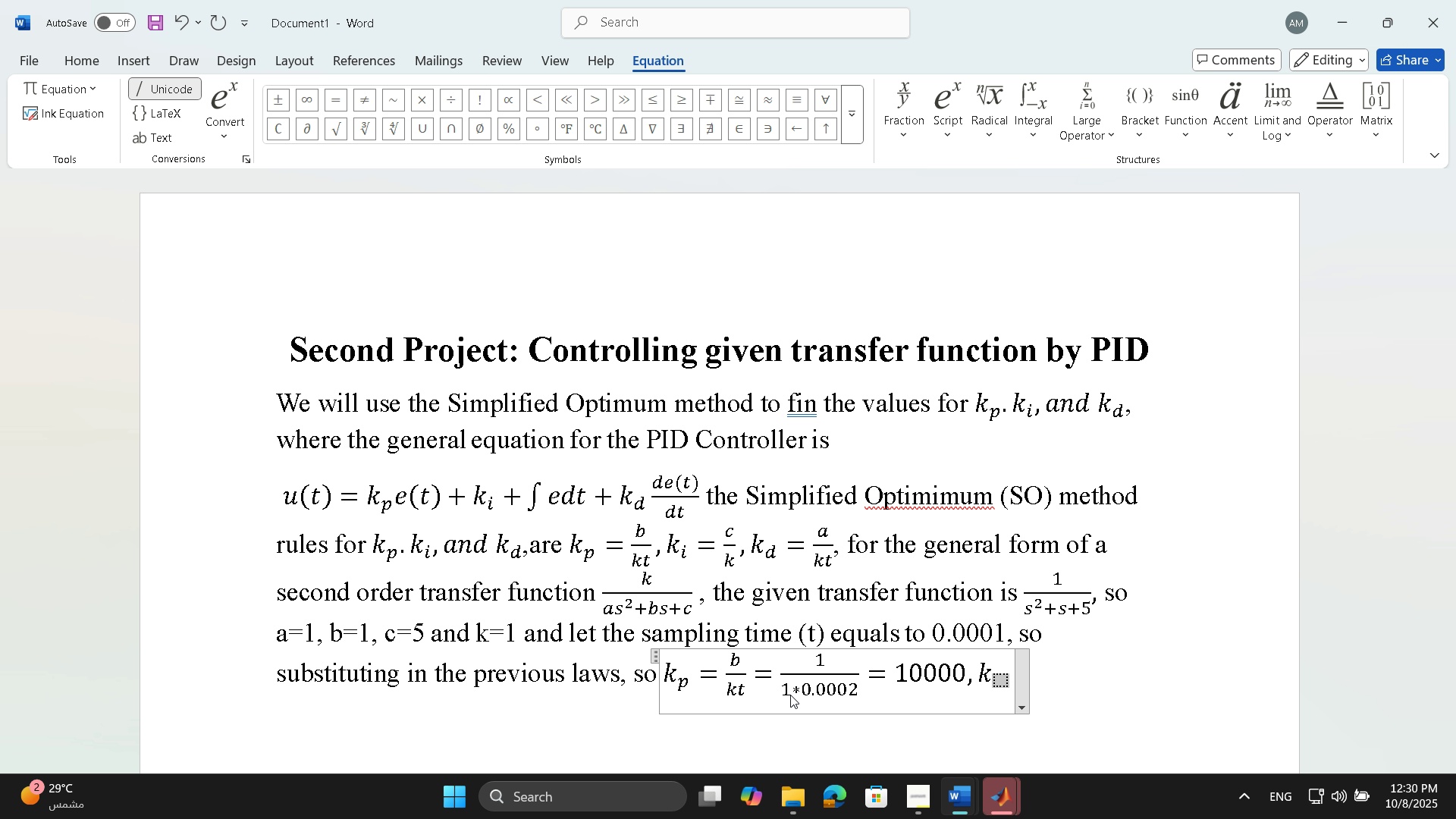 
key(I)
 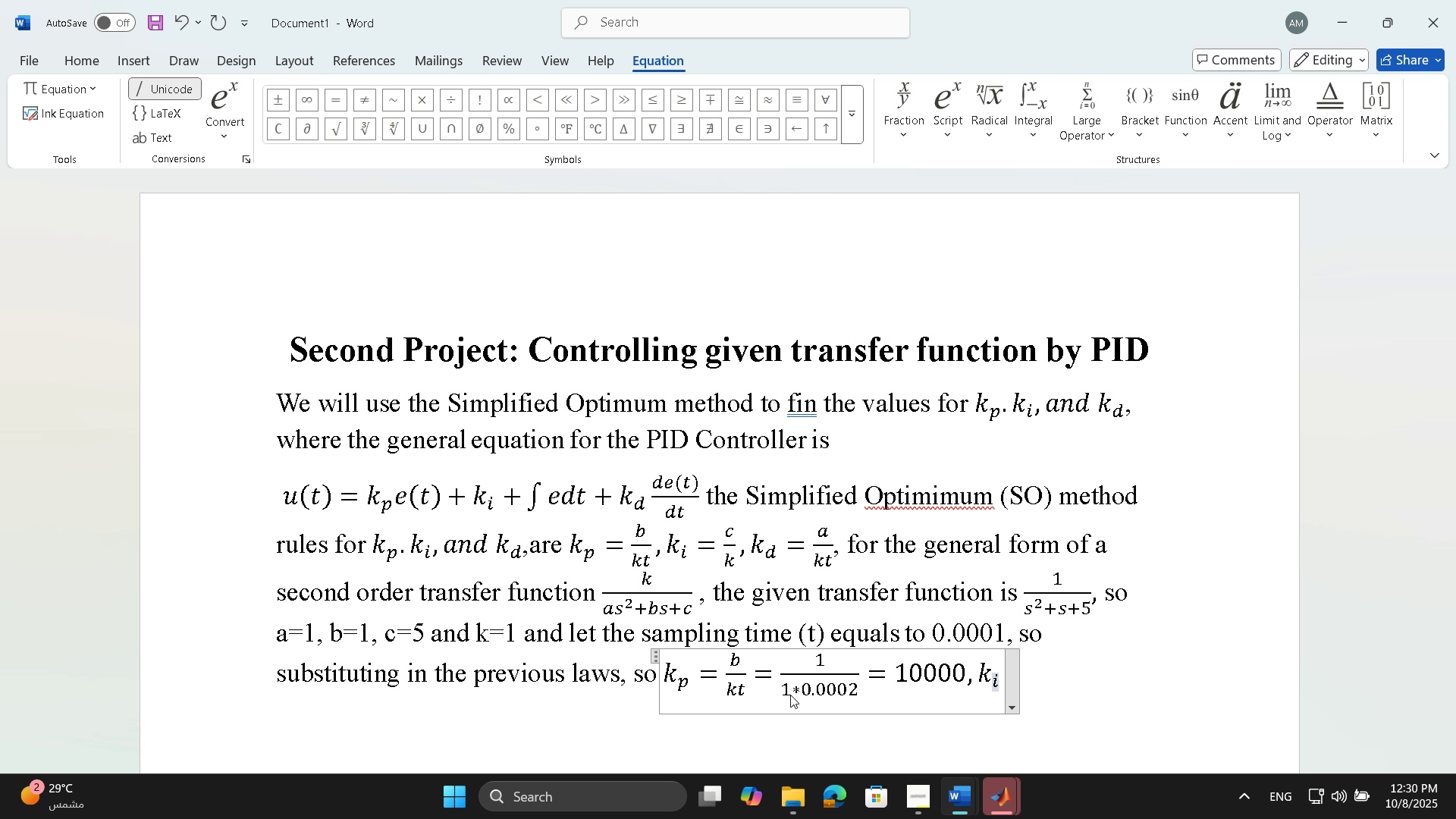 
key(ArrowRight)
 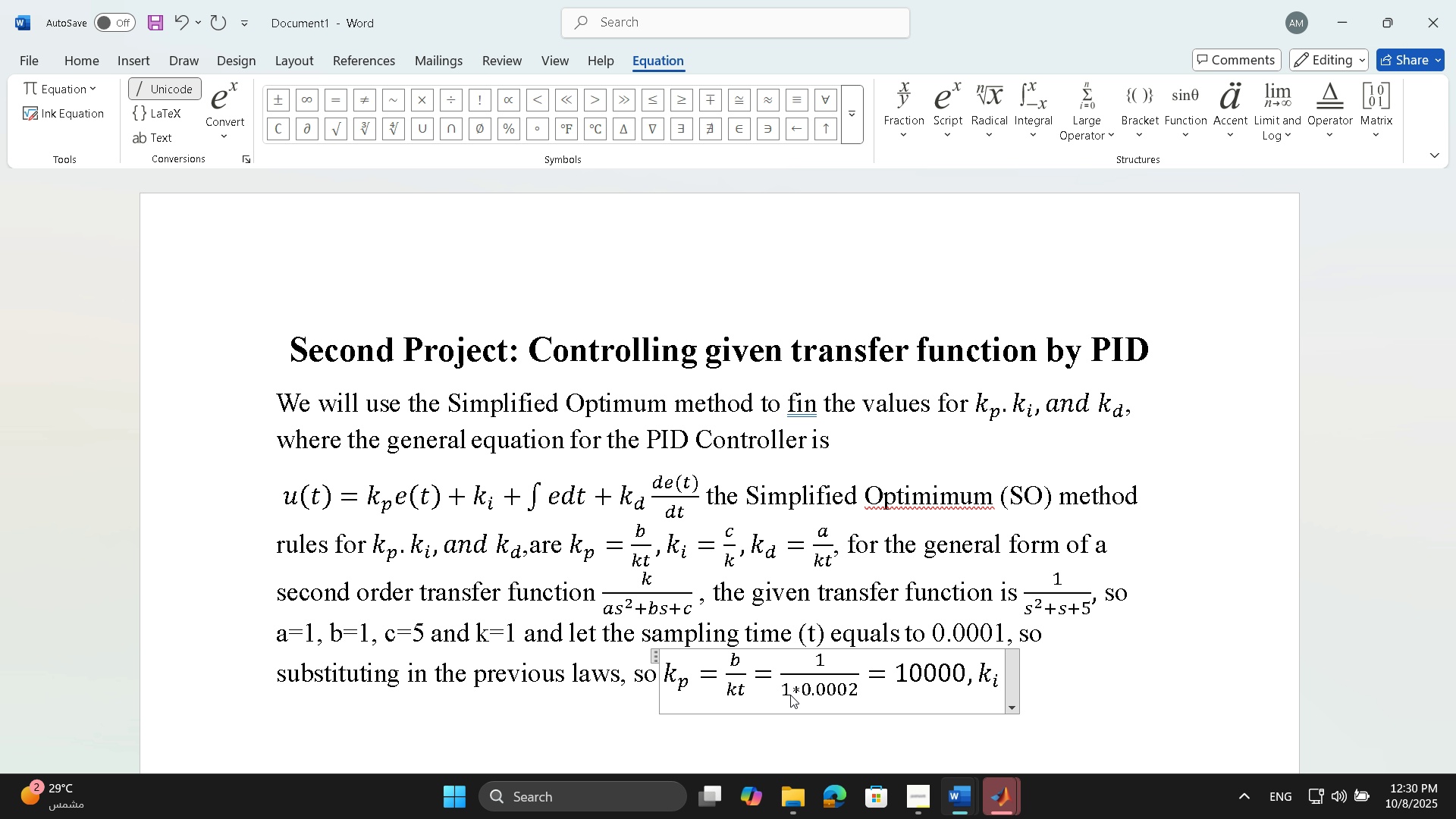 
key(Equal)
 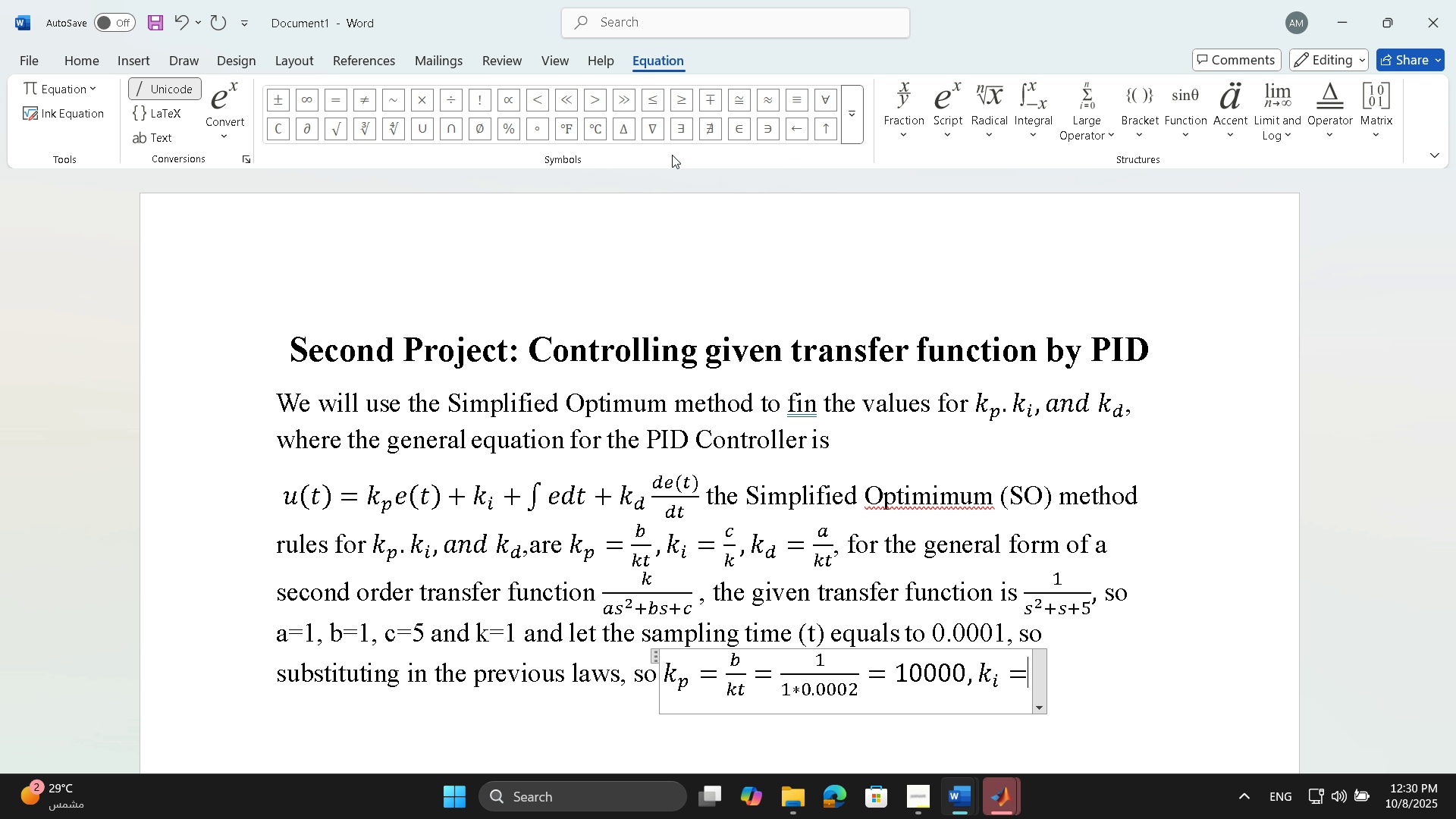 
left_click([918, 93])
 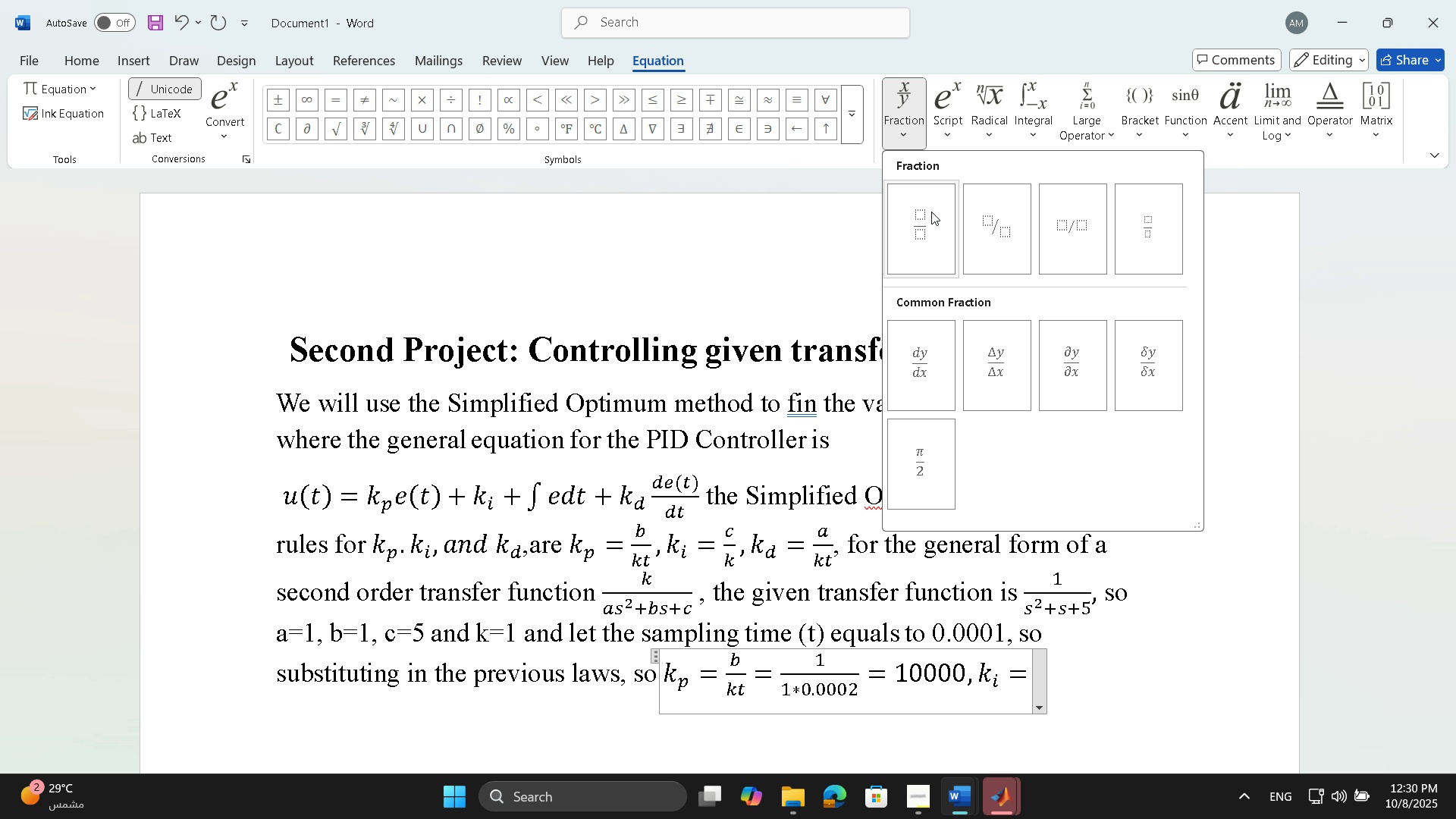 
left_click([930, 212])
 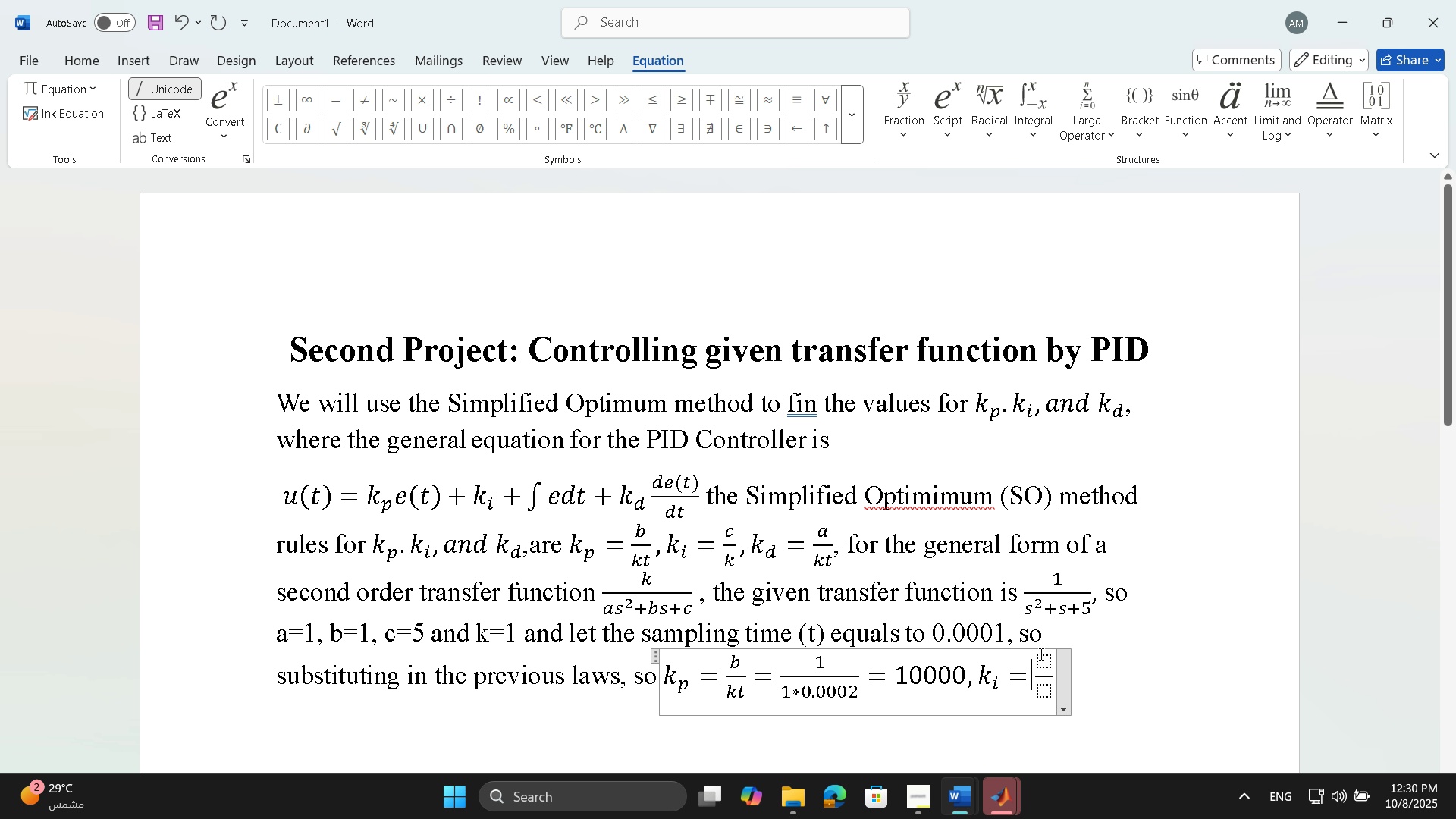 
left_click([1040, 656])
 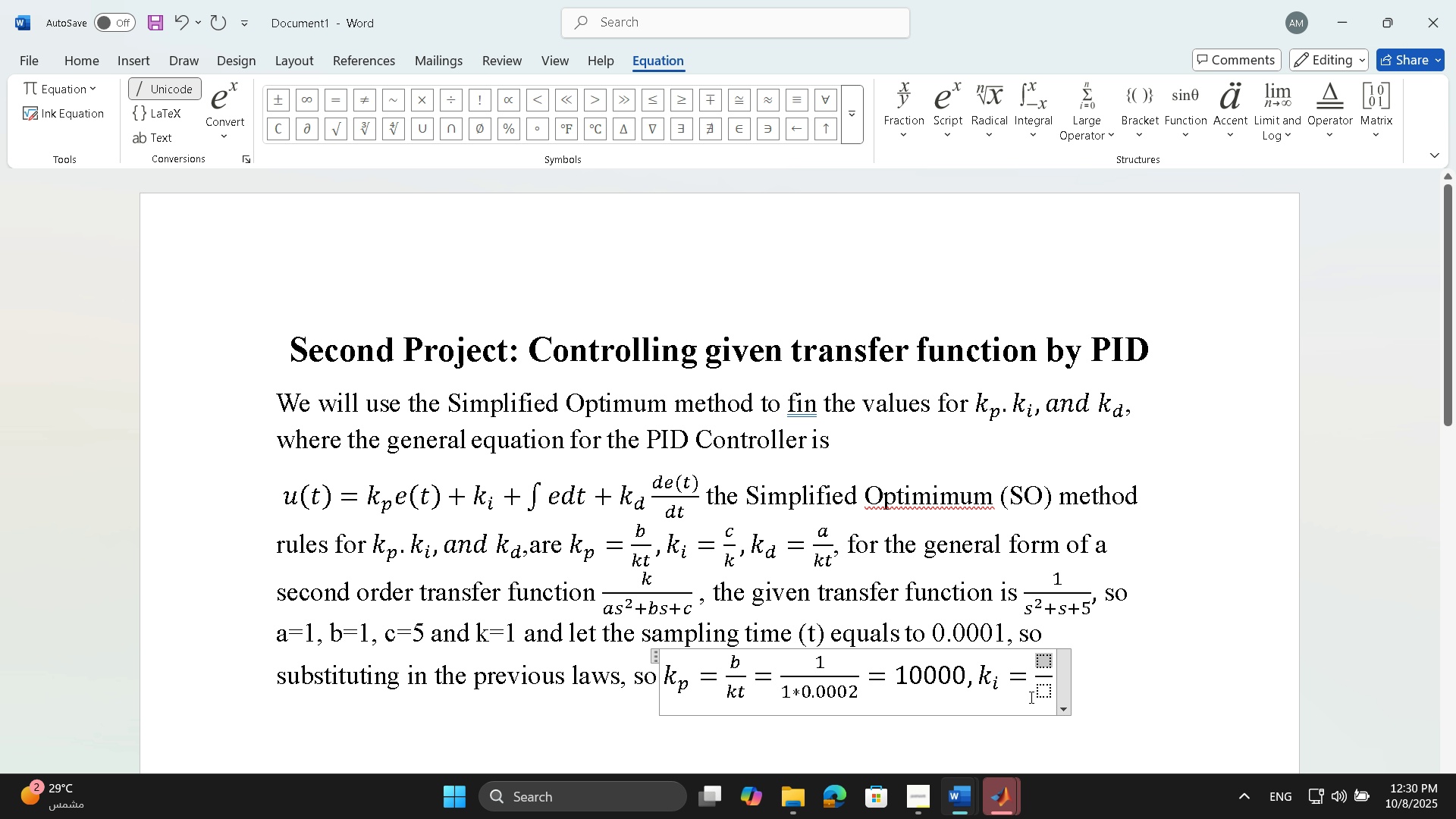 
key(C)
 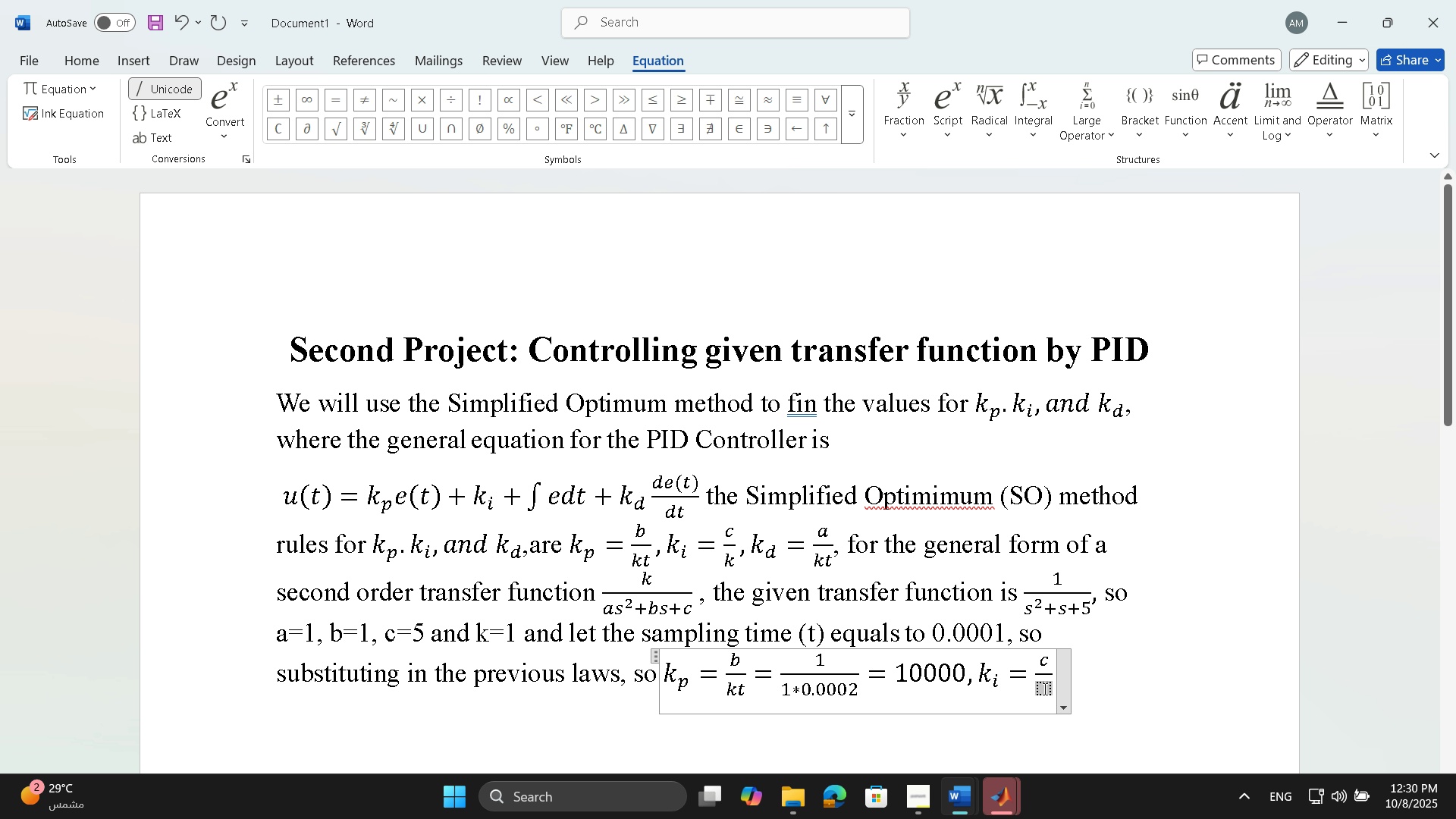 
left_click([1043, 689])
 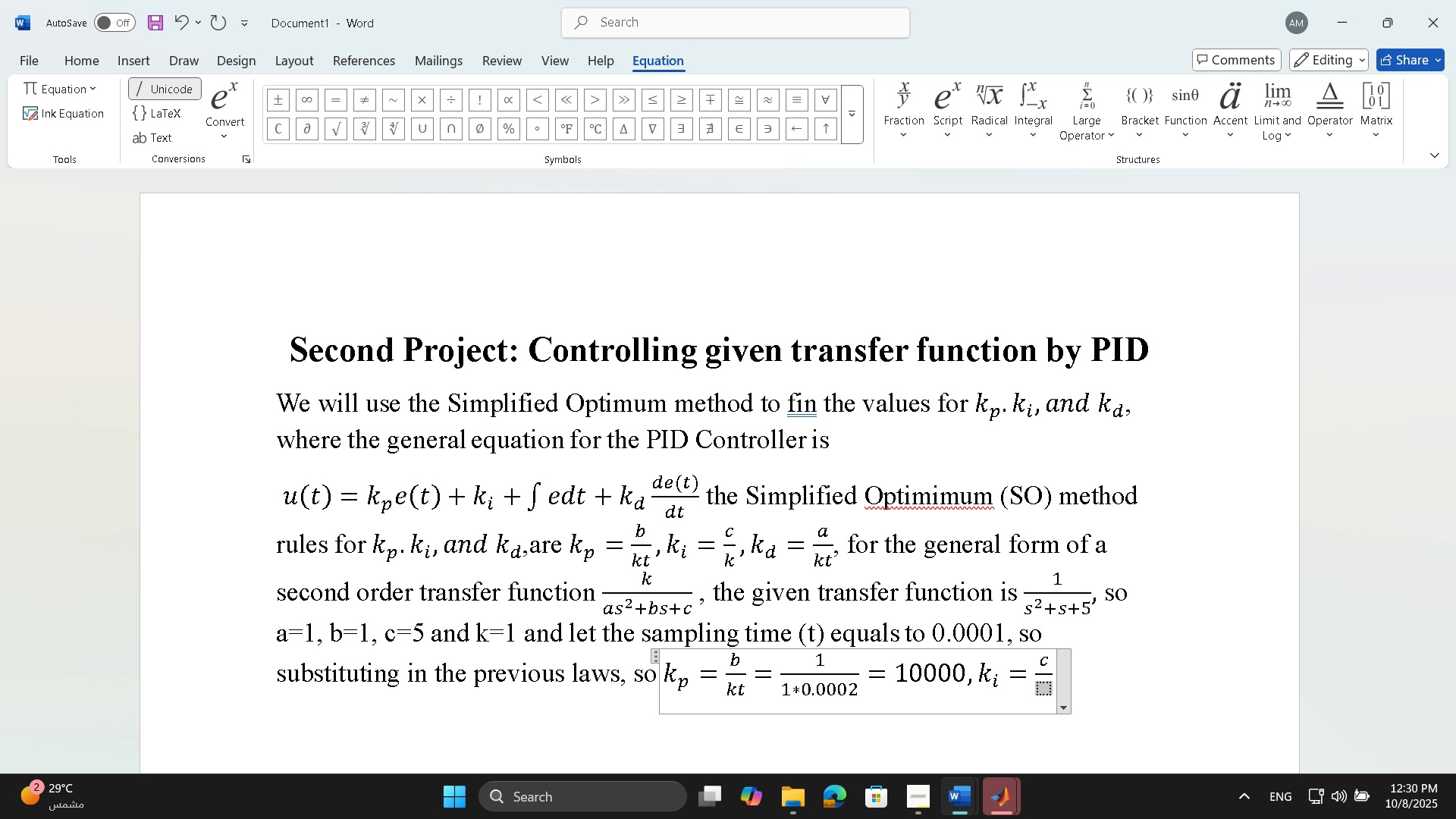 
key(K)
 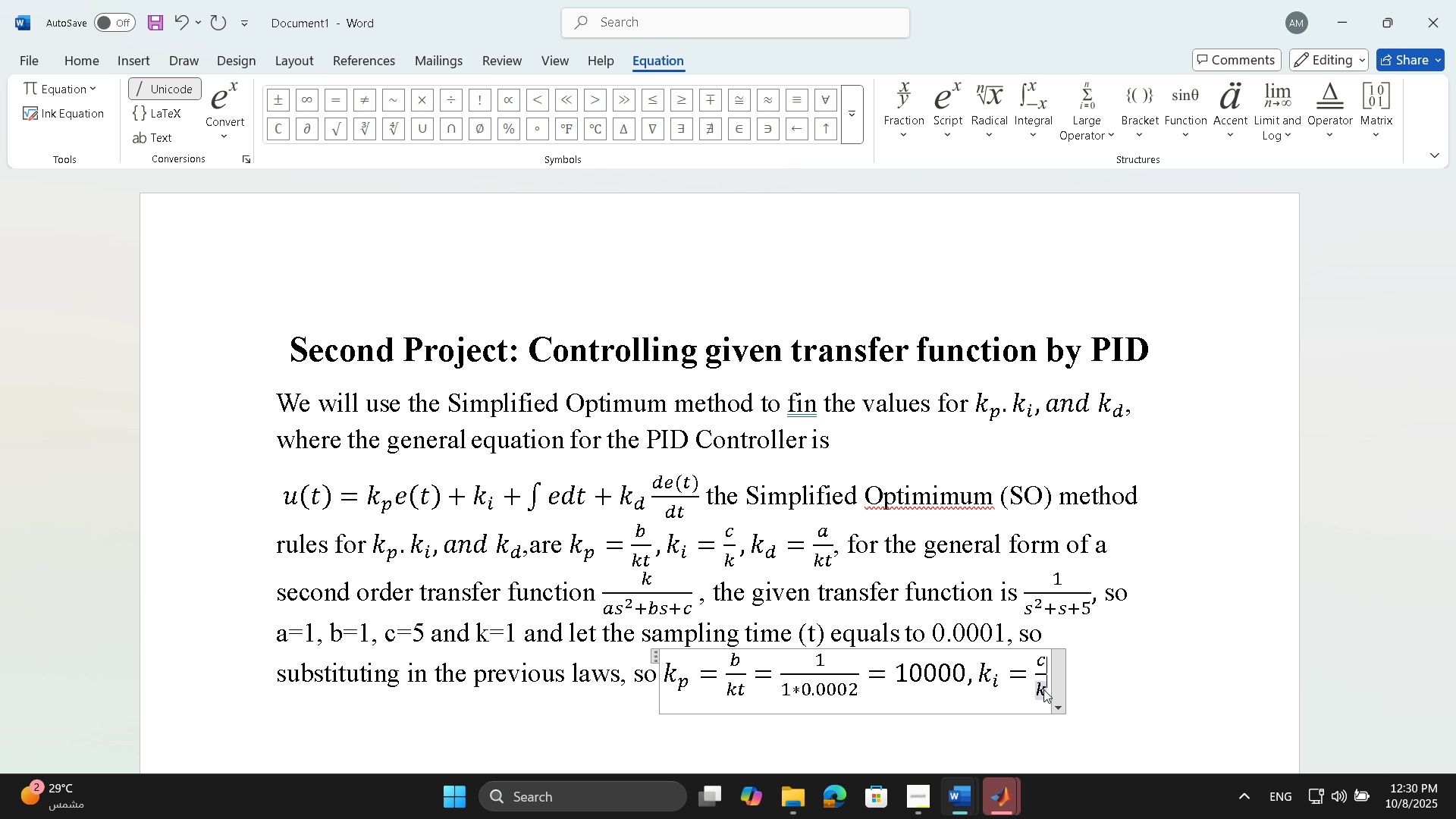 
key(ArrowRight)
 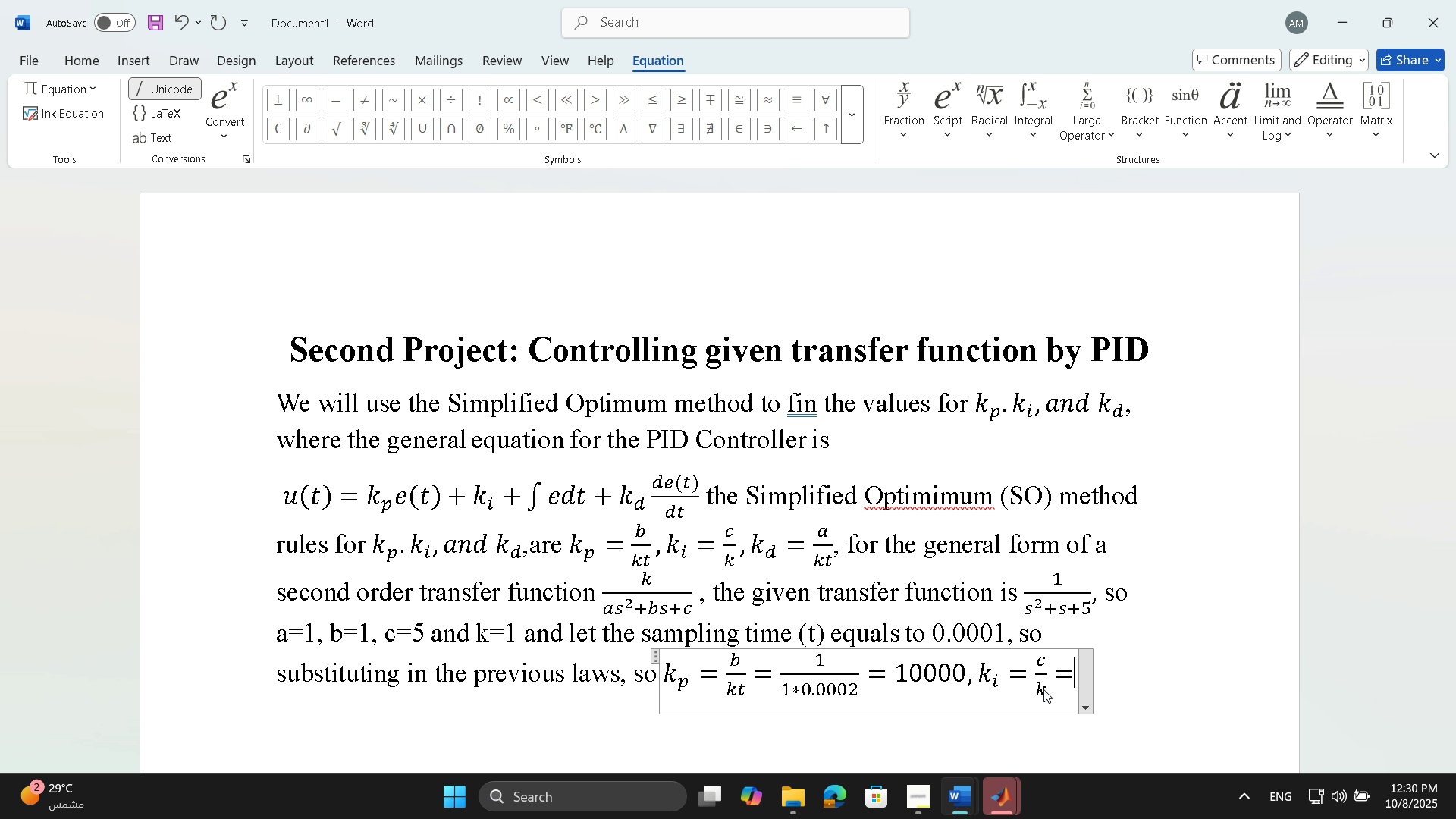 
key(Equal)
 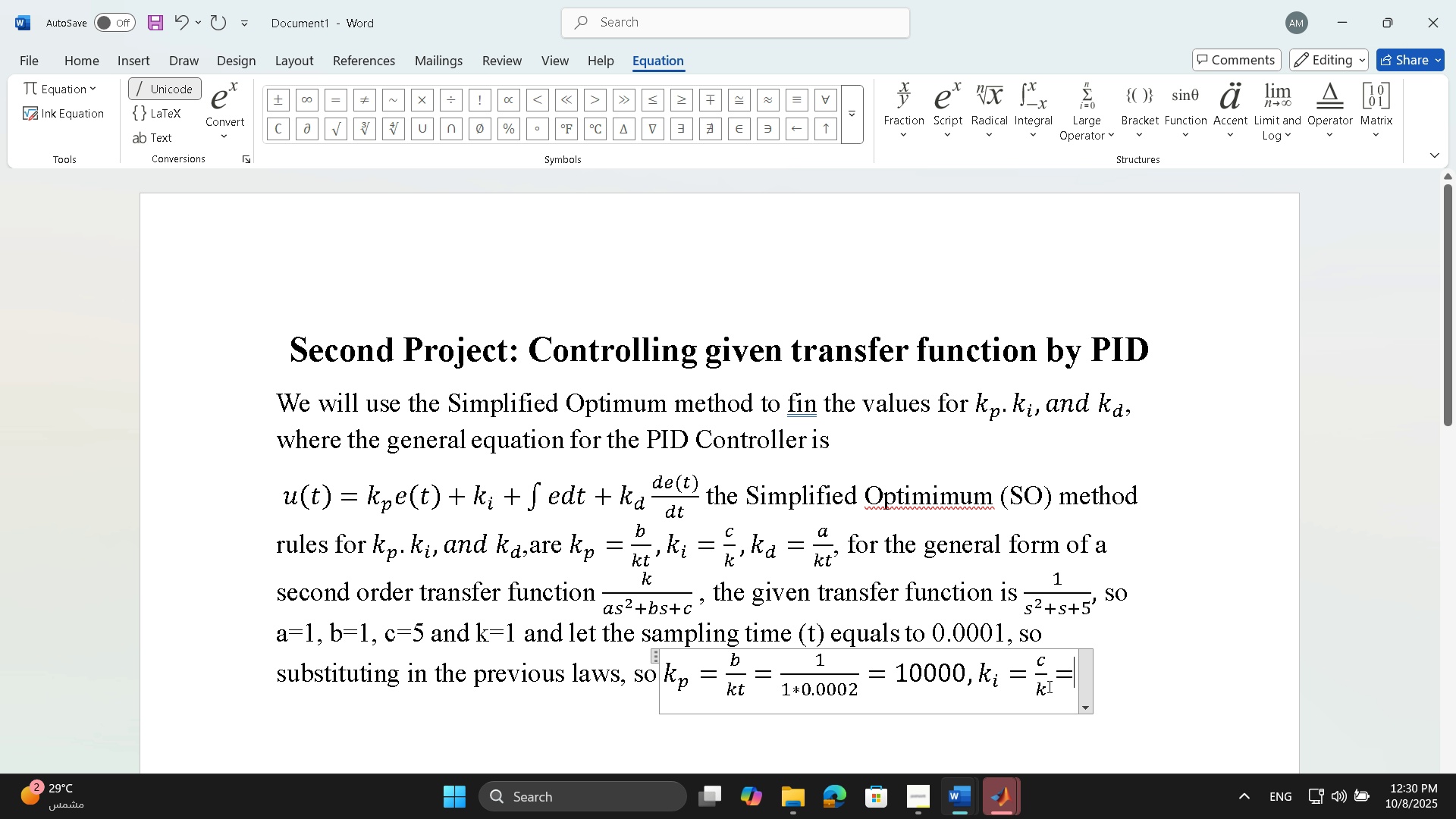 
wait(5.54)
 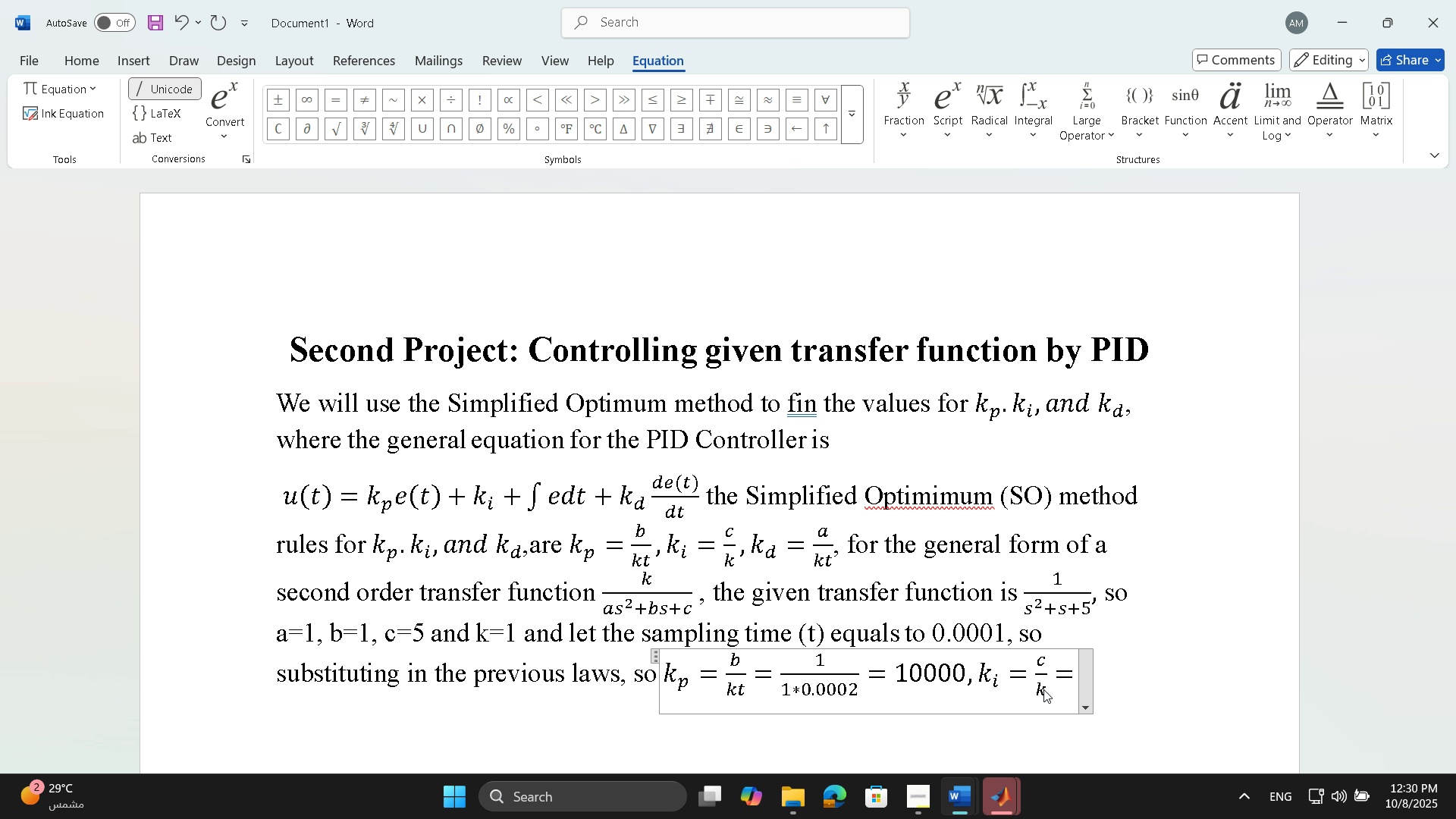 
left_click([902, 108])
 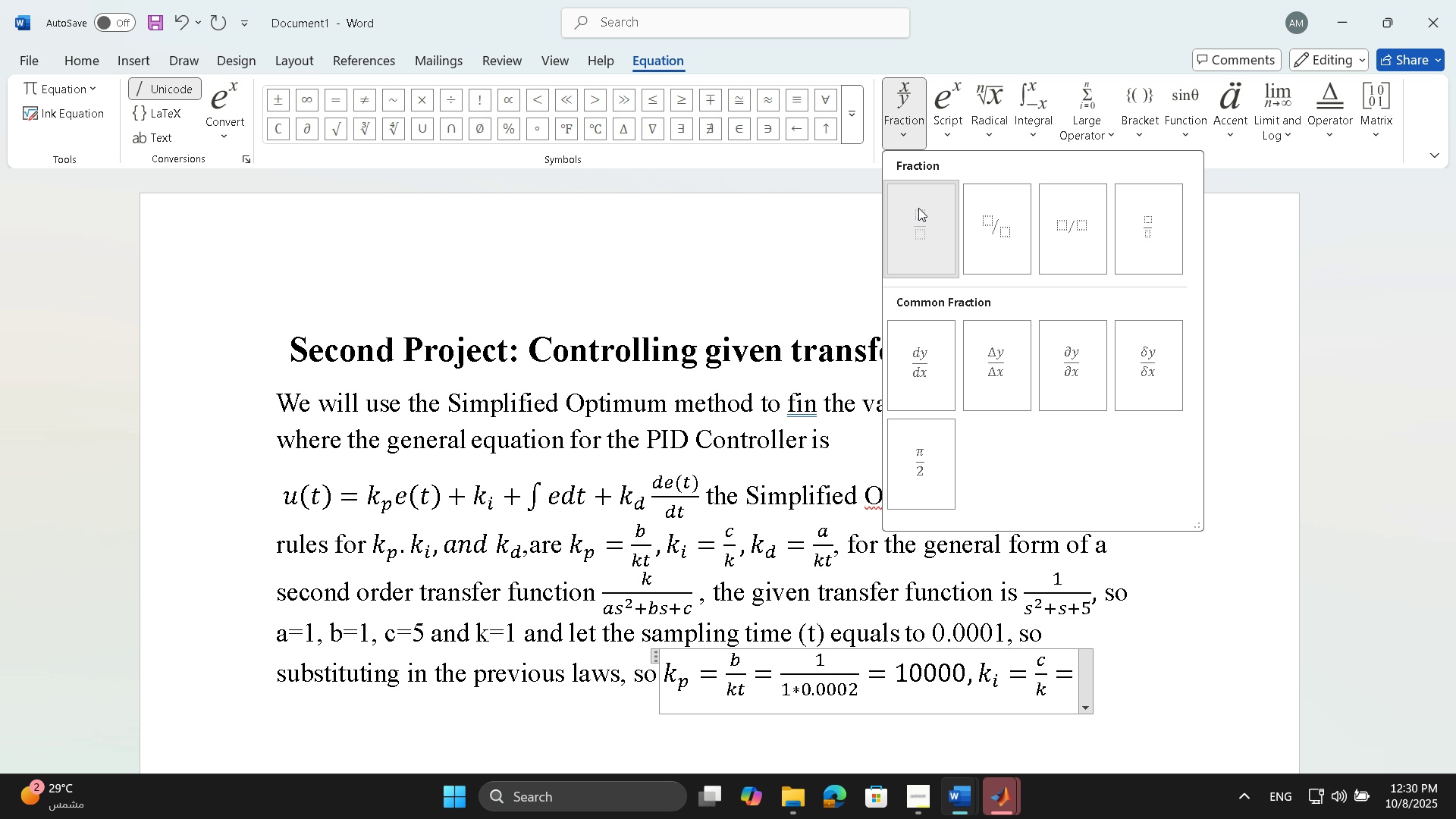 
left_click([918, 208])
 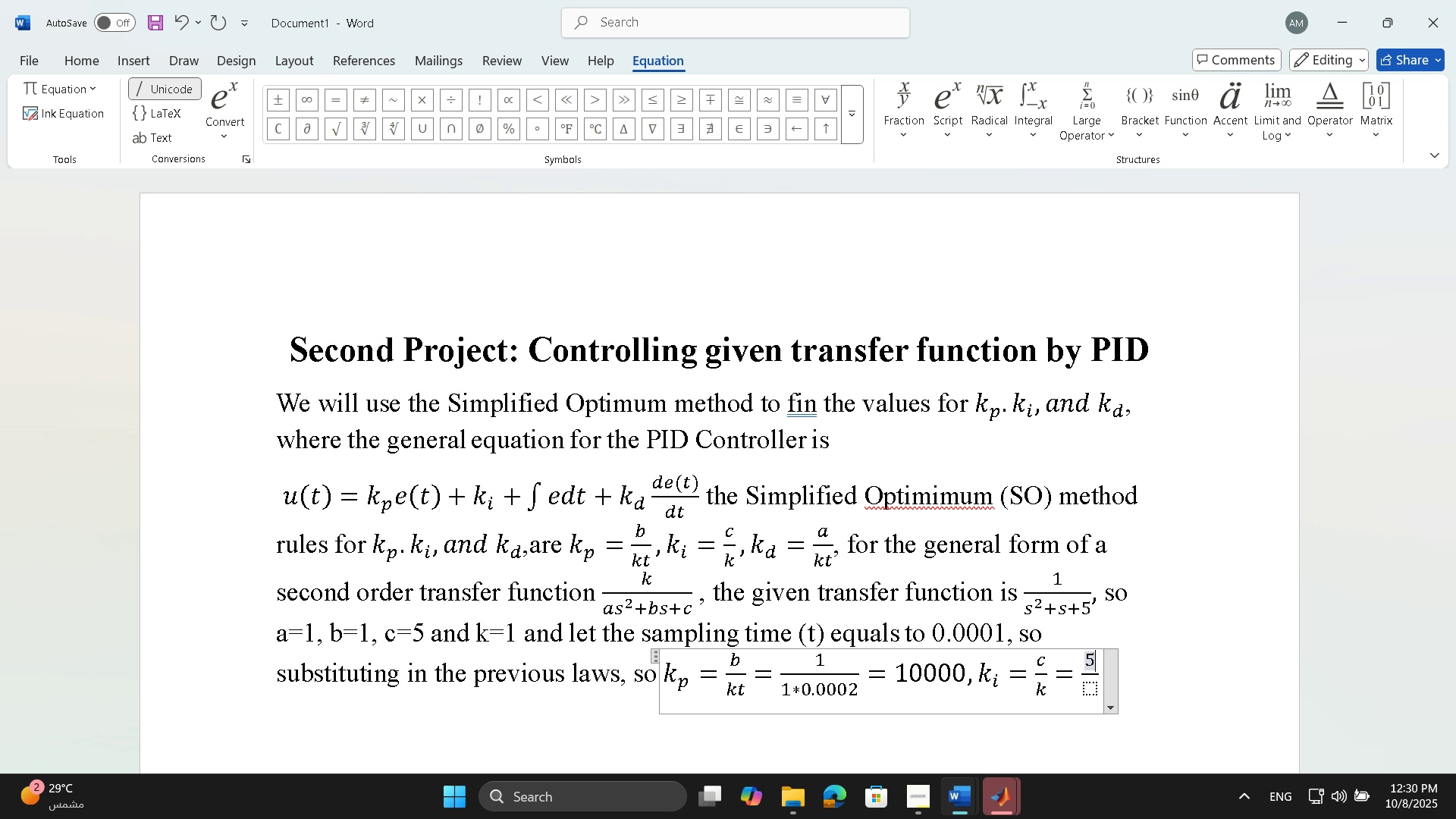 
key(Numpad5)
 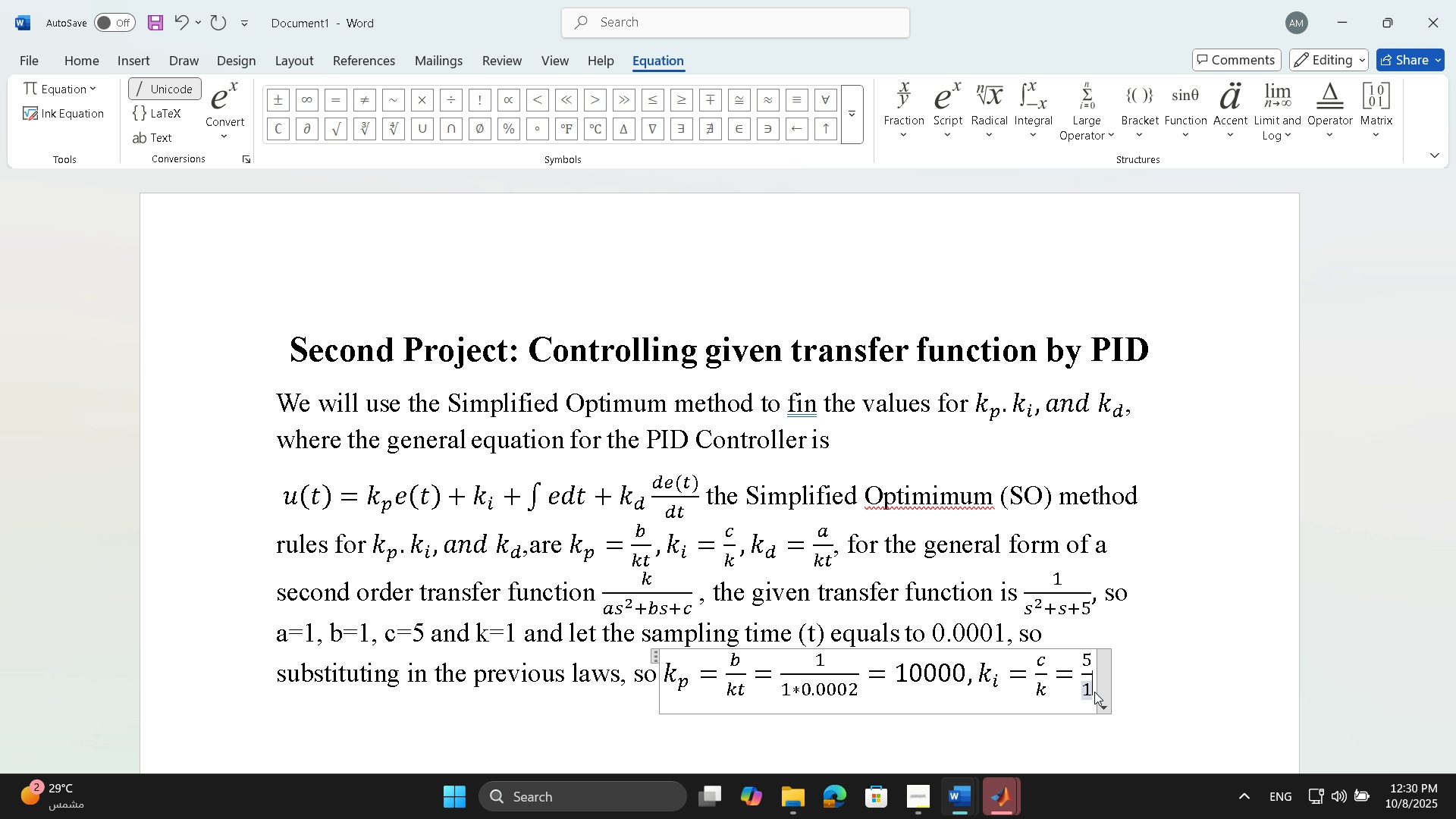 
key(Numpad1)
 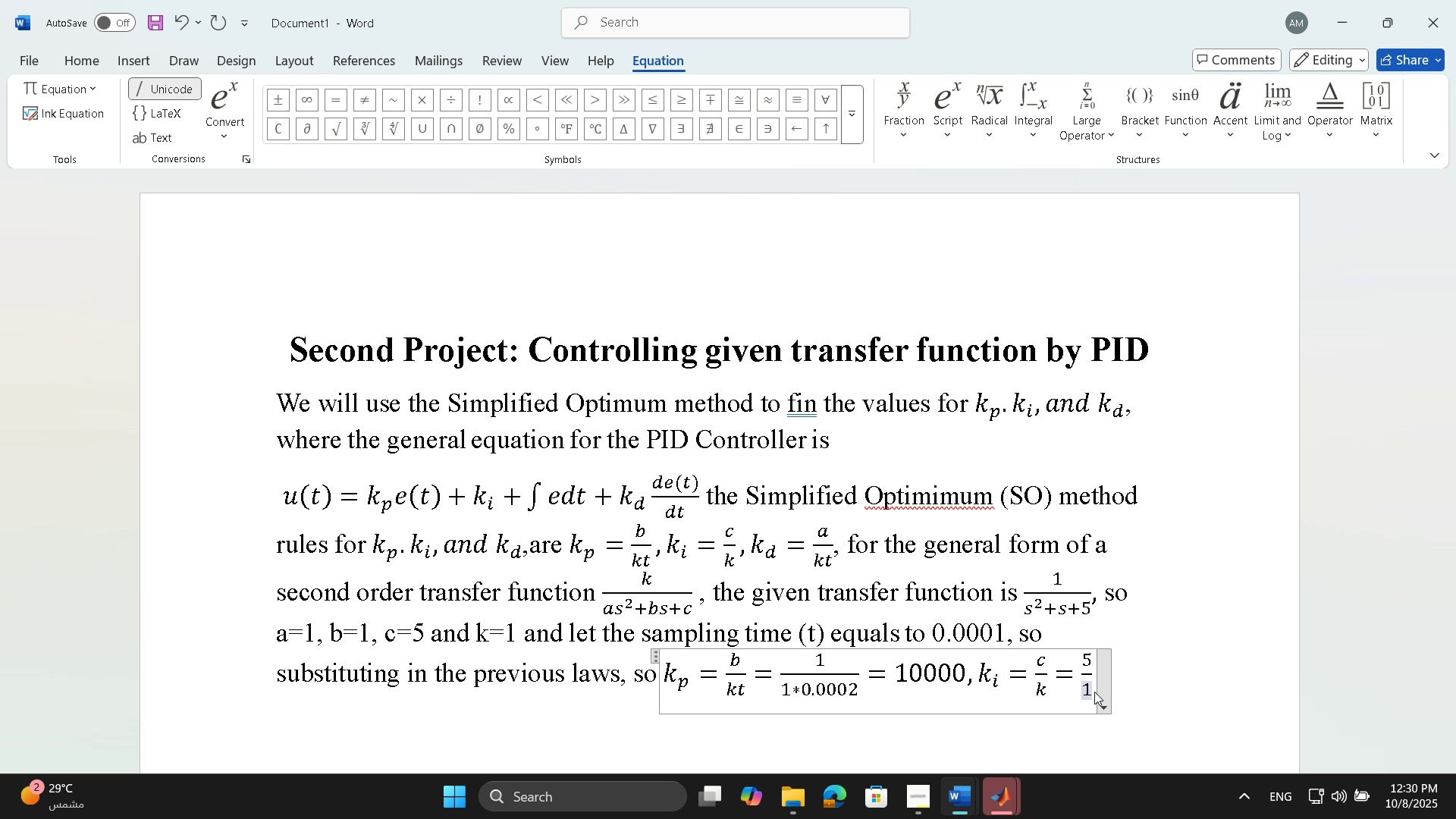 
key(ArrowRight)
 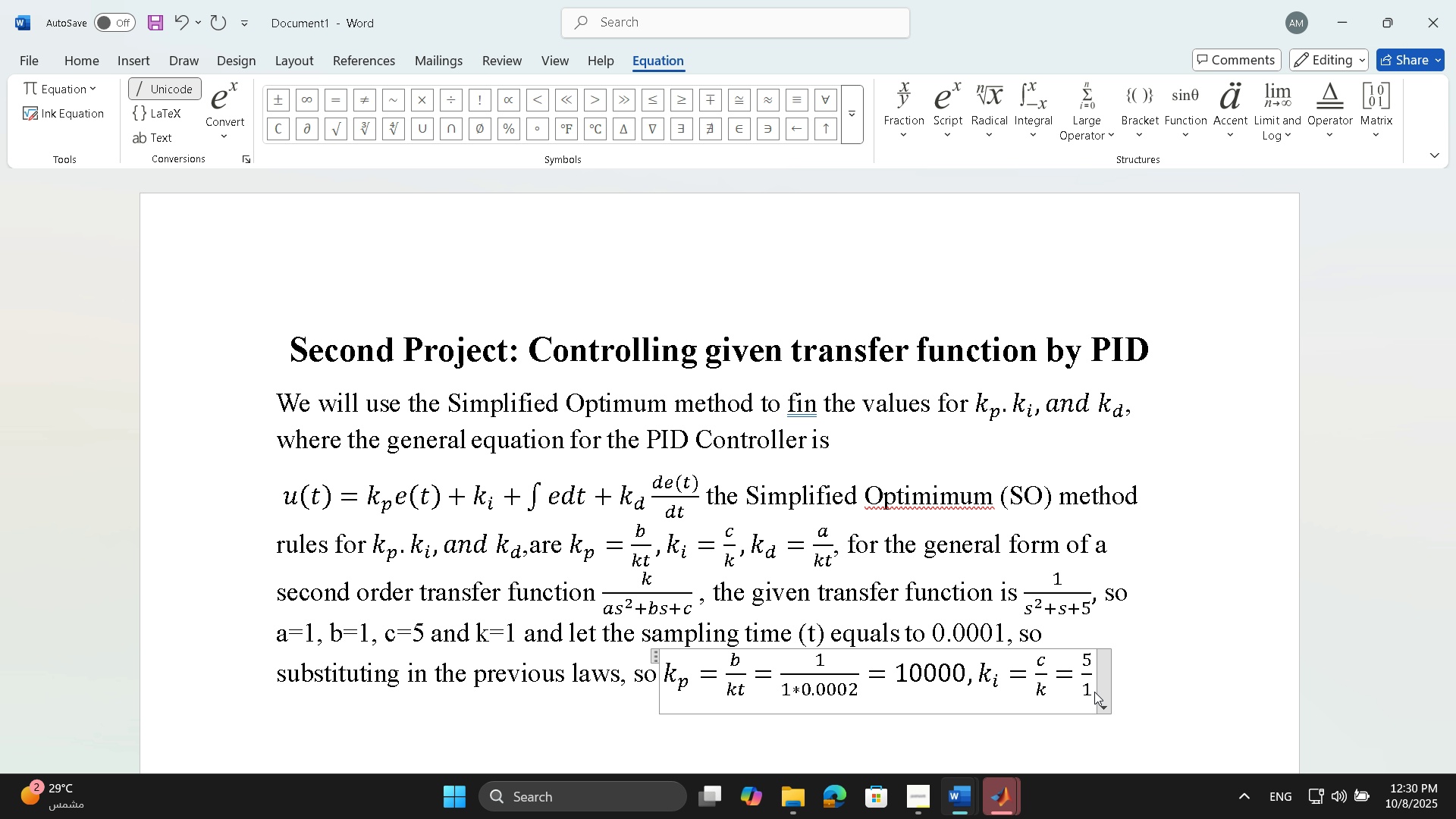 
type(=5 and kd)
 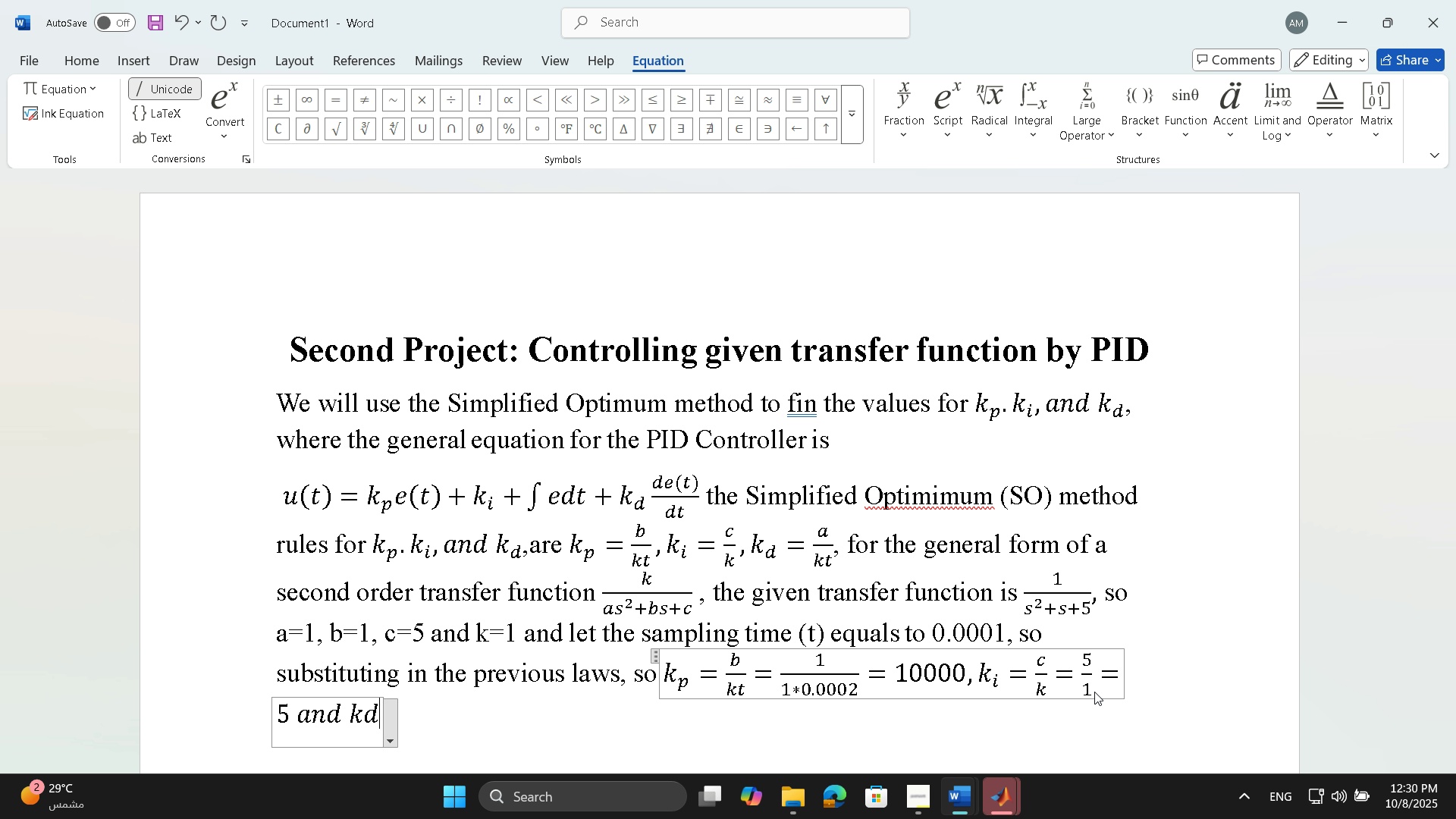 
key(Equal)
 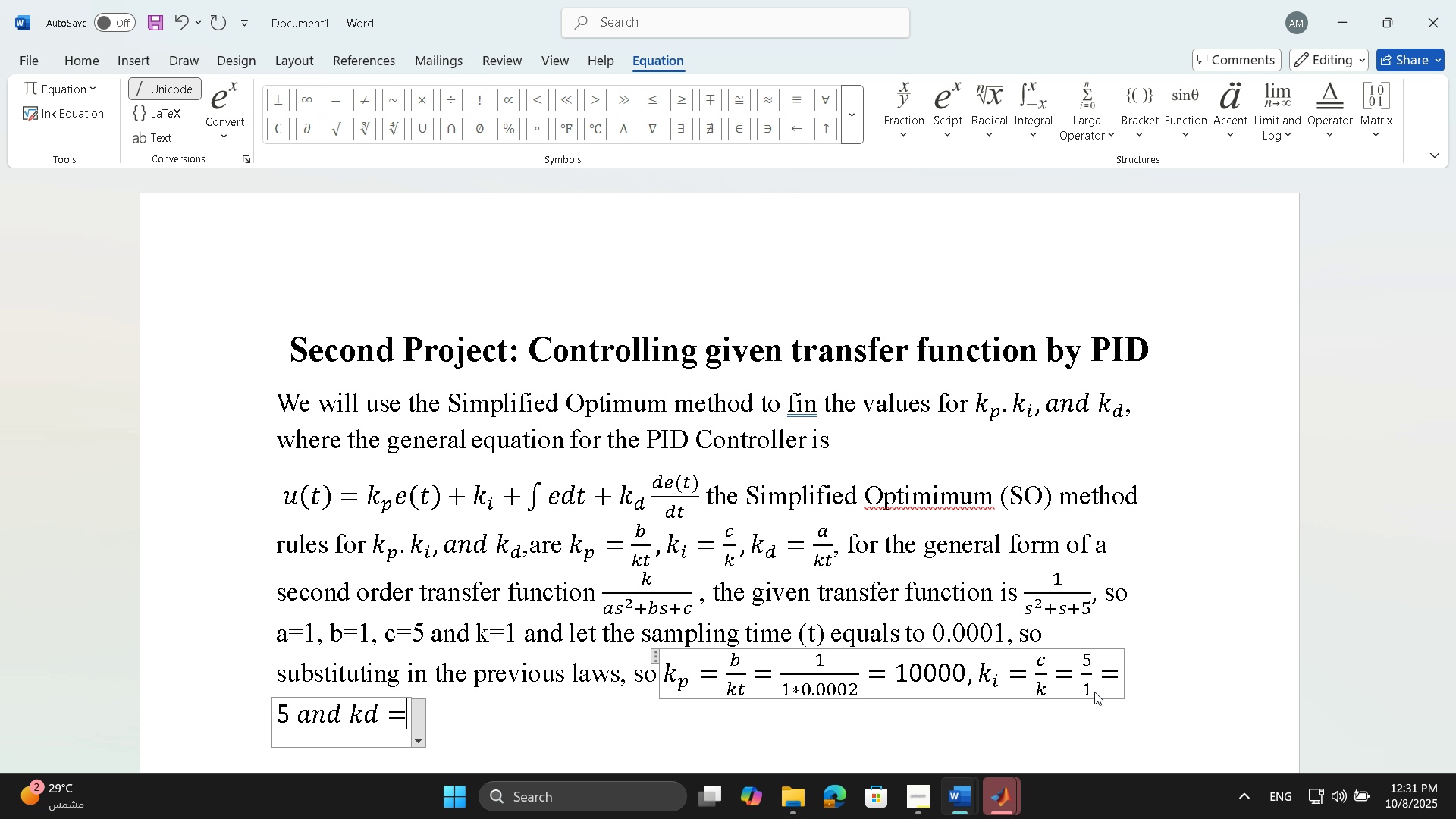 
key(Backspace)
 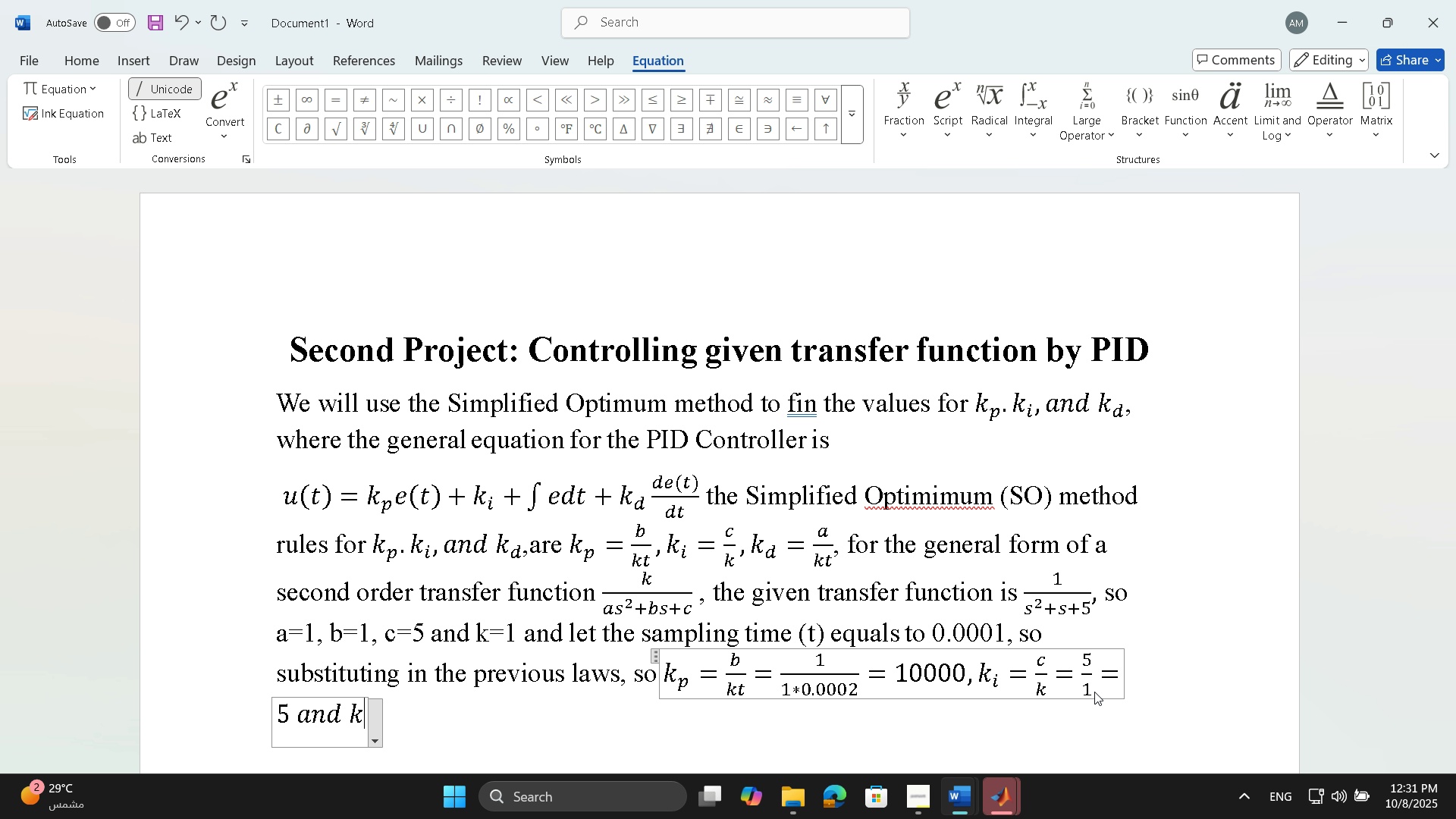 
key(Backspace)
 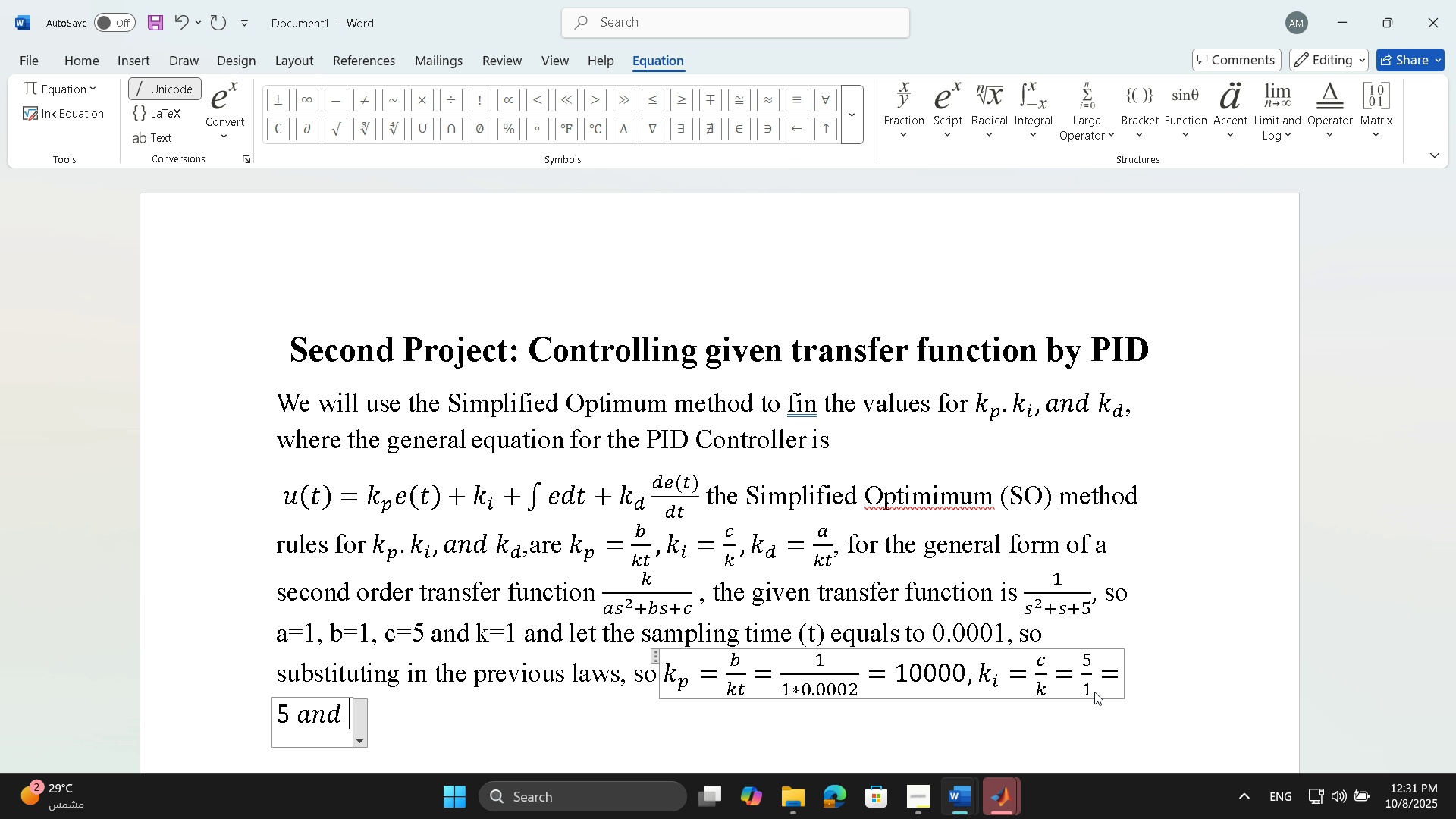 
key(Backspace)
 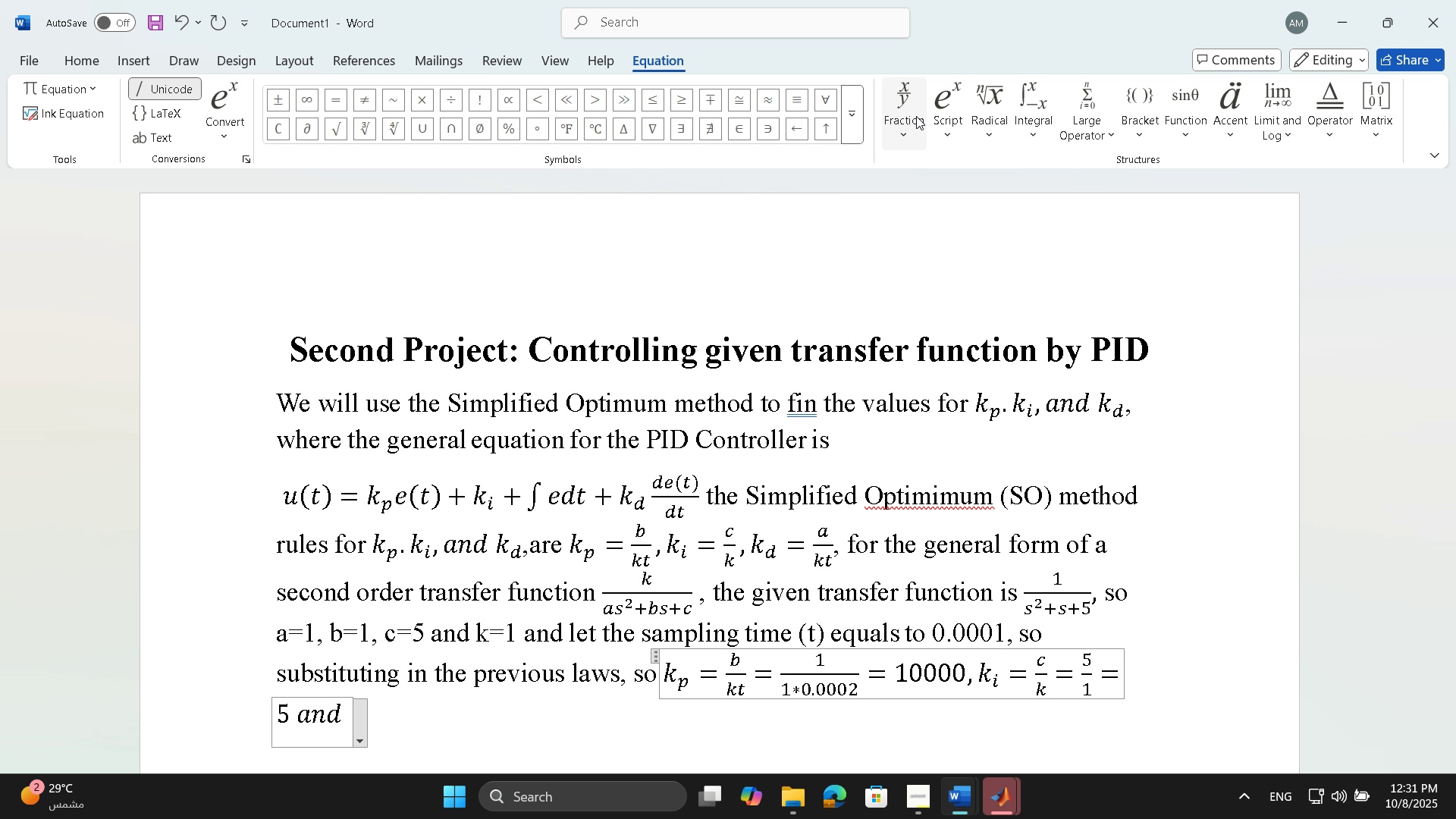 
left_click([943, 127])
 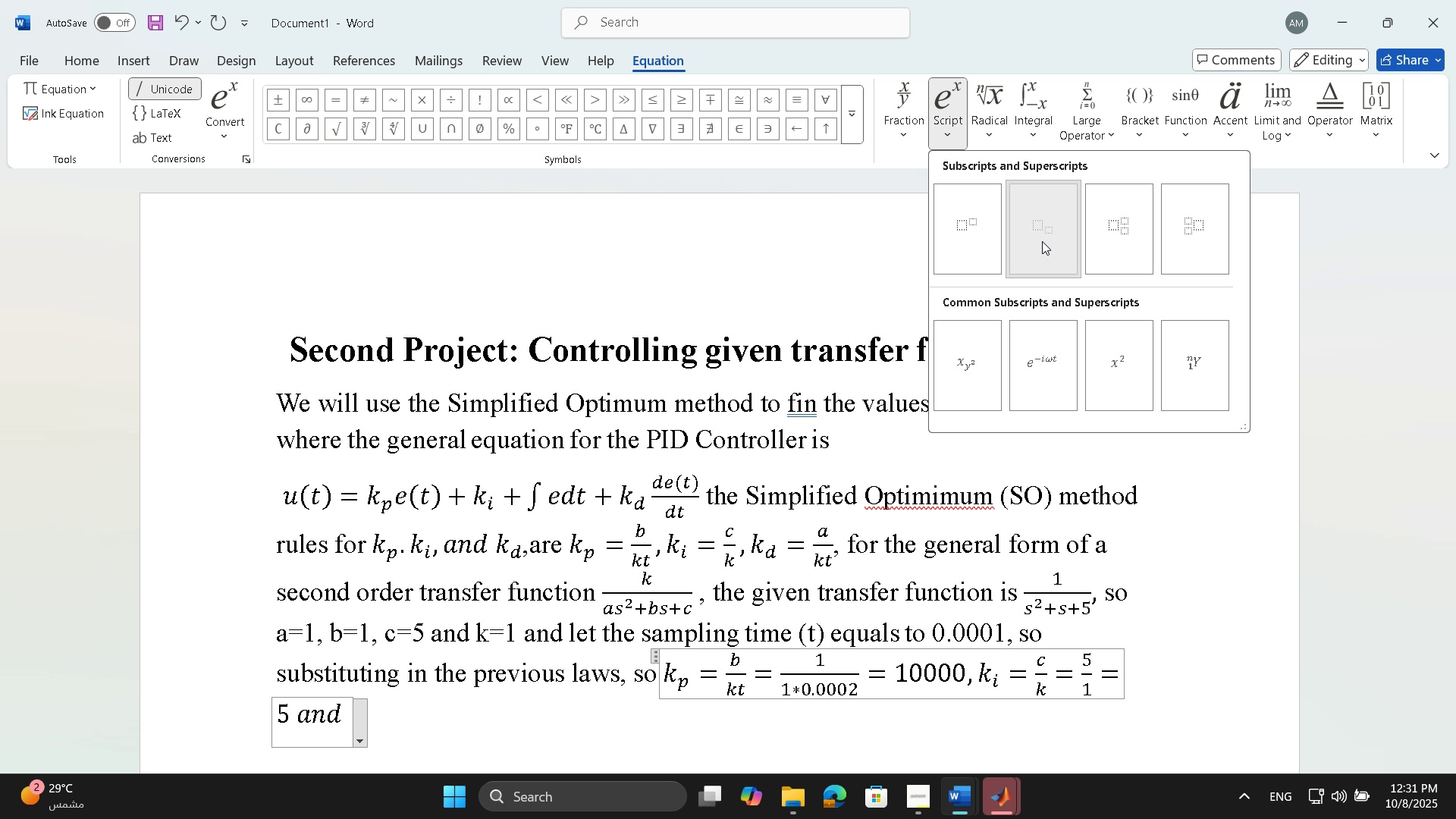 
left_click([1042, 241])
 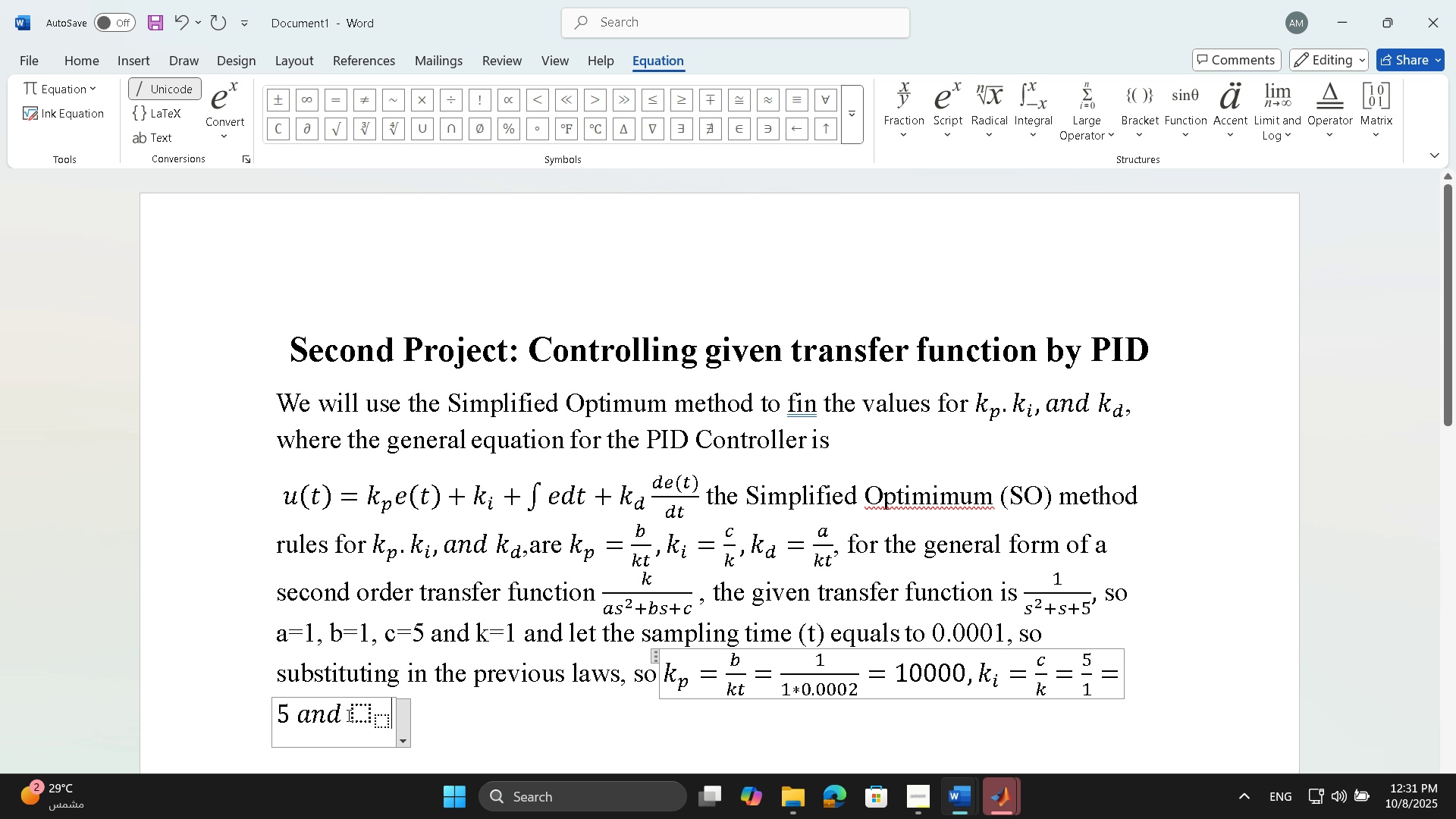 
left_click([347, 714])
 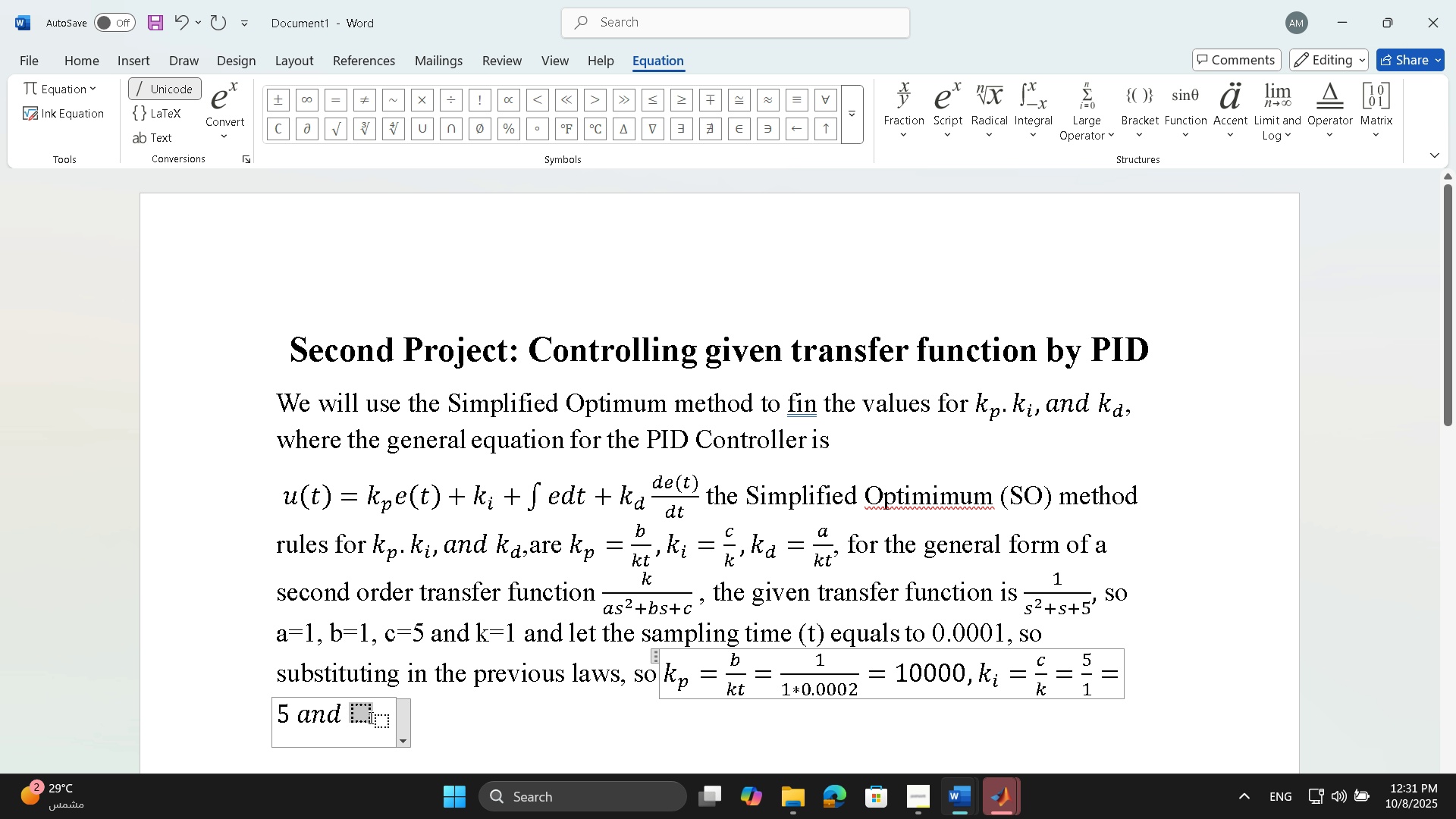 
left_click([369, 717])
 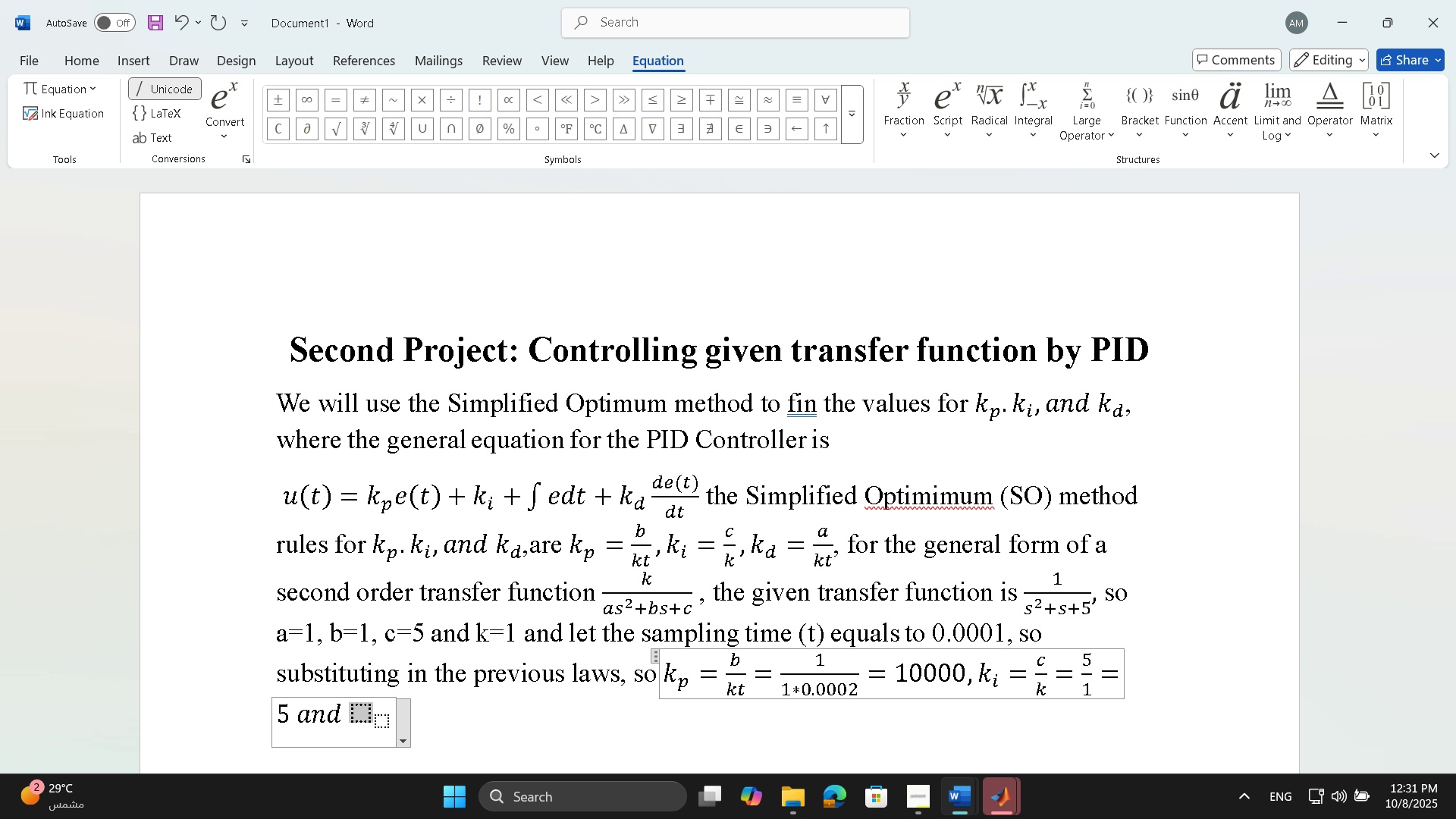 
key(K)
 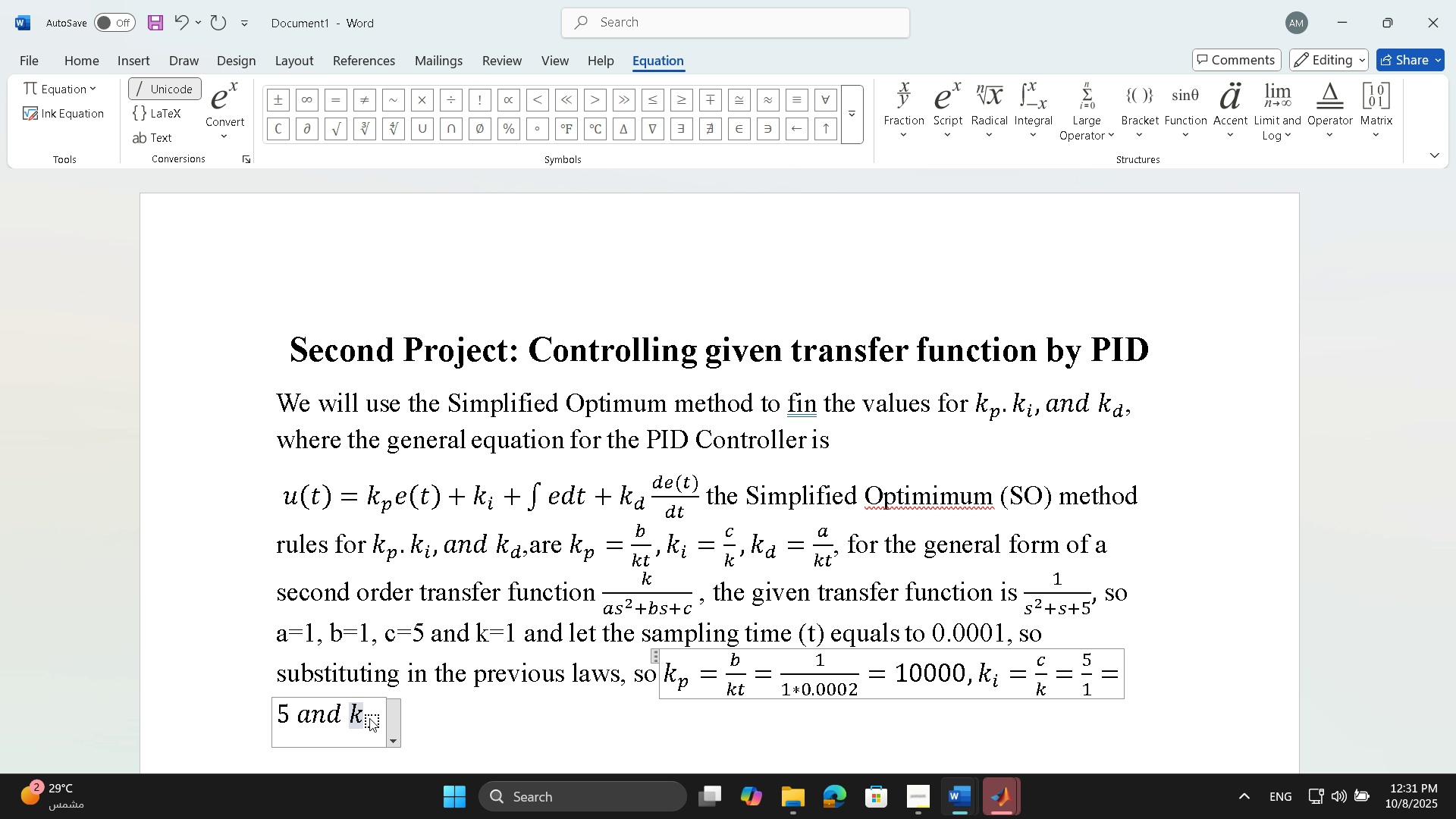 
key(ArrowRight)
 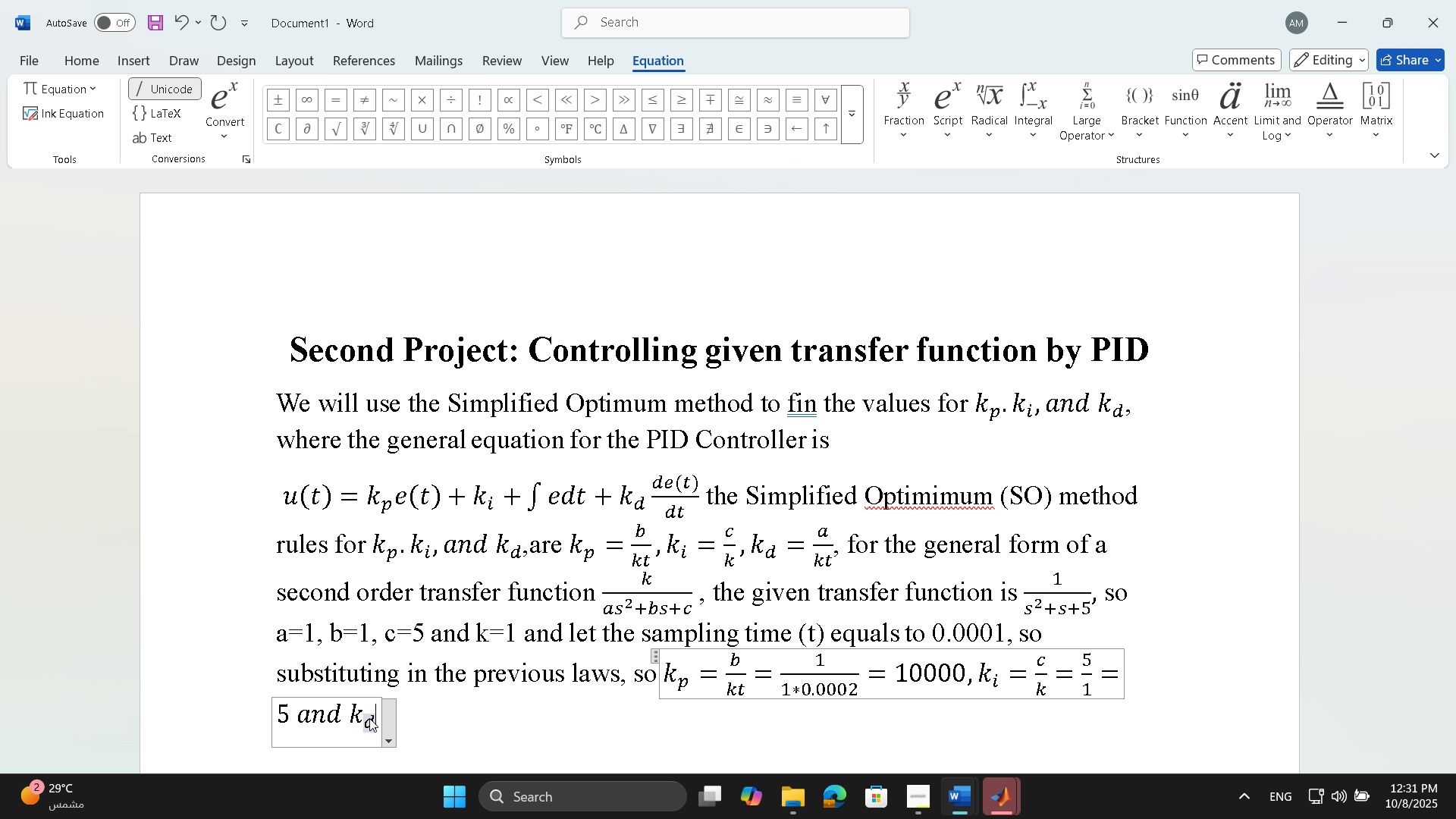 
key(D)
 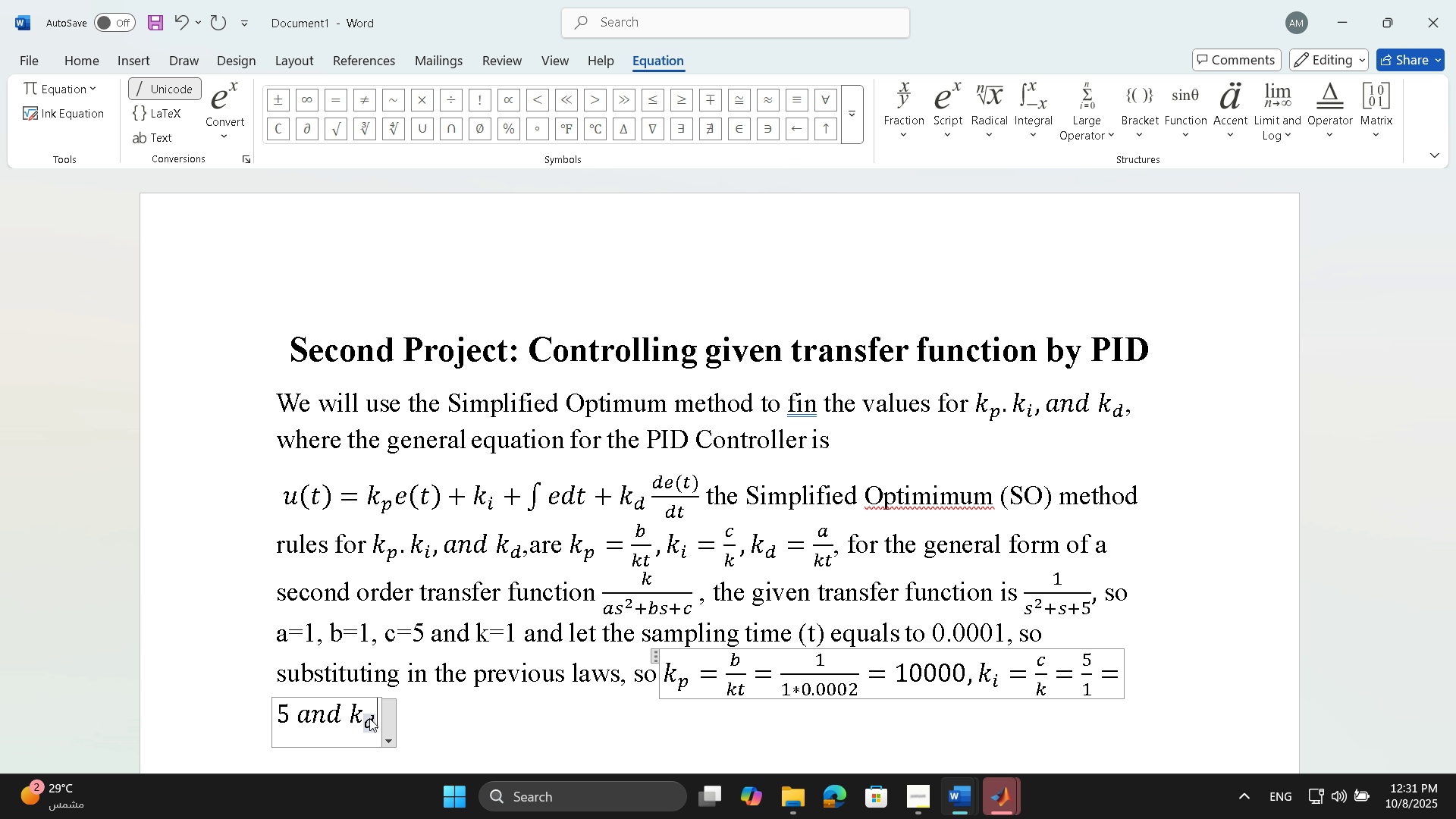 
key(ArrowRight)
 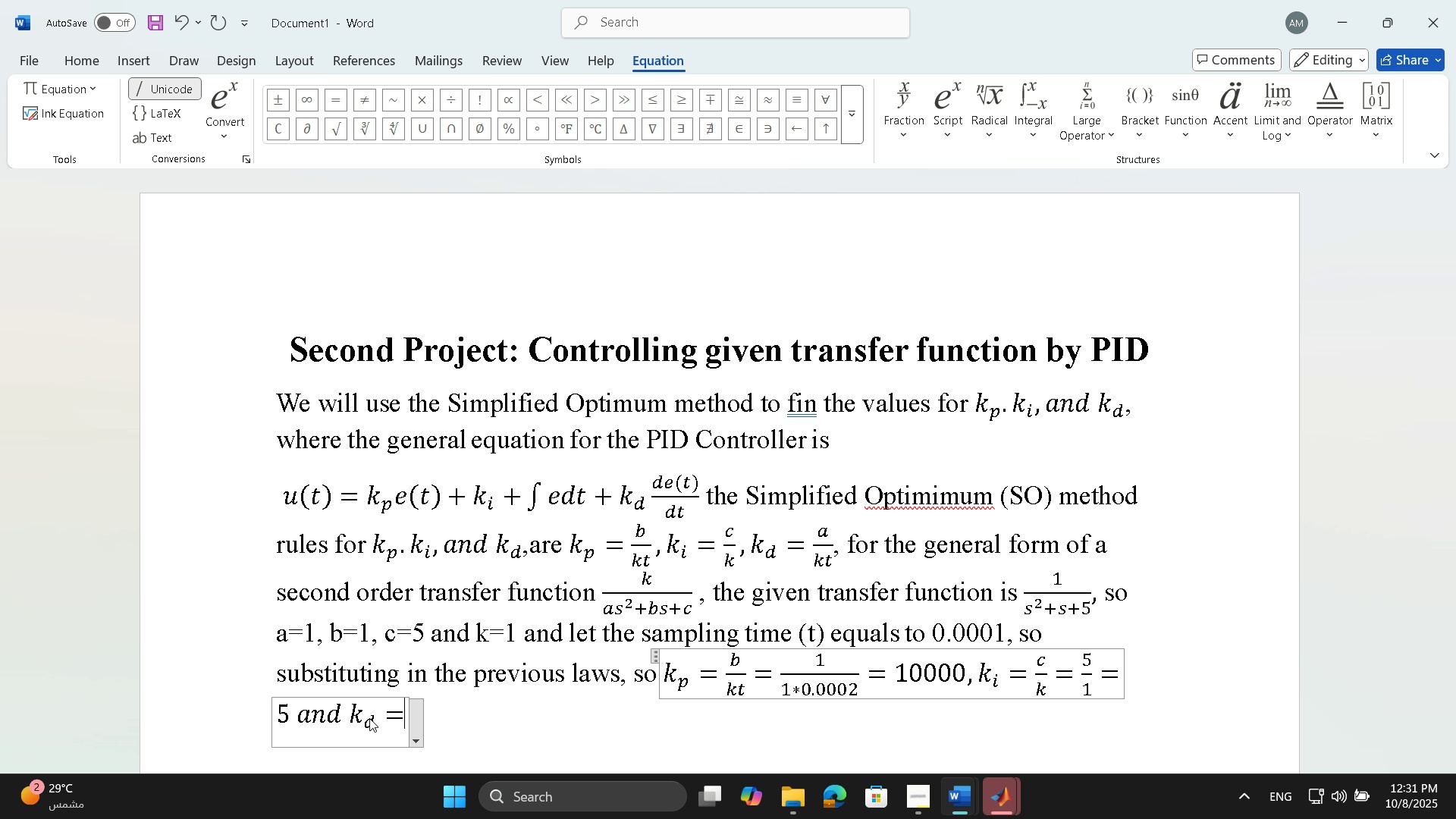 
key(Equal)
 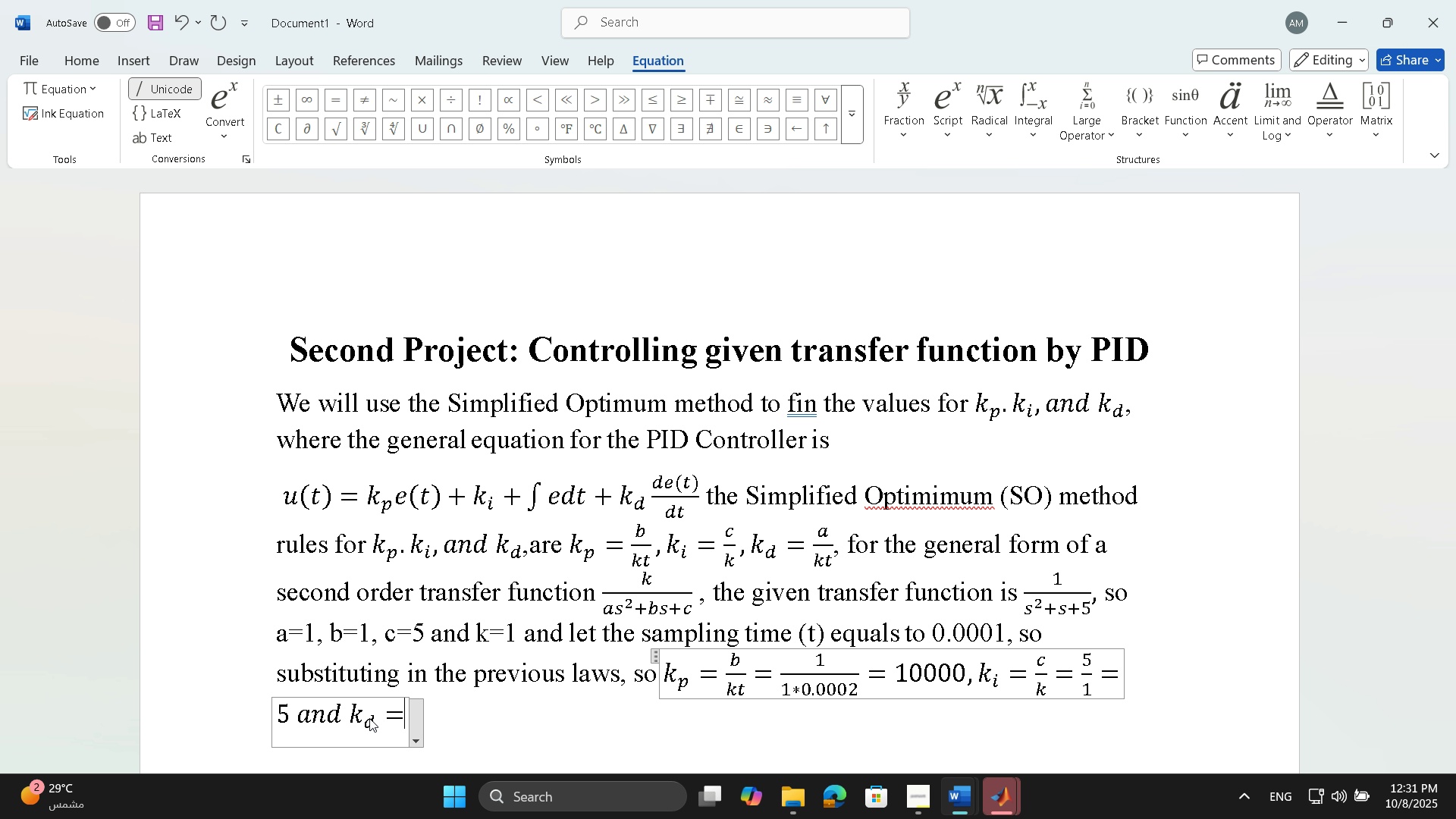 
wait(10.67)
 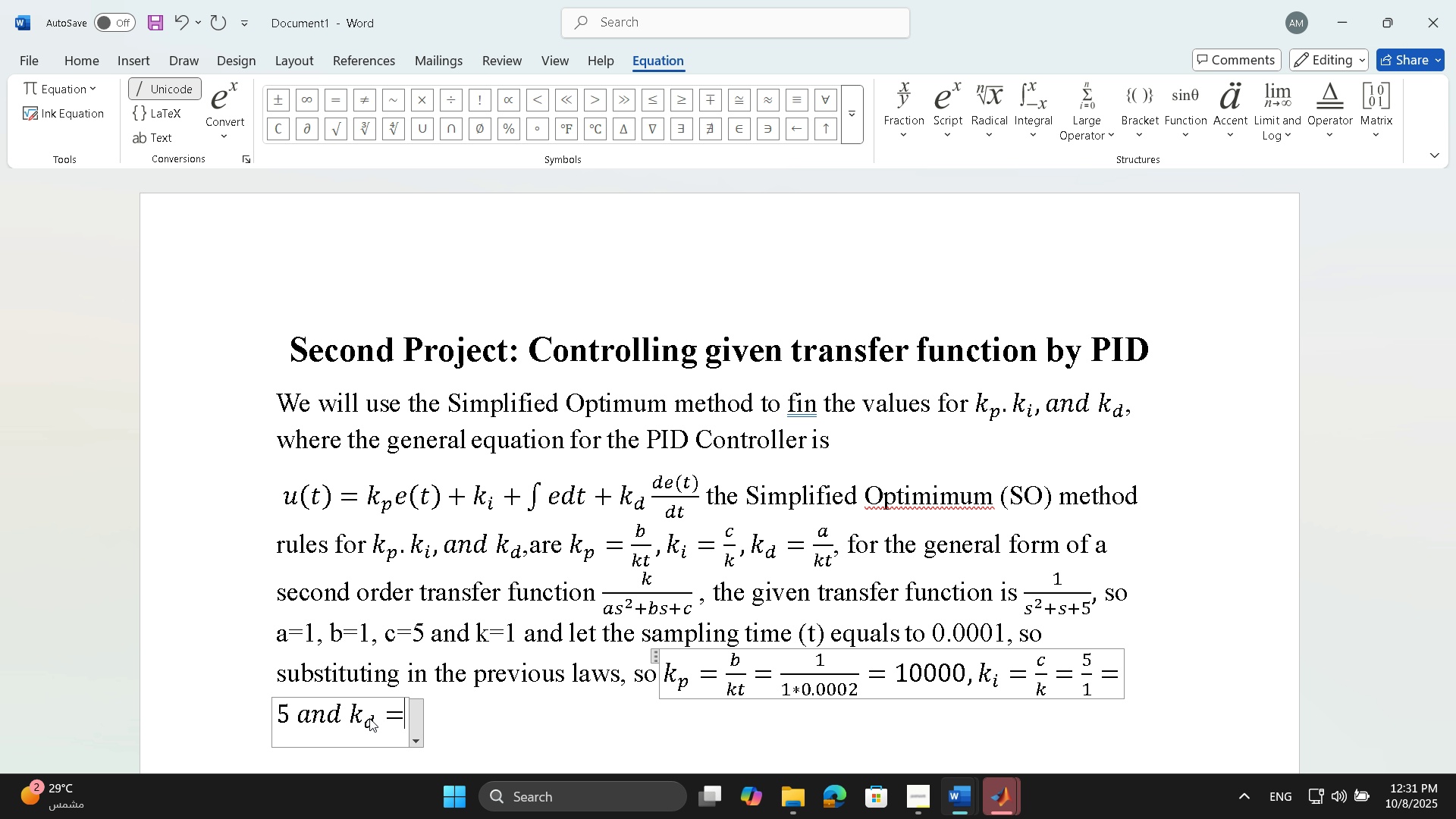 
left_click([902, 115])
 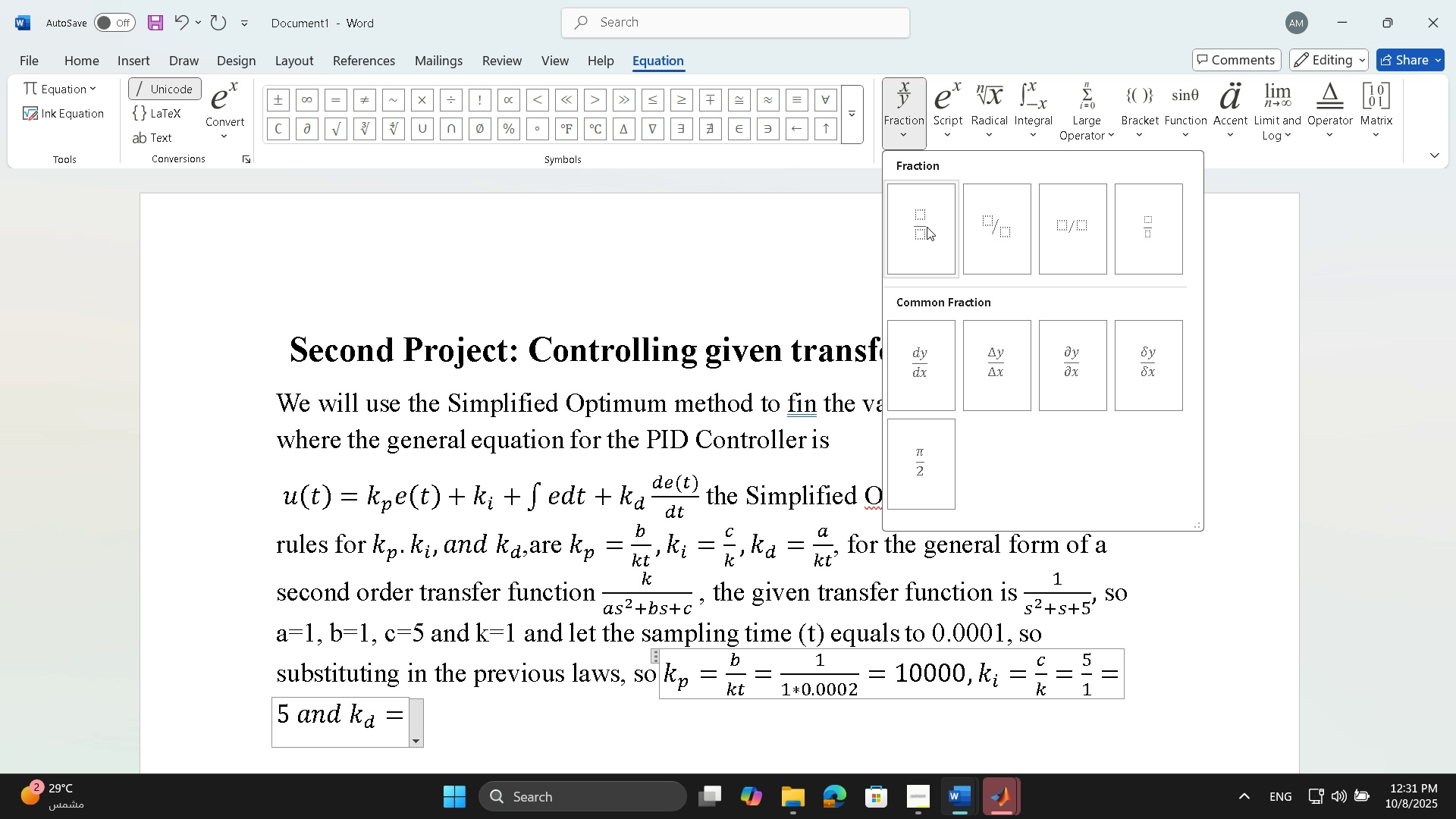 
left_click([927, 226])
 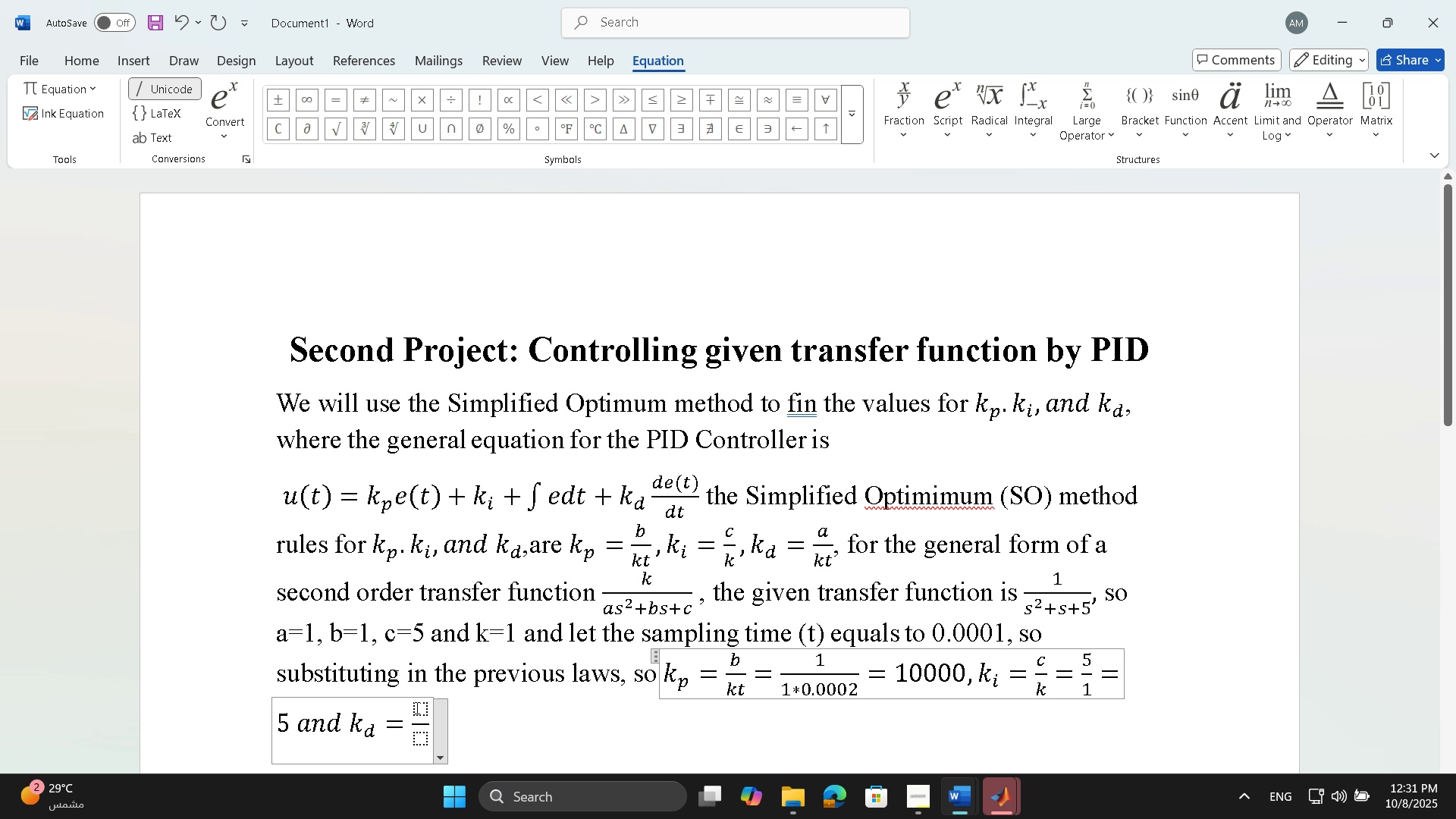 
left_click([416, 708])
 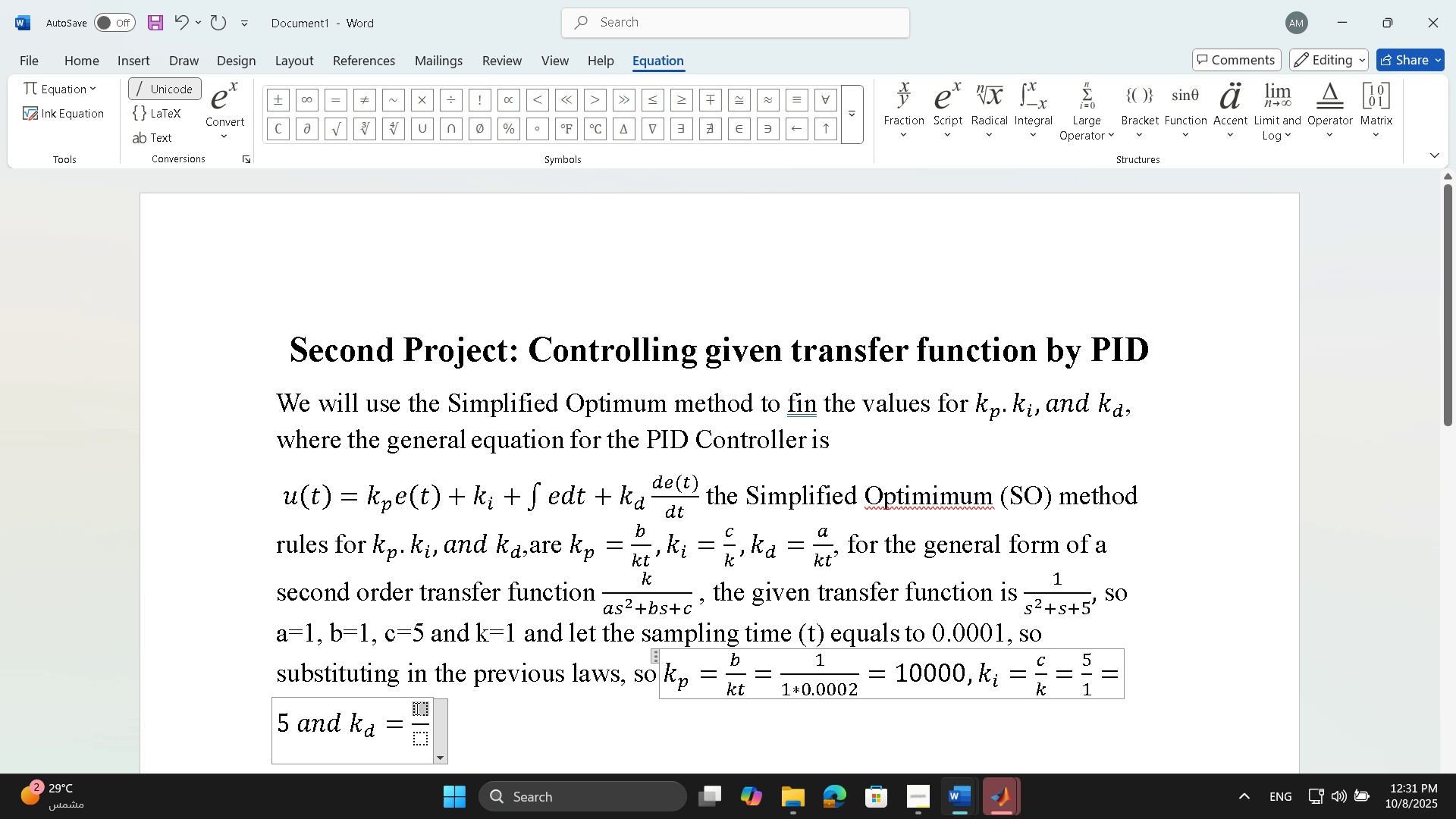 
type(ak)
 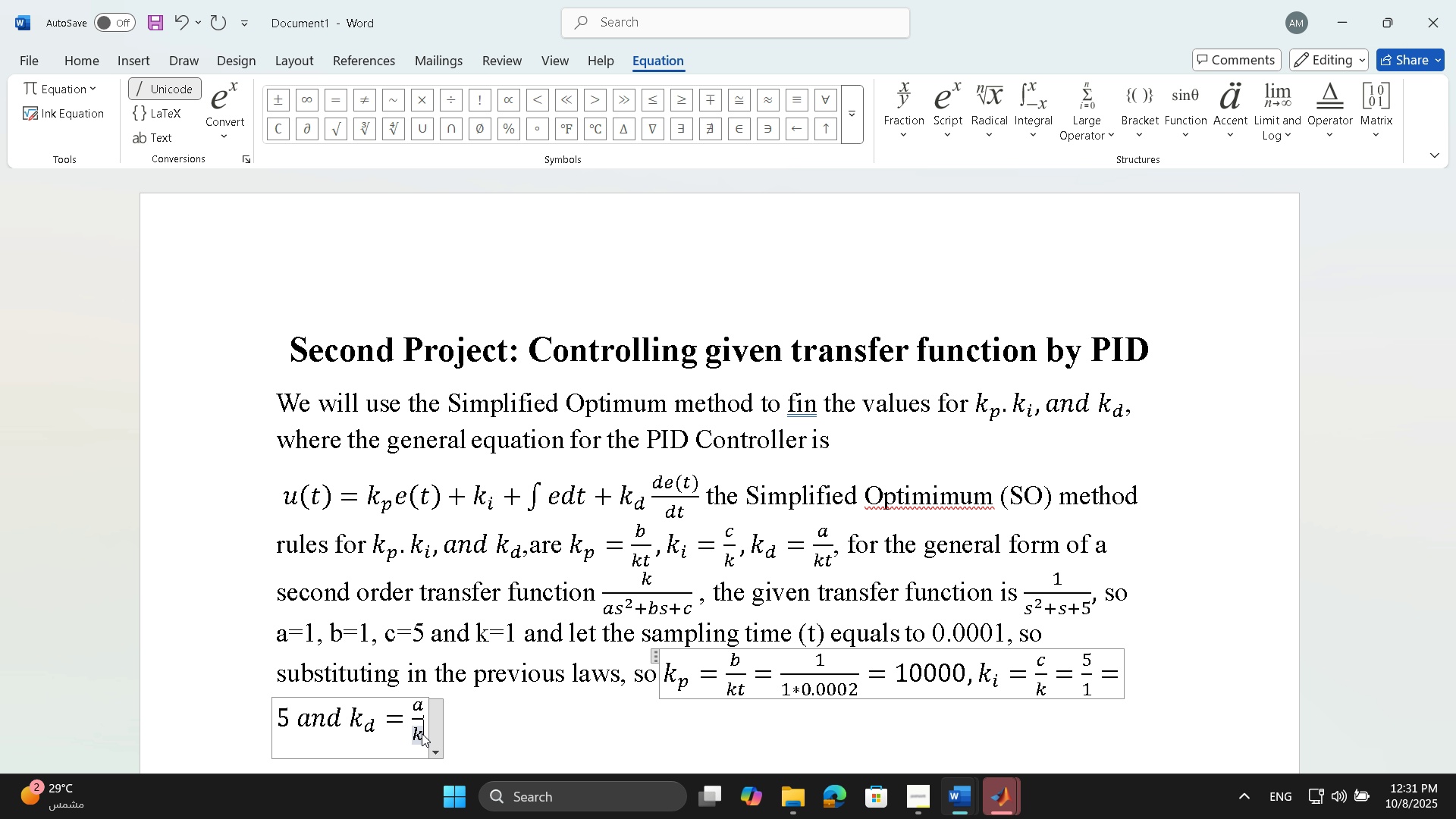 
key(T)
 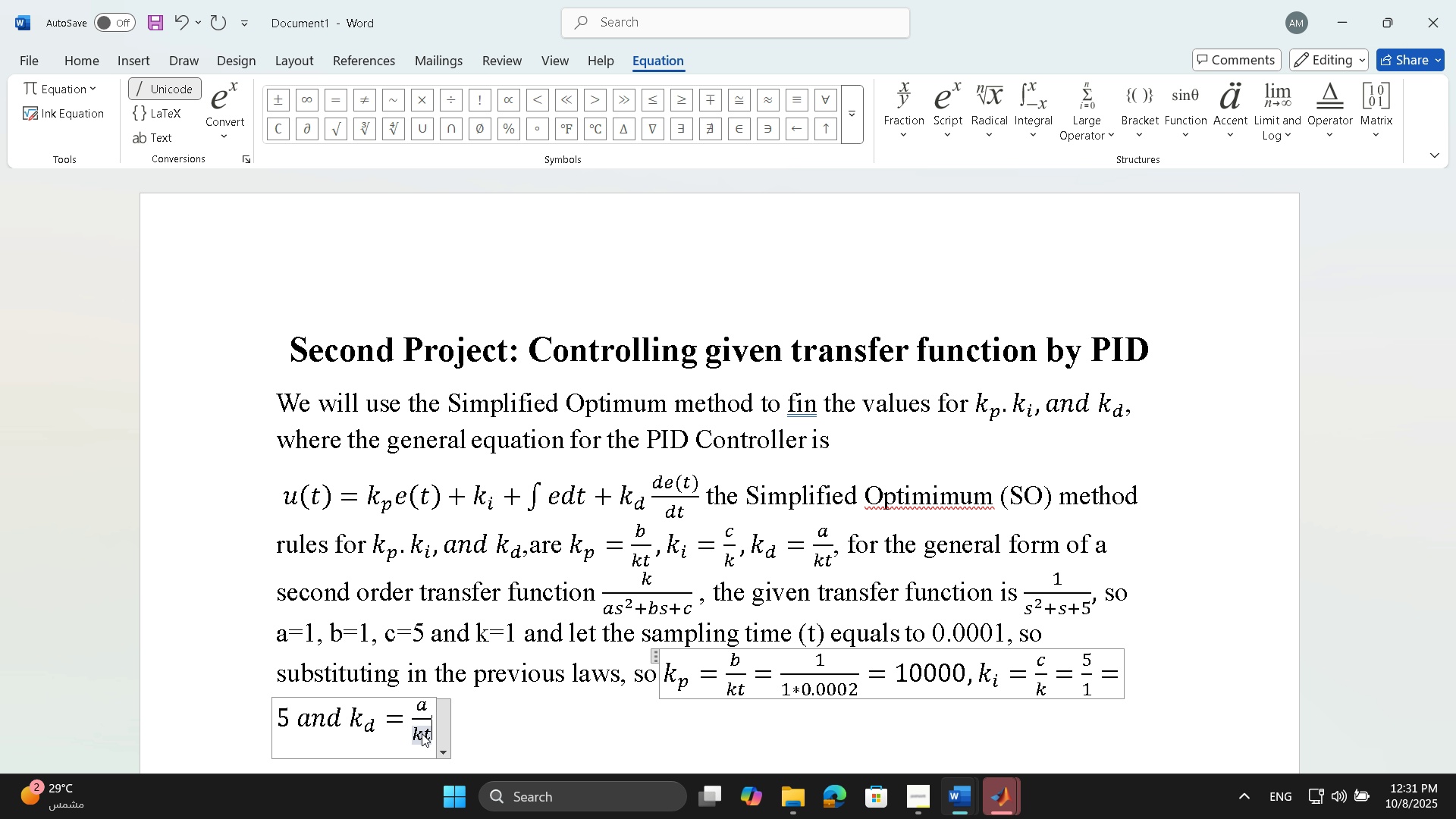 
key(ArrowRight)
 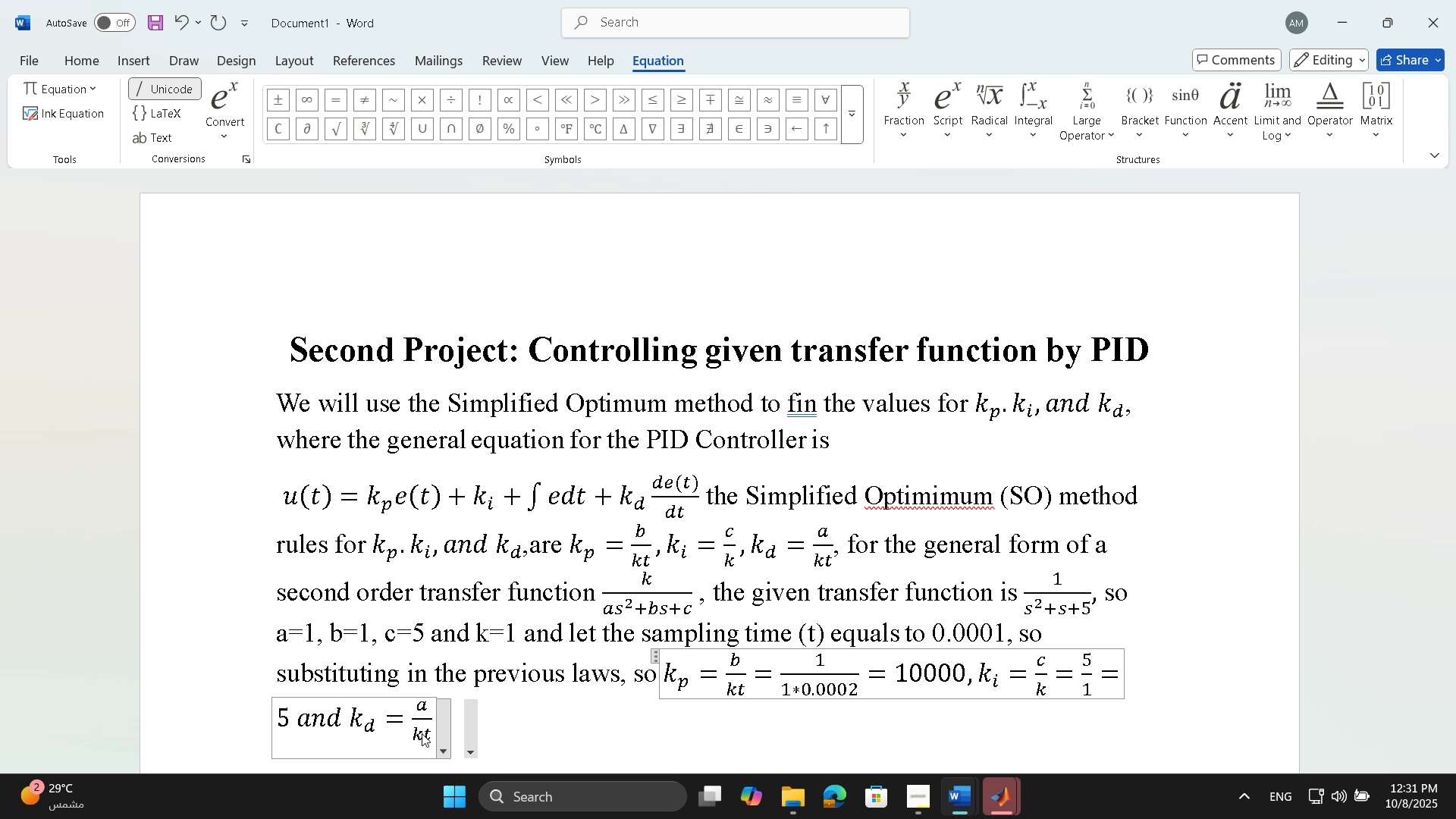 
key(Equal)
 